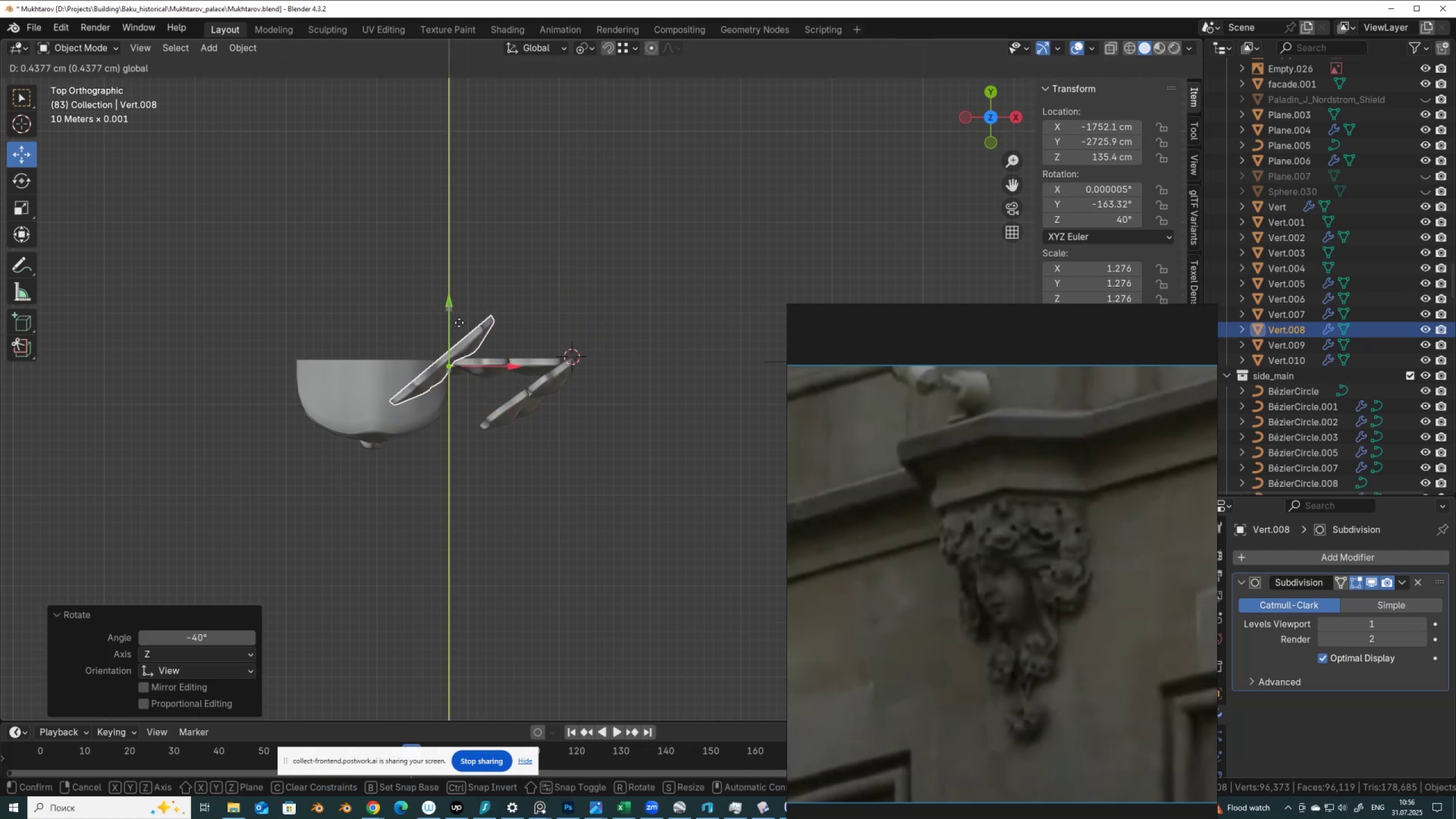 
scroll: coordinate [412, 280], scroll_direction: up, amount: 2.0
 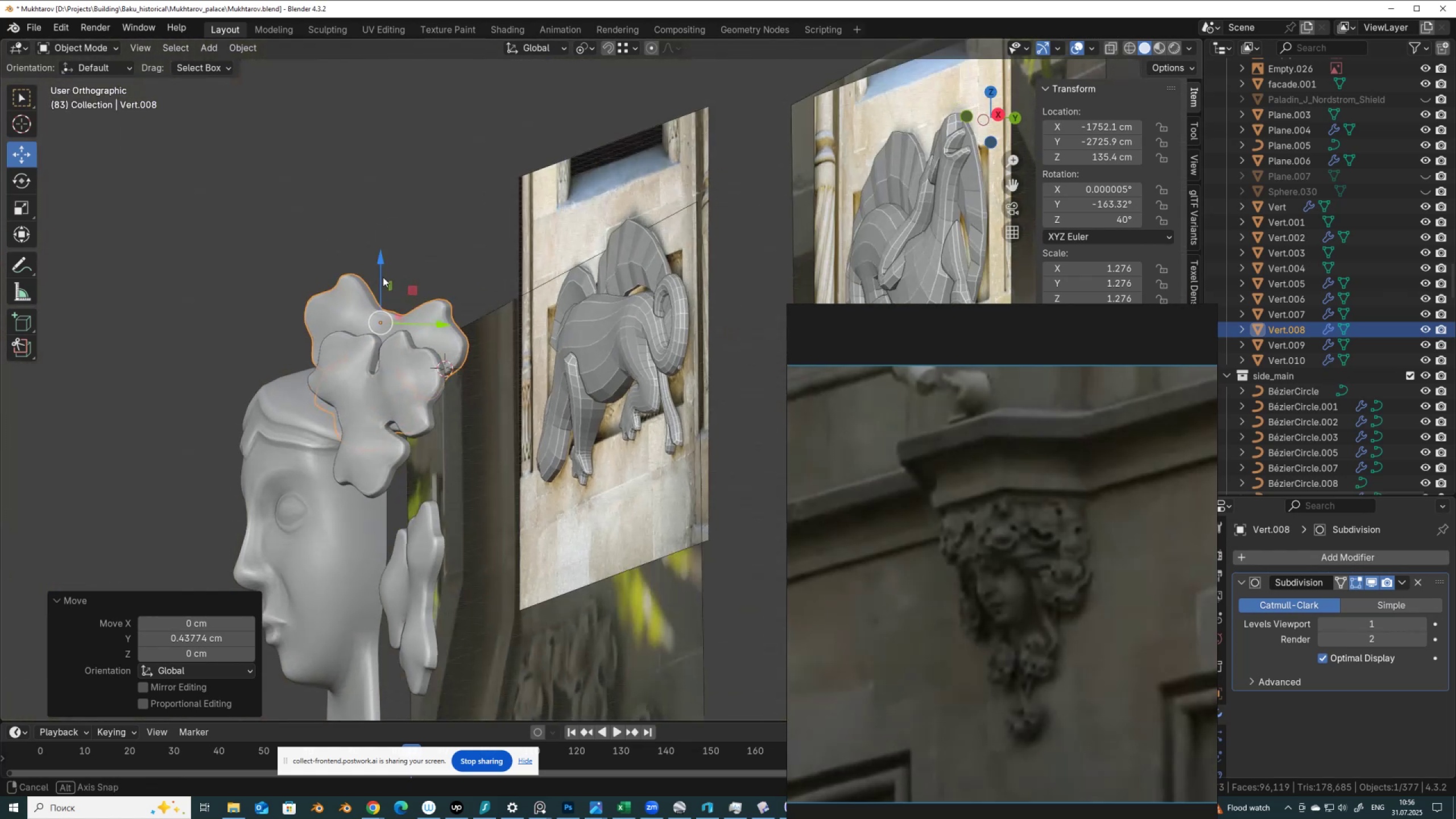 
hold_key(key=AltLeft, duration=0.62)
 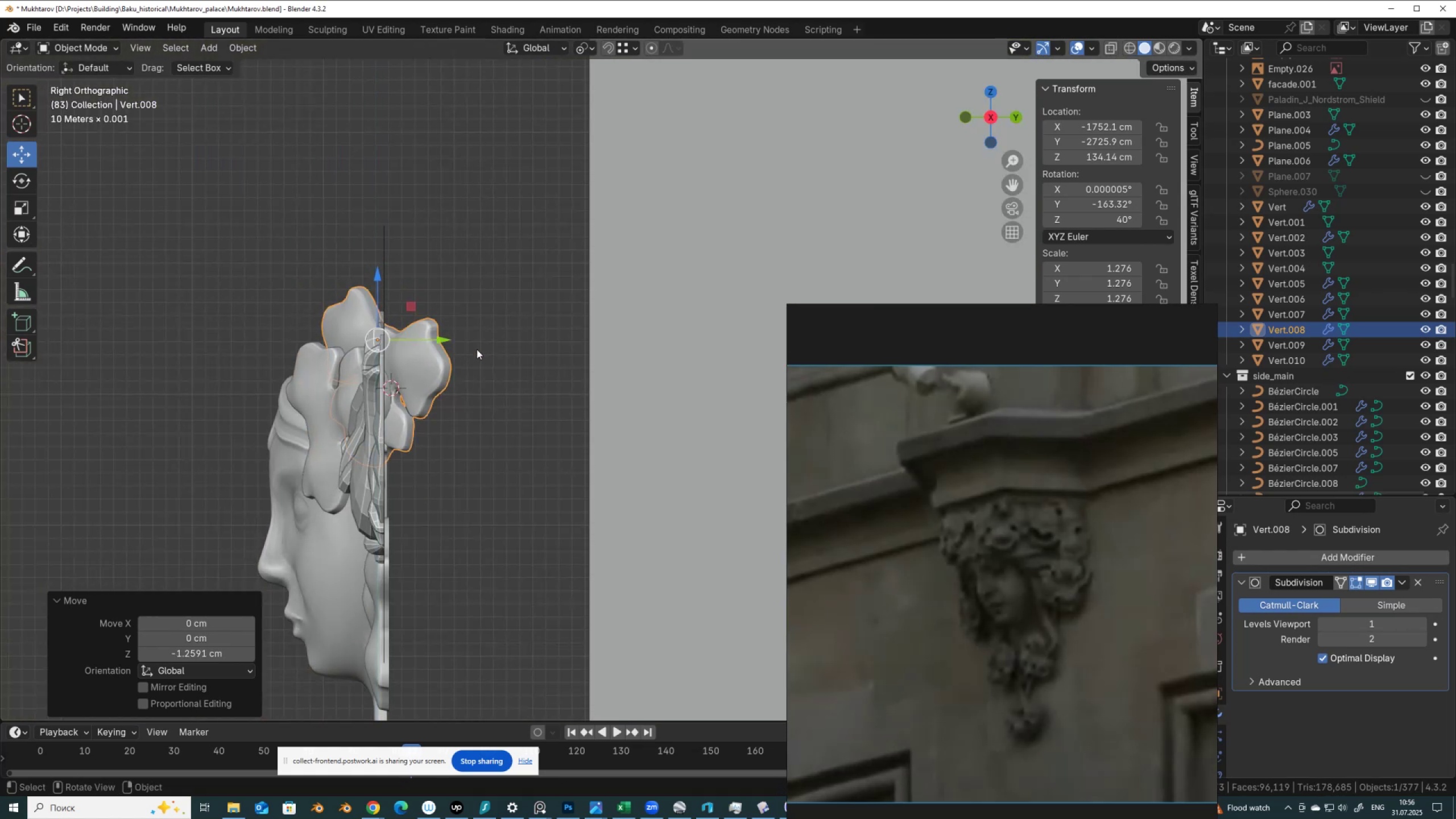 
key(R)
 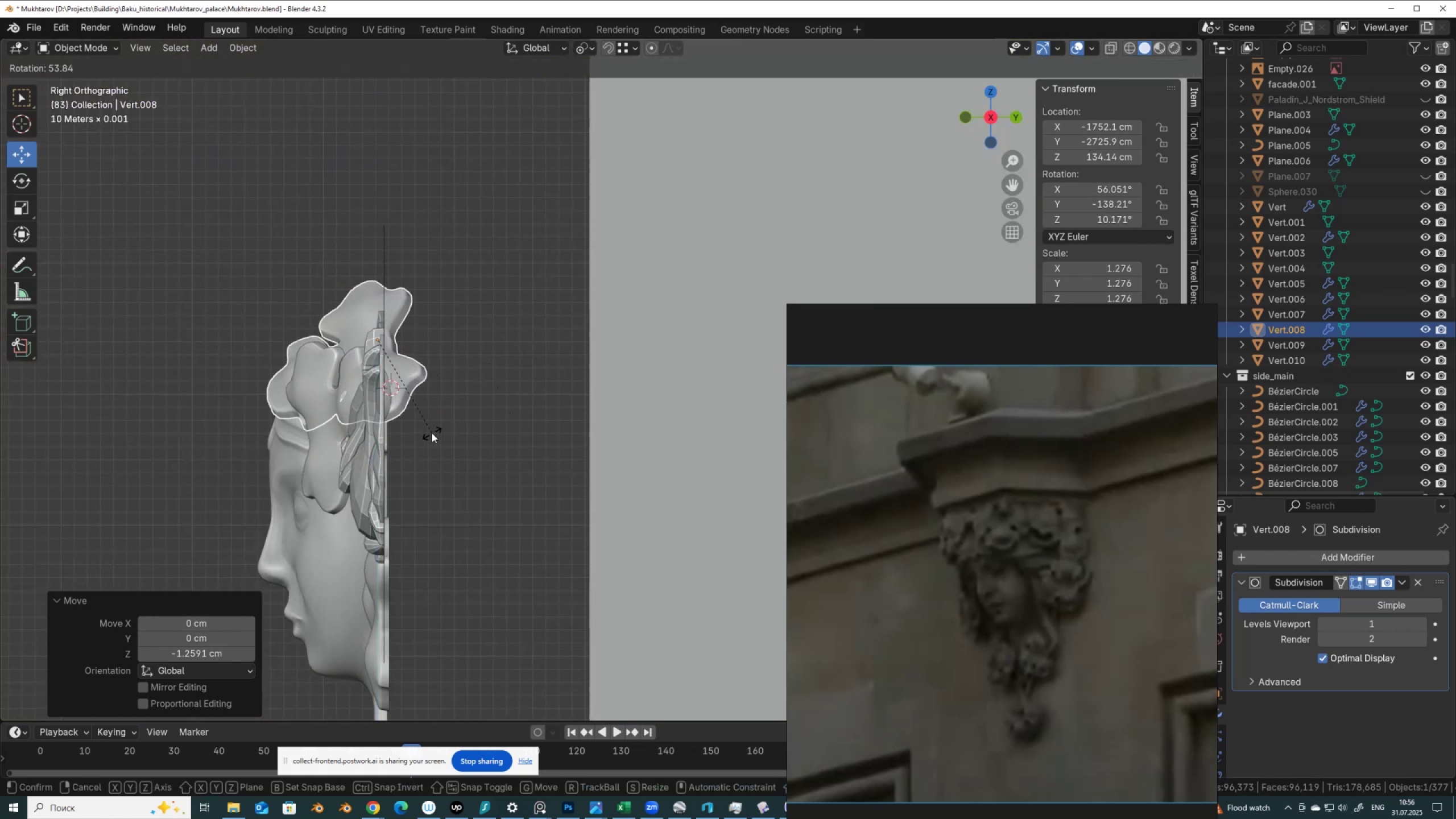 
left_click([432, 433])
 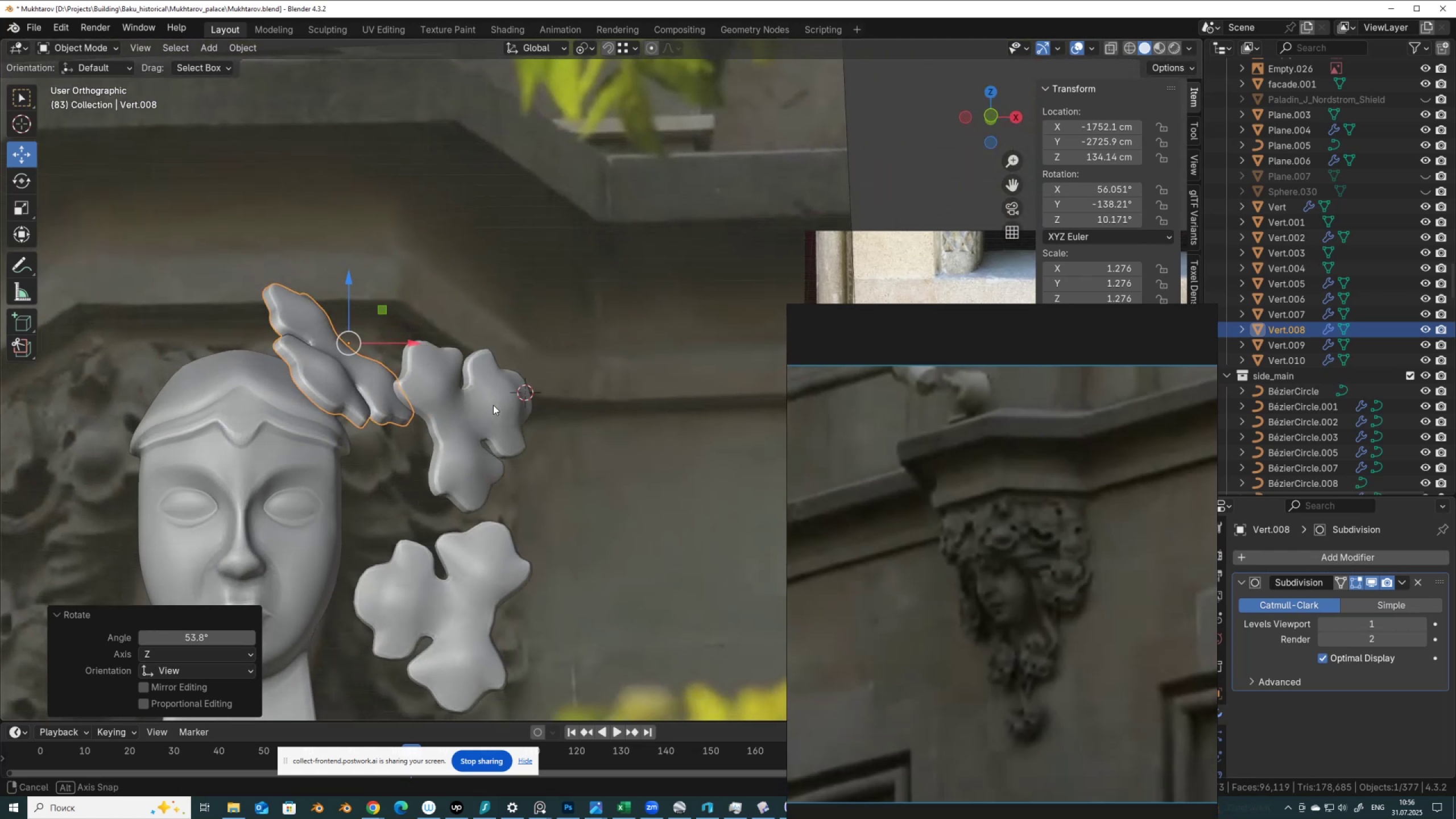 
hold_key(key=AltLeft, duration=0.46)
 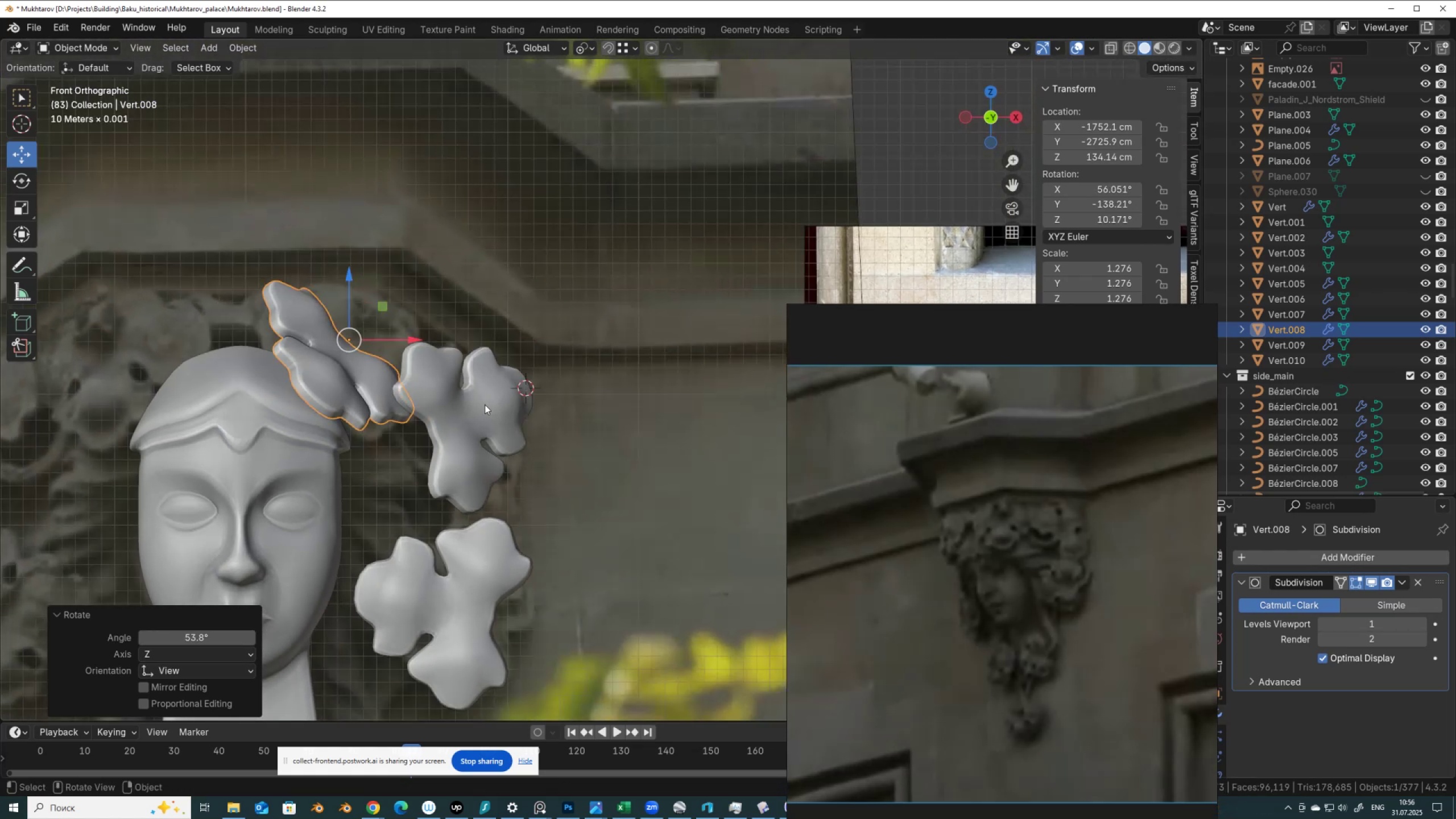 
hold_key(key=ShiftLeft, duration=0.66)
 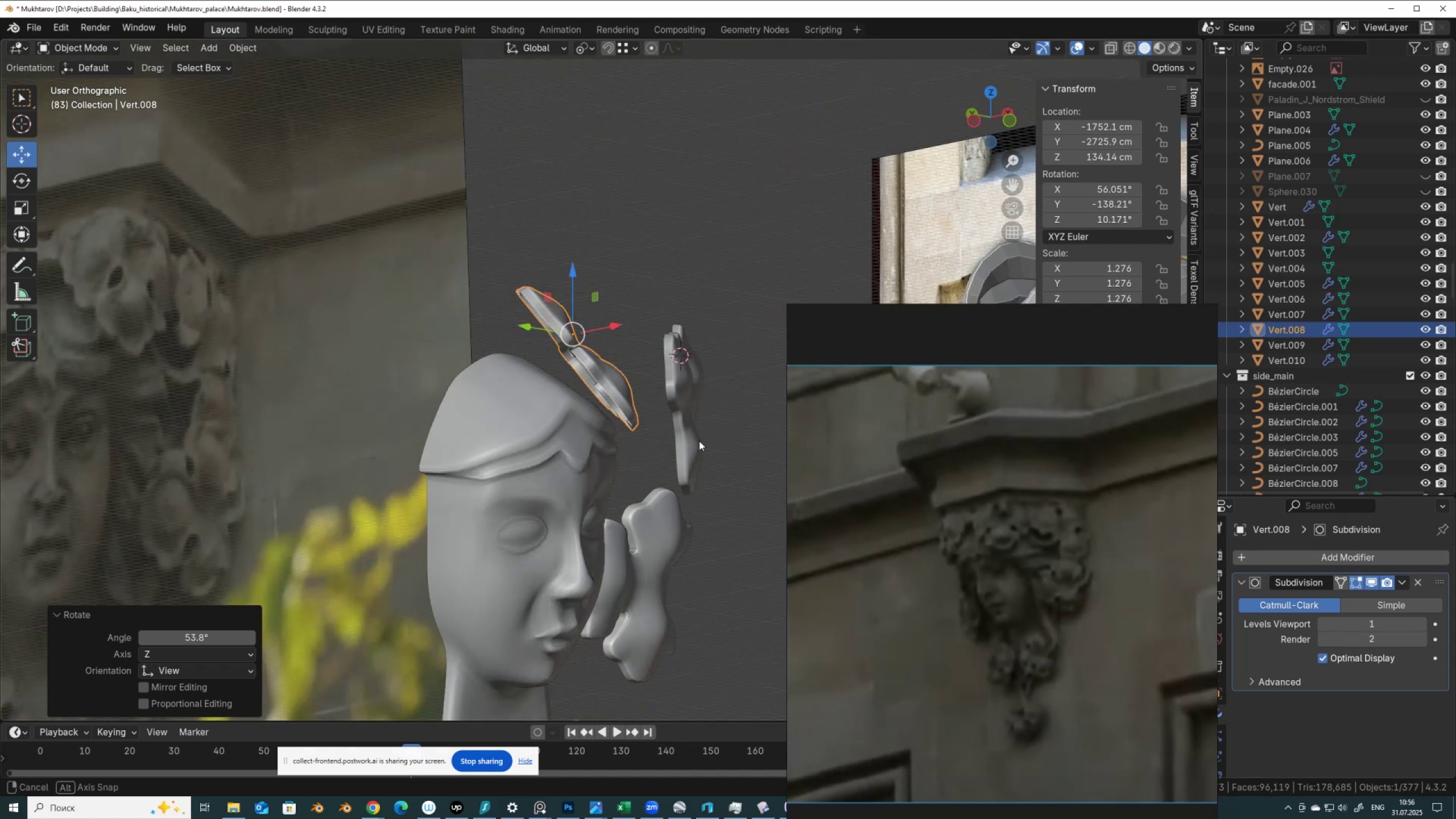 
hold_key(key=AltLeft, duration=0.49)
 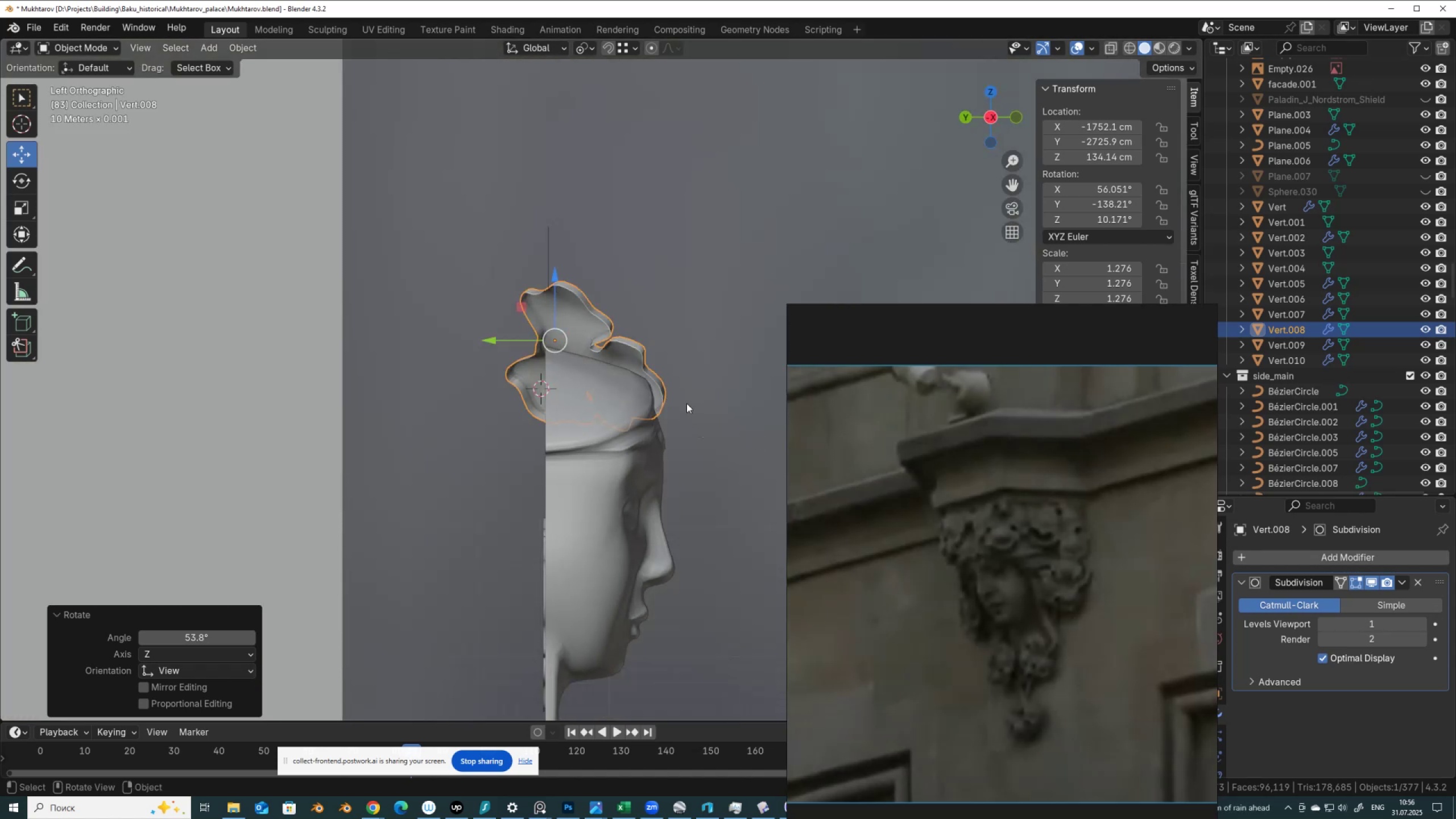 
type(rr)
 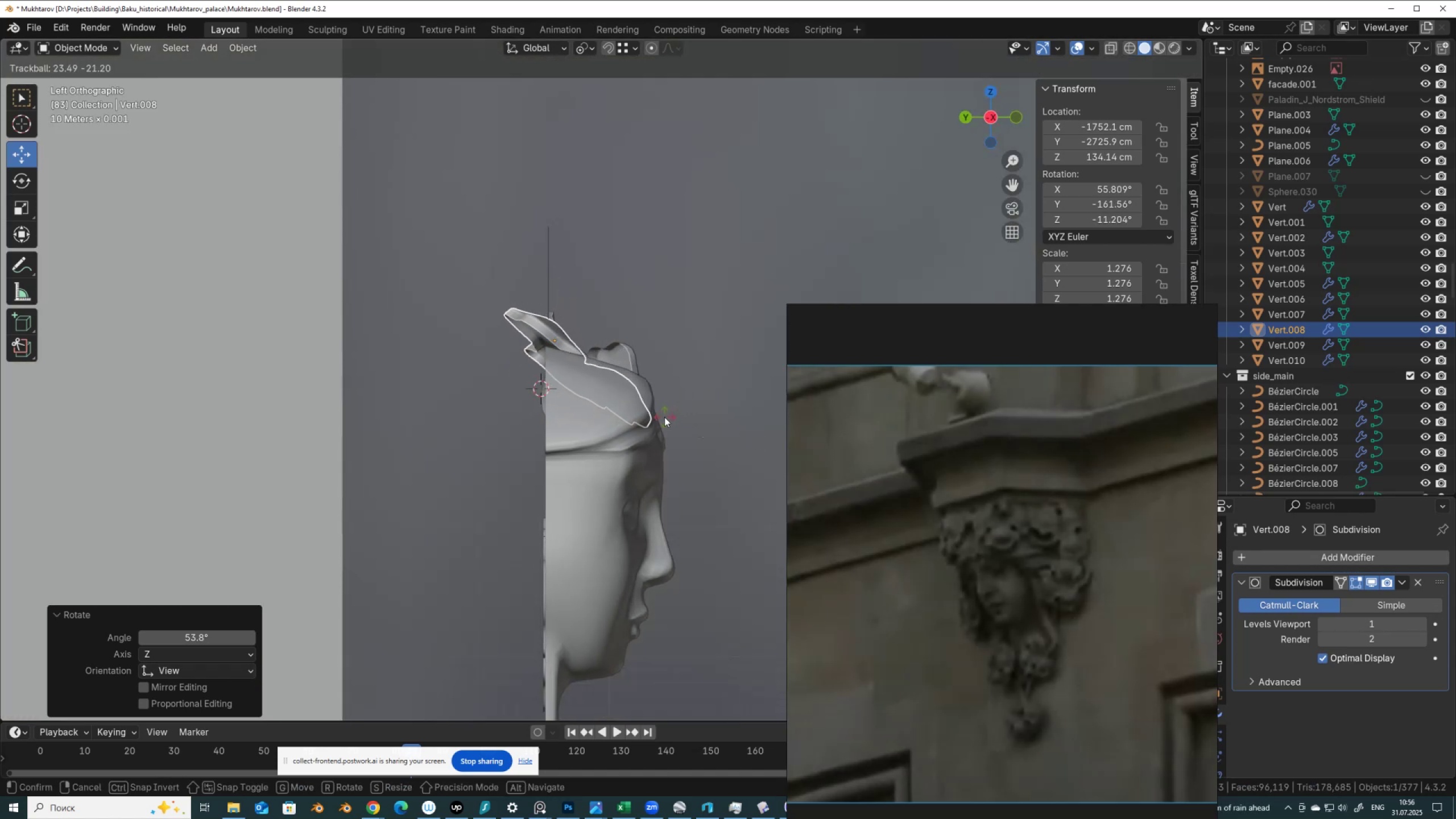 
left_click([664, 417])
 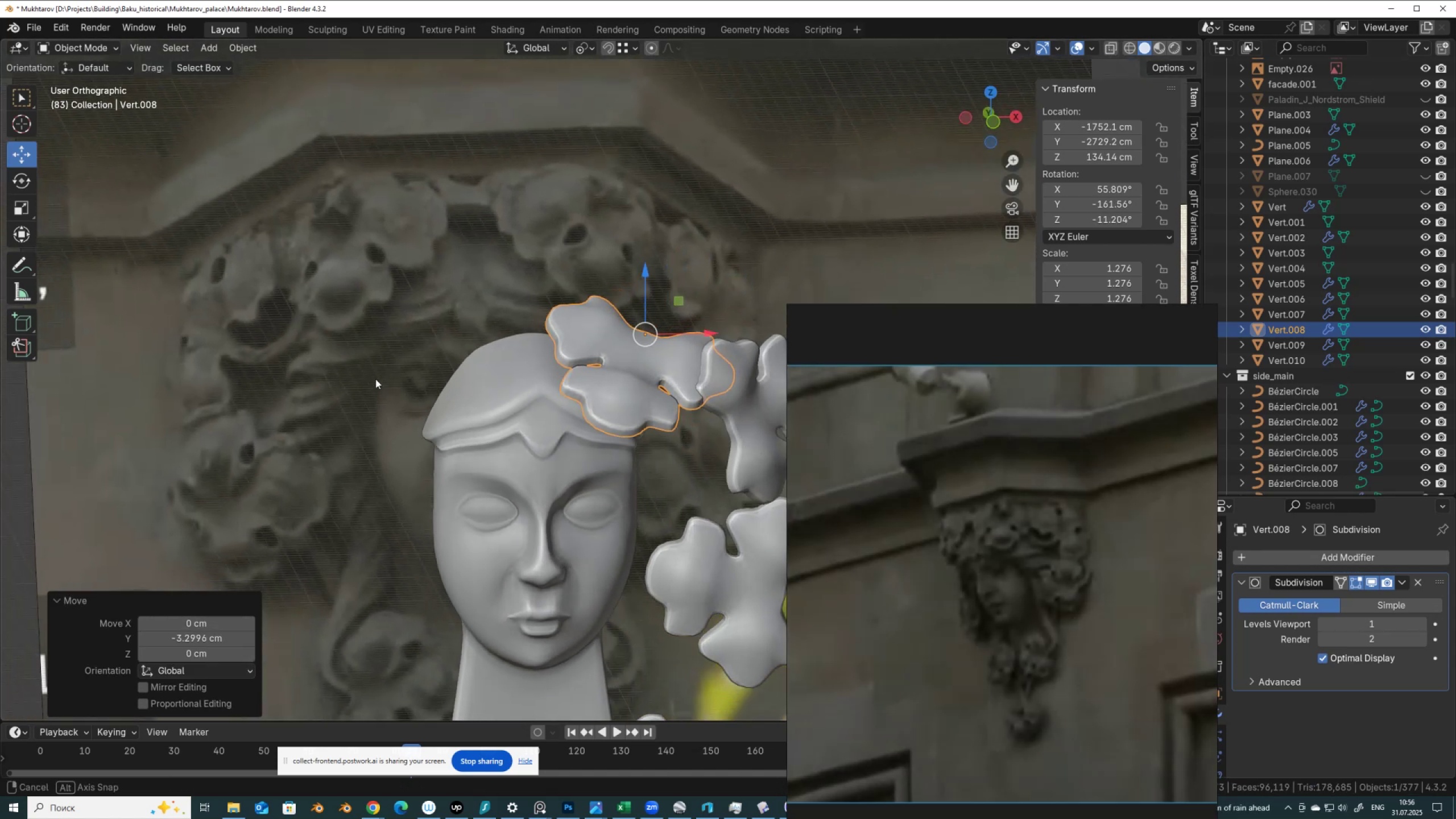 
hold_key(key=AltLeft, duration=0.45)
 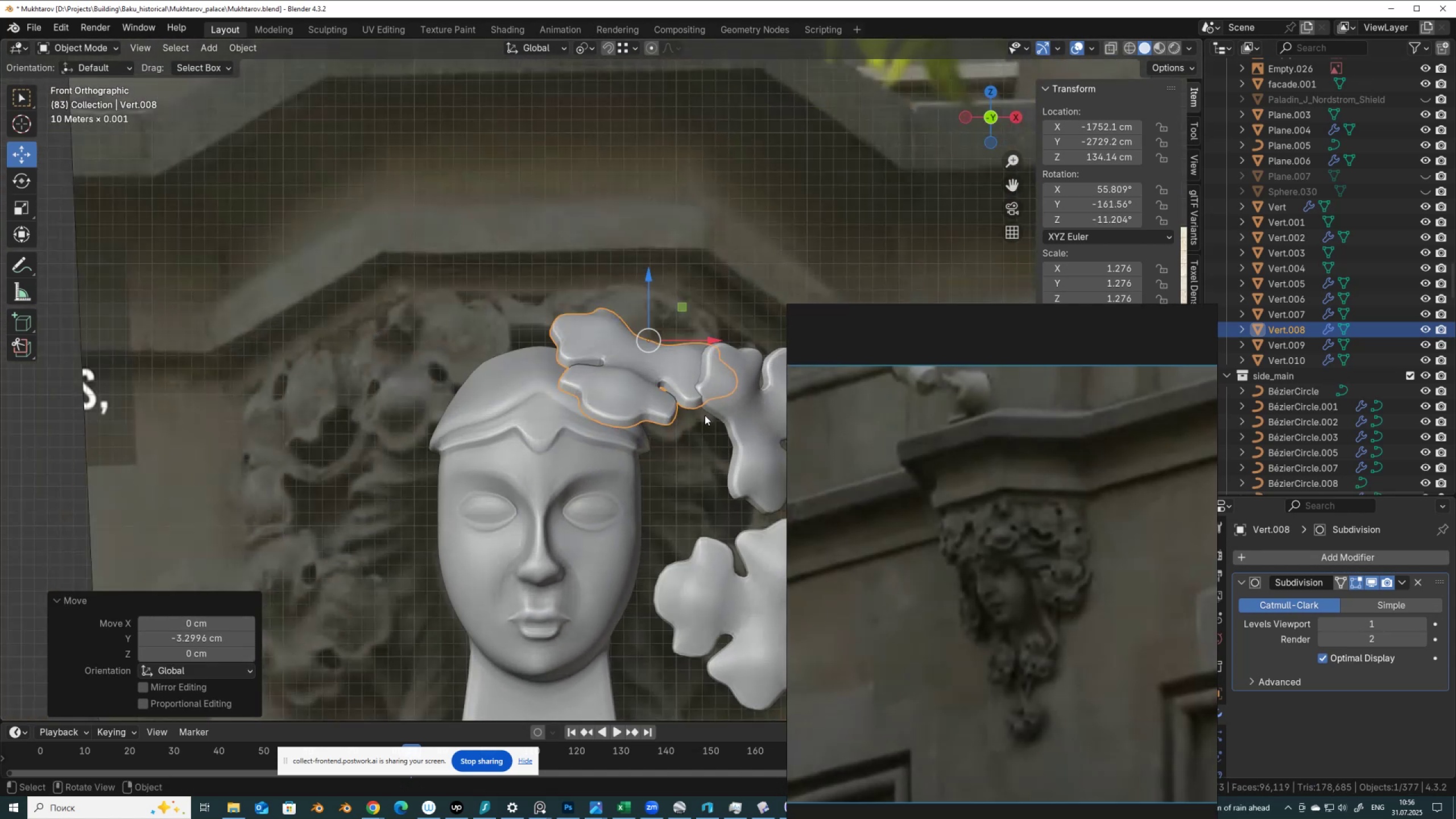 
key(R)
 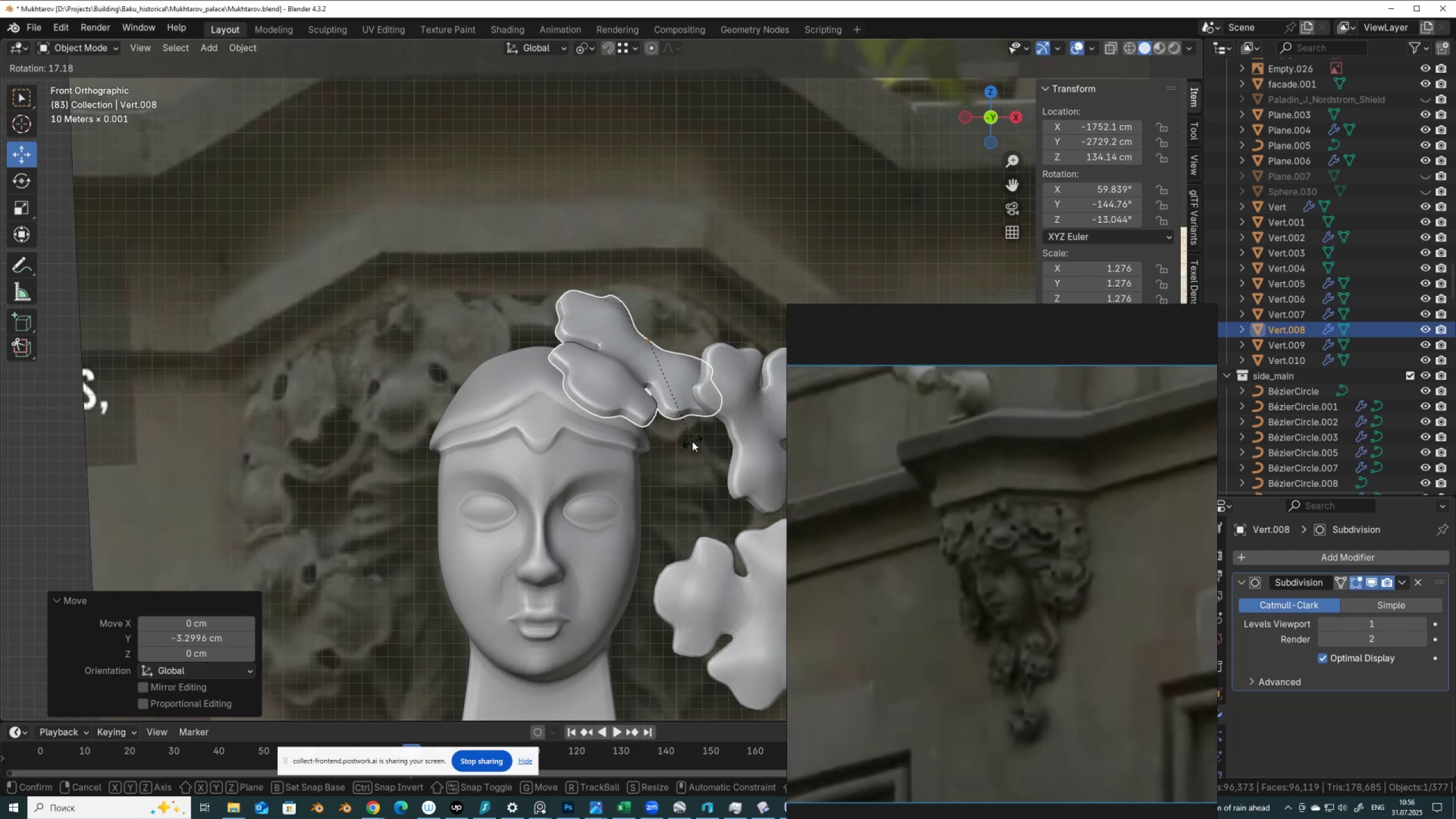 
left_click([692, 441])
 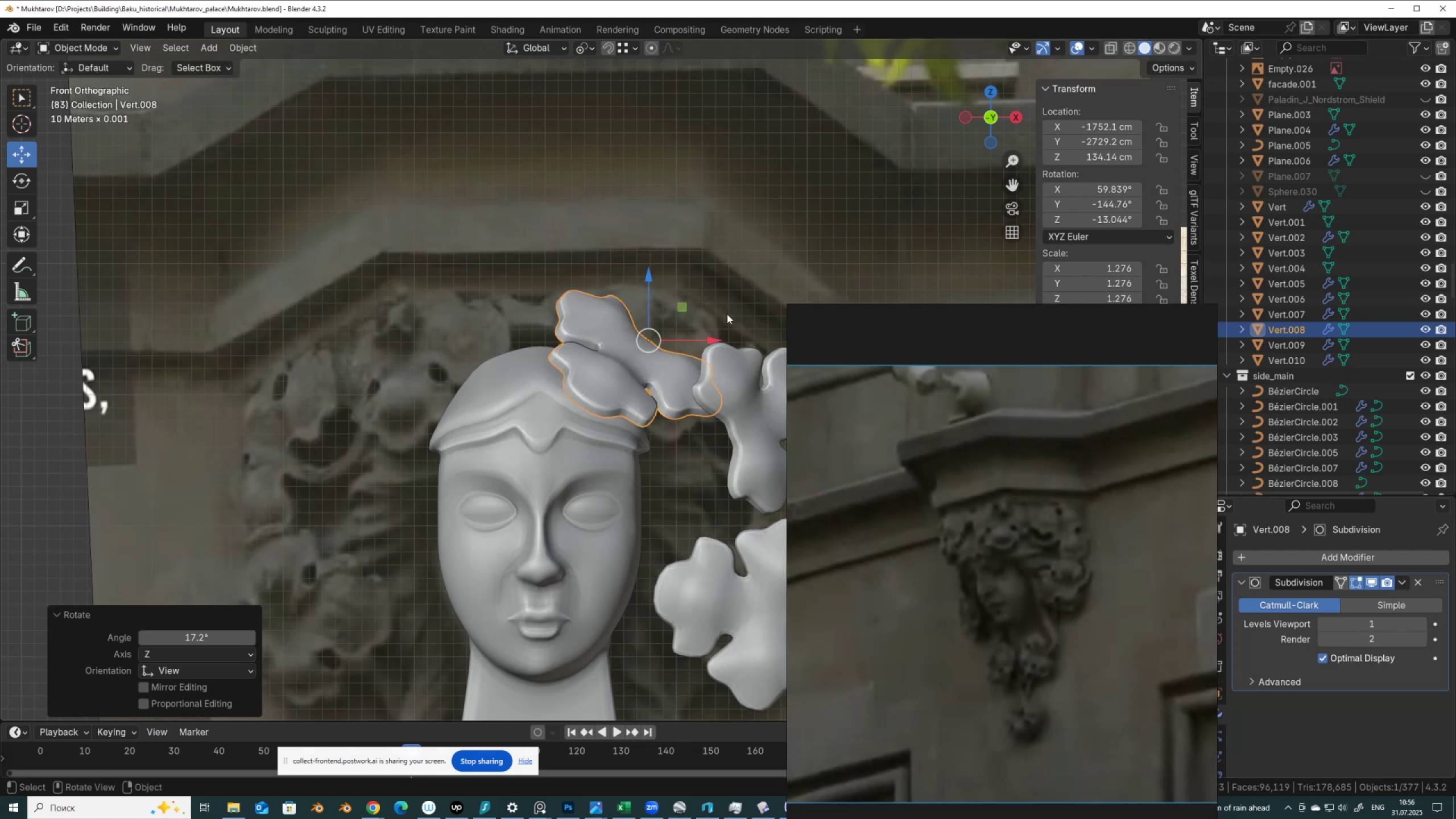 
key(R)
 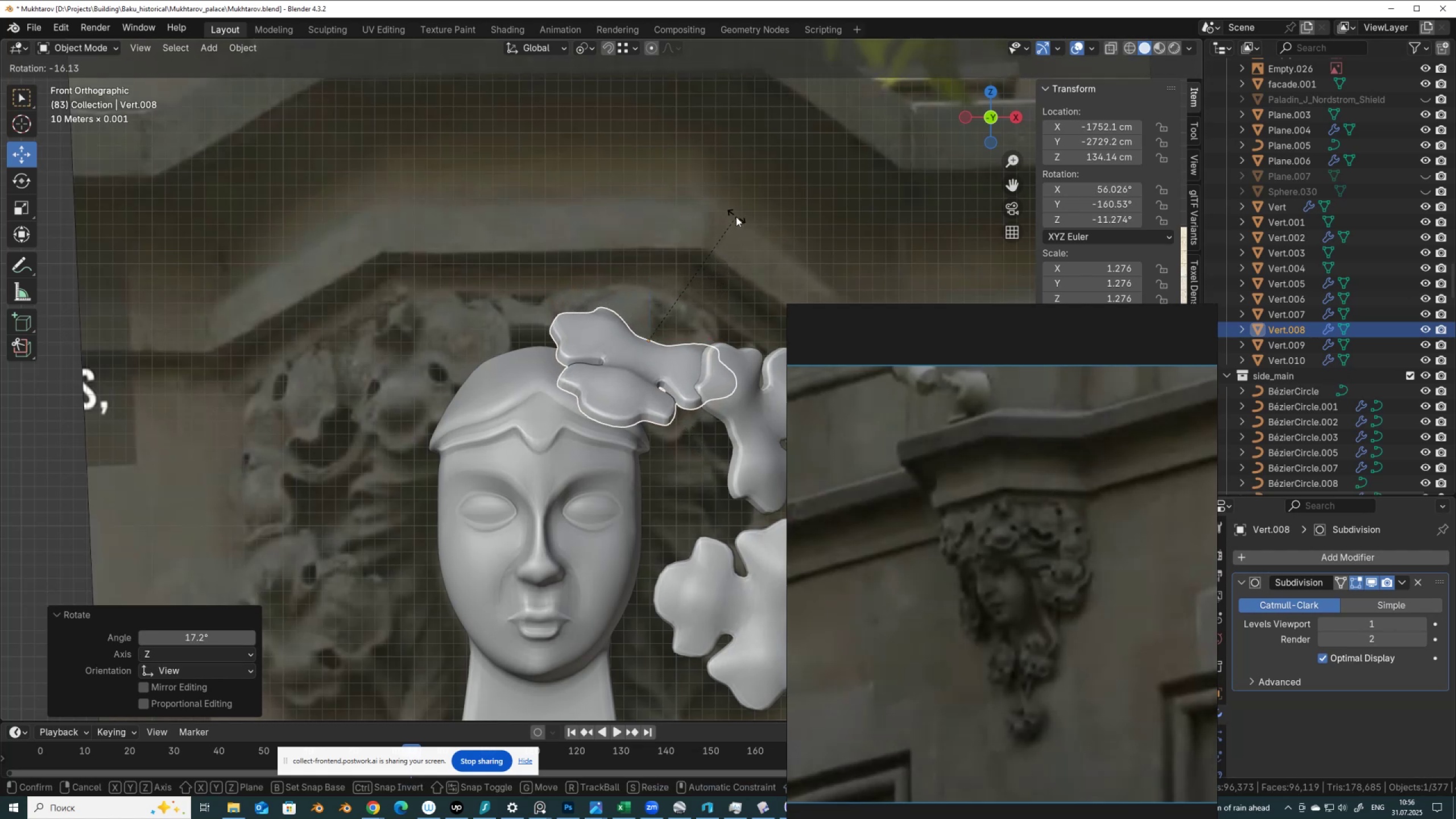 
left_click([736, 217])
 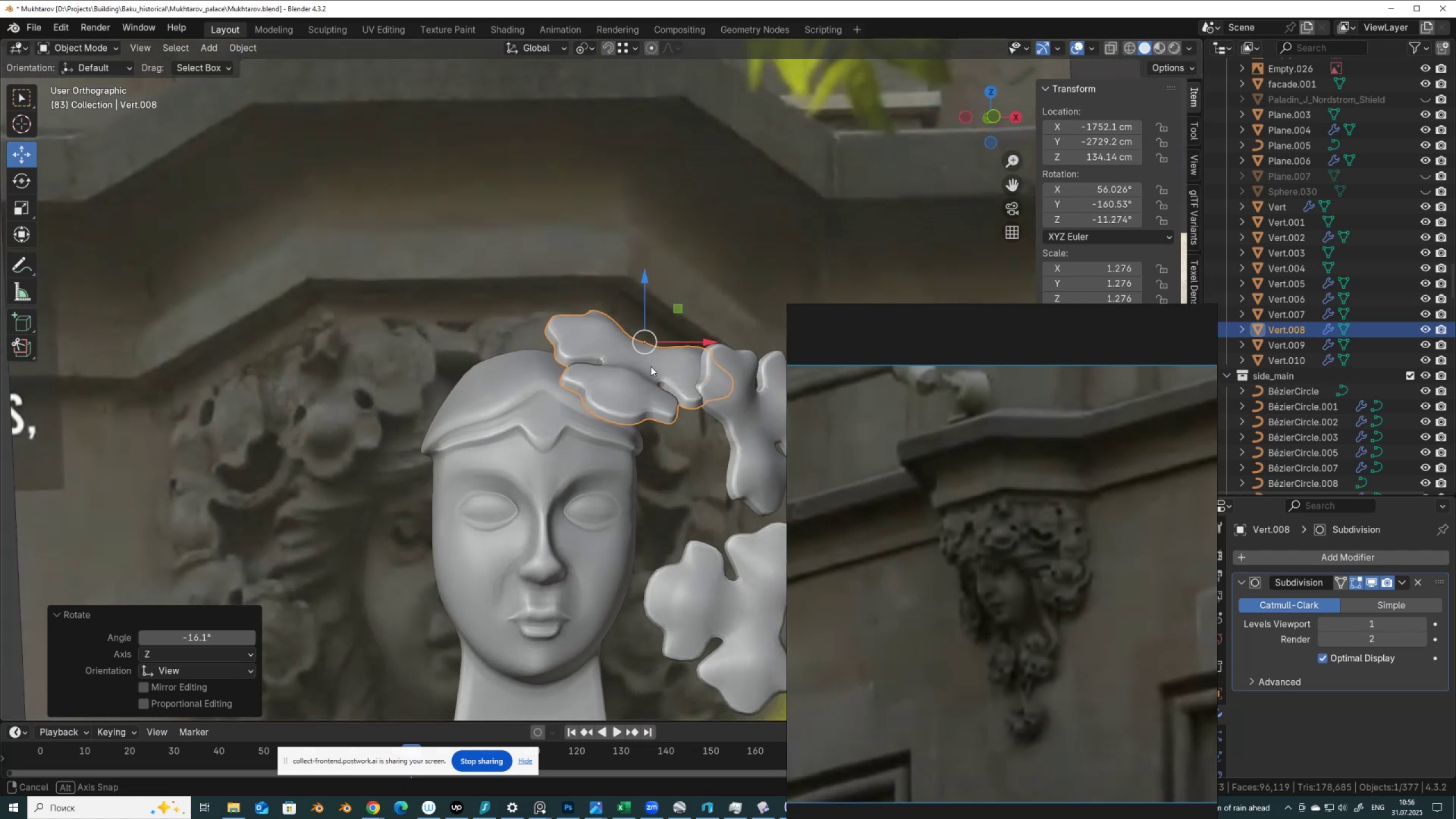 
hold_key(key=AltLeft, duration=0.77)
 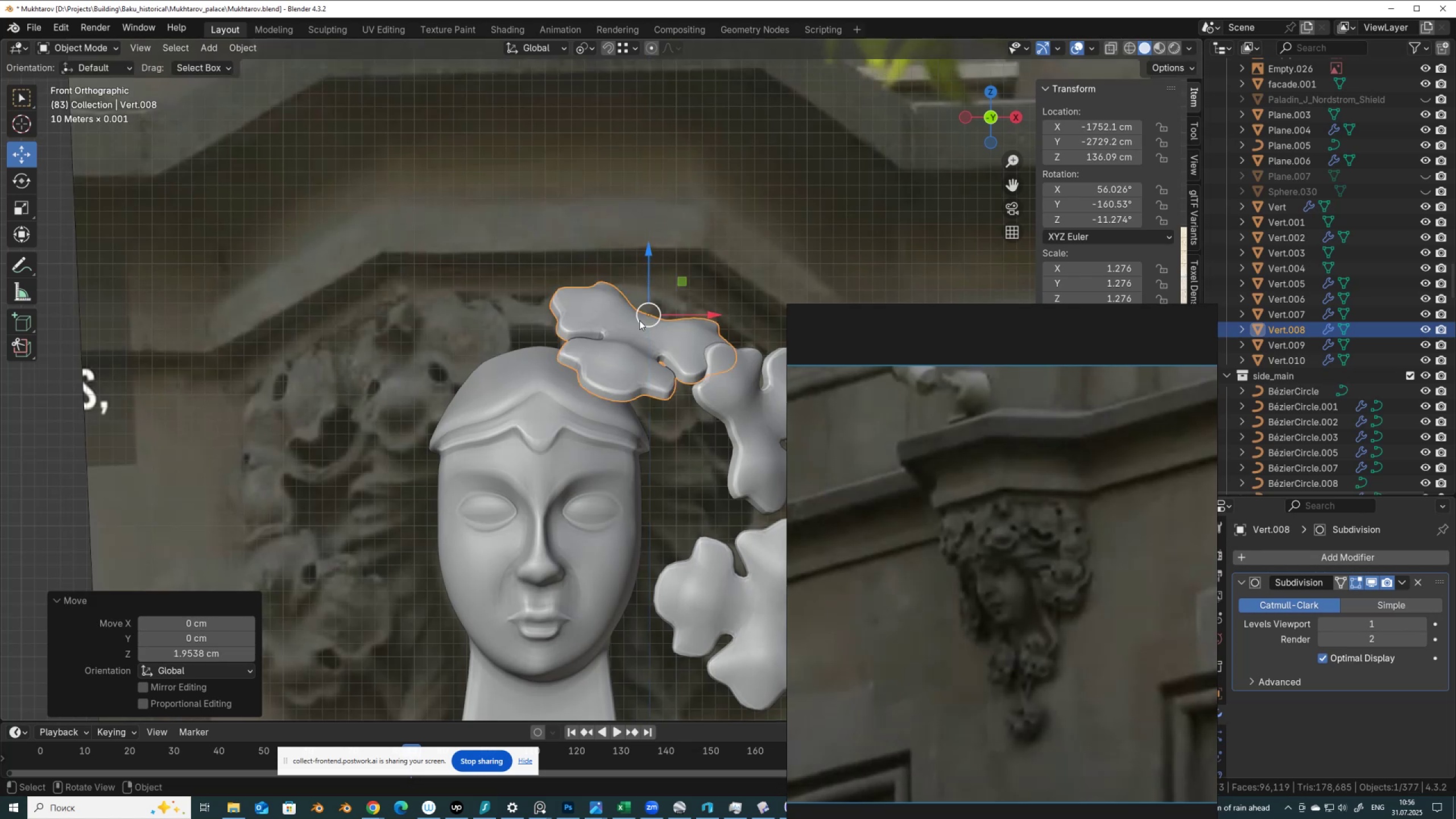 
type(rr)
 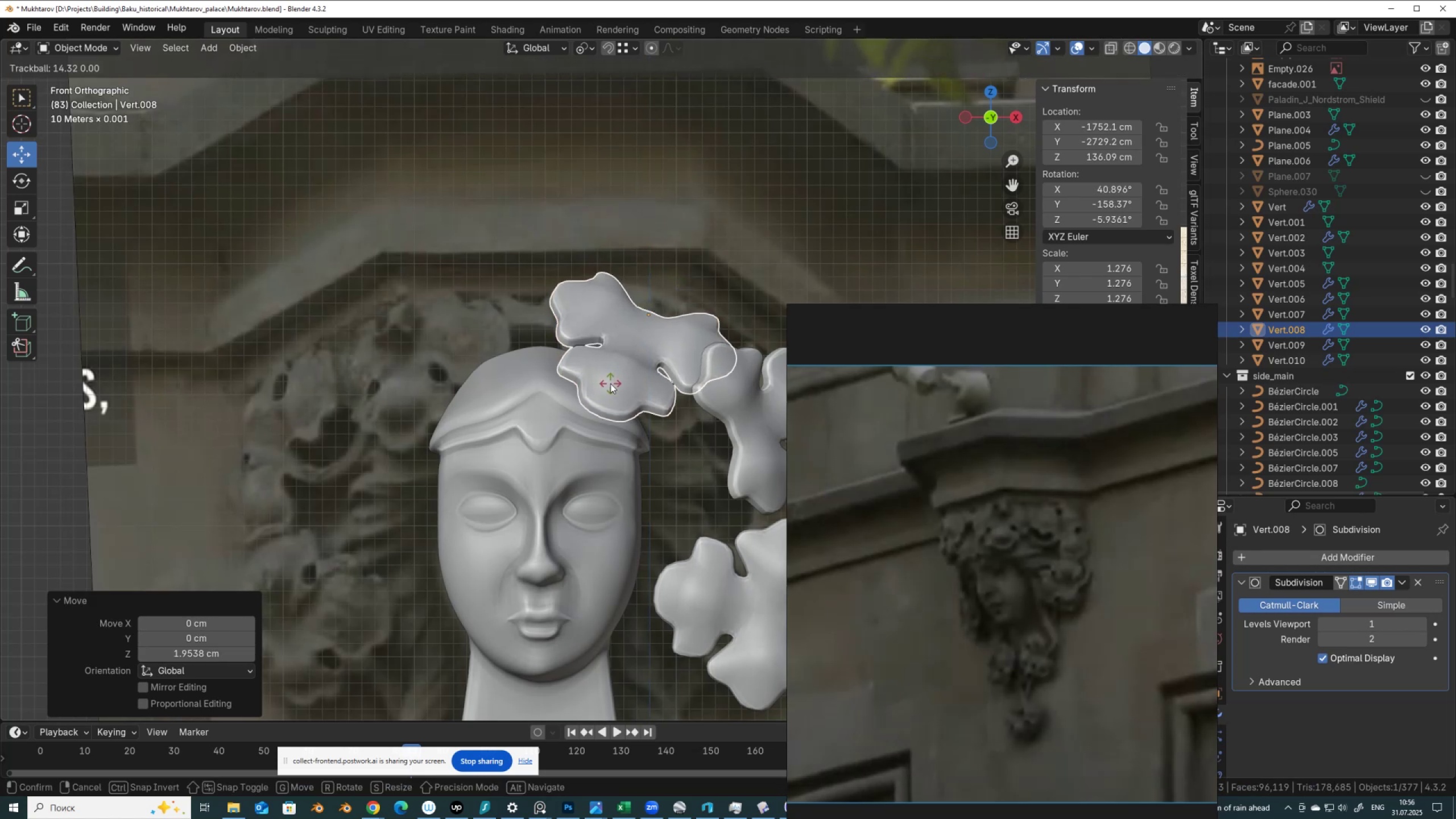 
left_click([610, 383])
 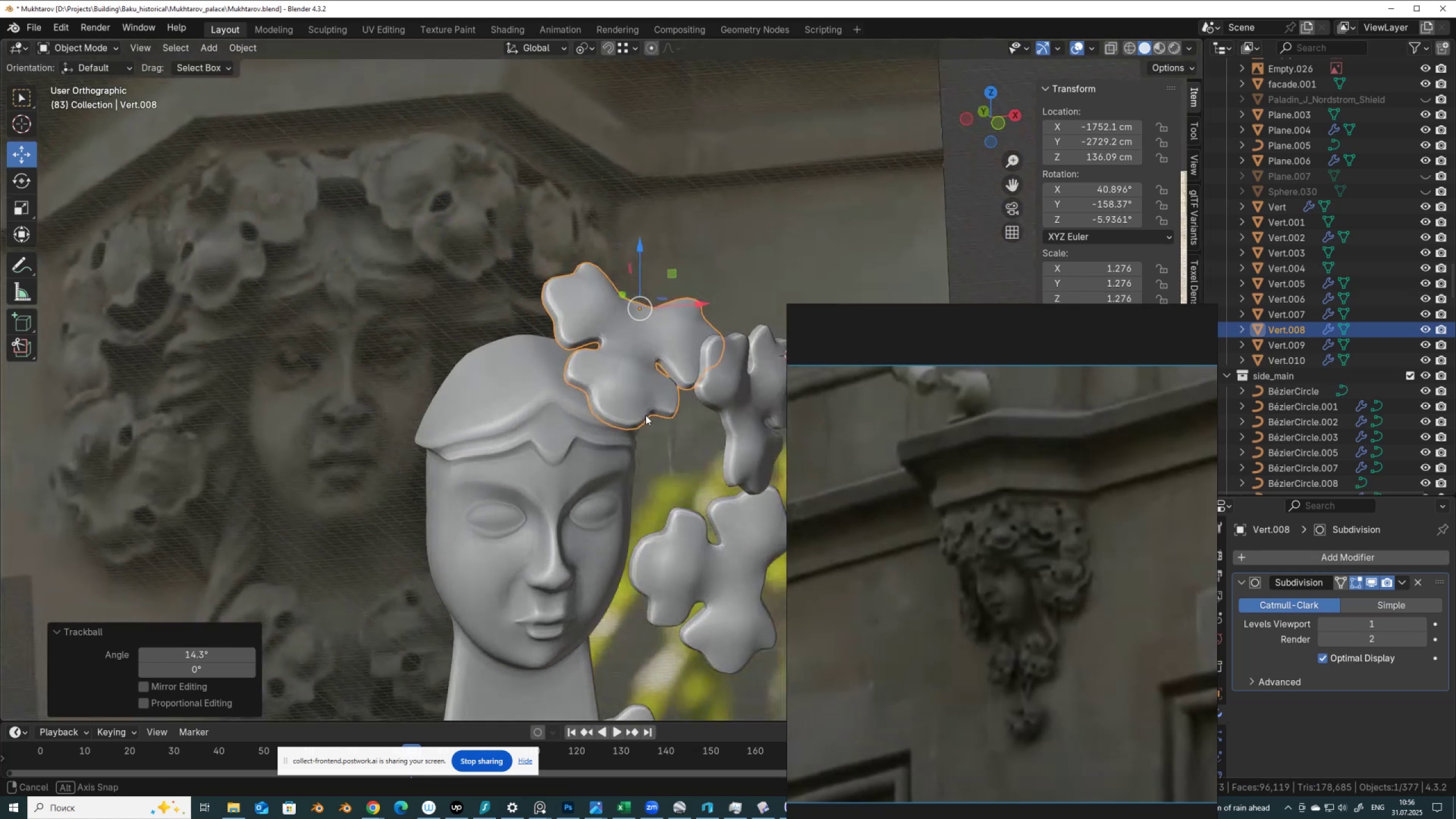 
hold_key(key=AltLeft, duration=0.34)
 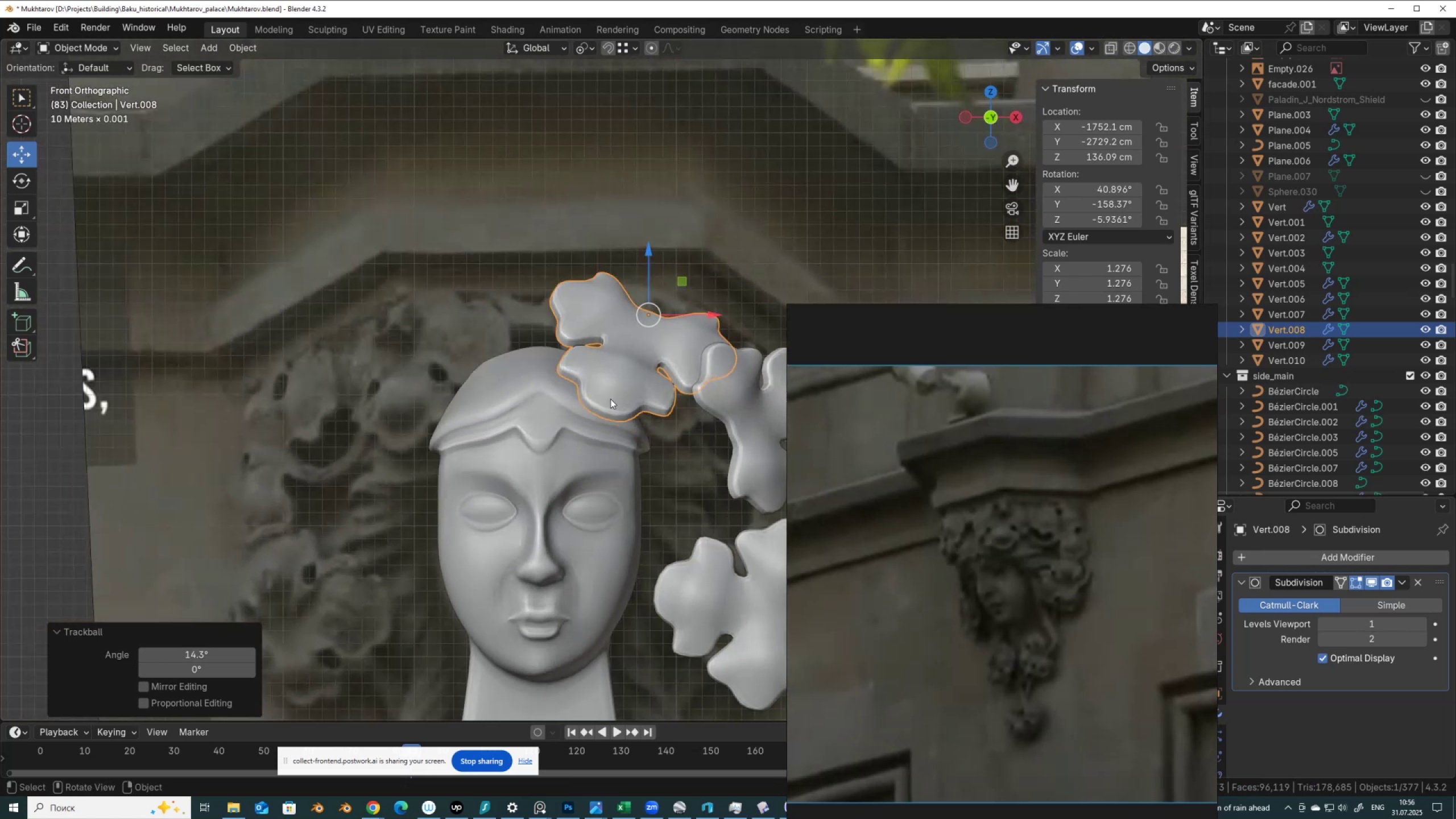 
scroll: coordinate [610, 406], scroll_direction: down, amount: 2.0
 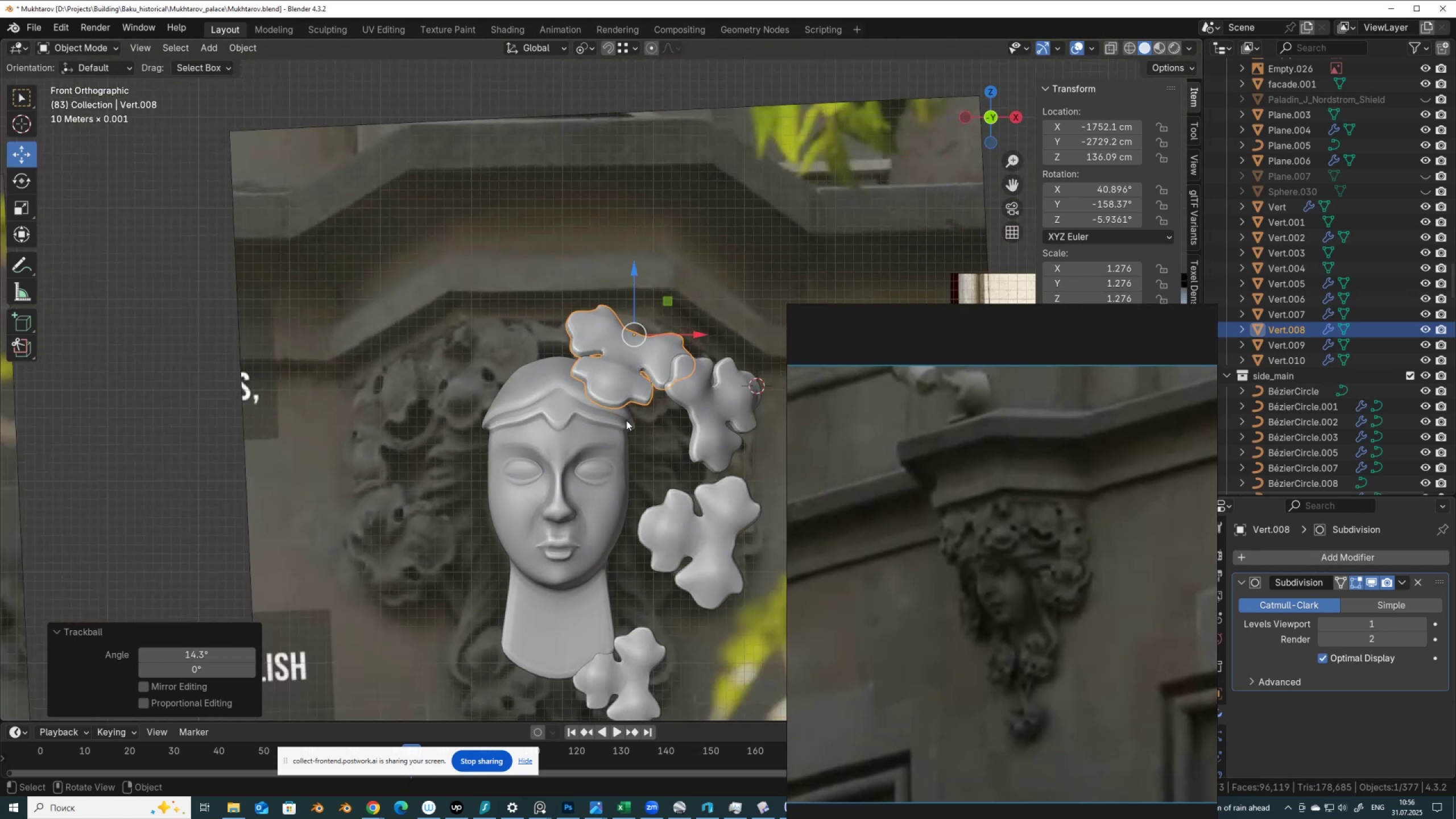 
hold_key(key=ShiftLeft, duration=0.91)
 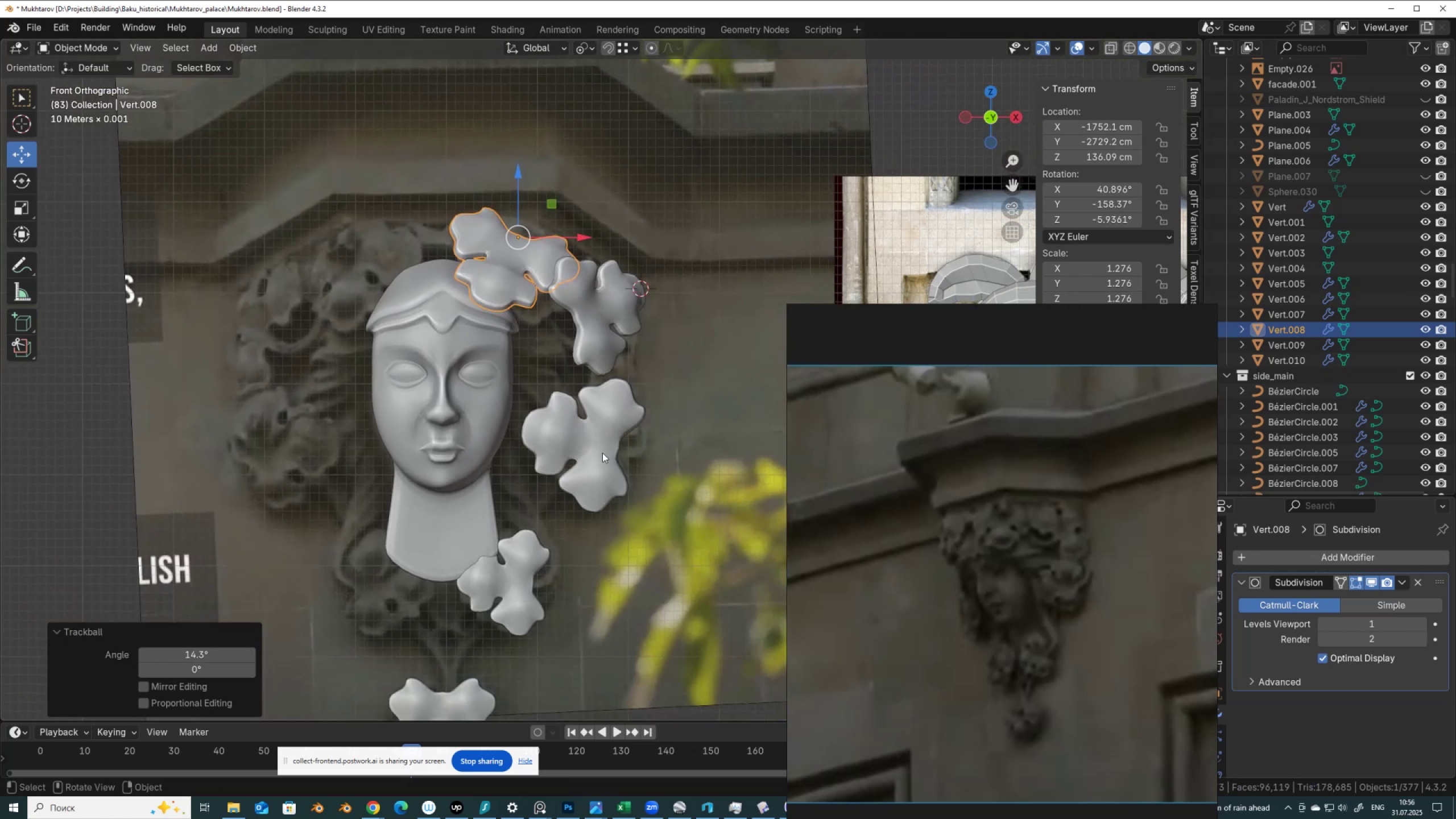 
left_click([604, 455])
 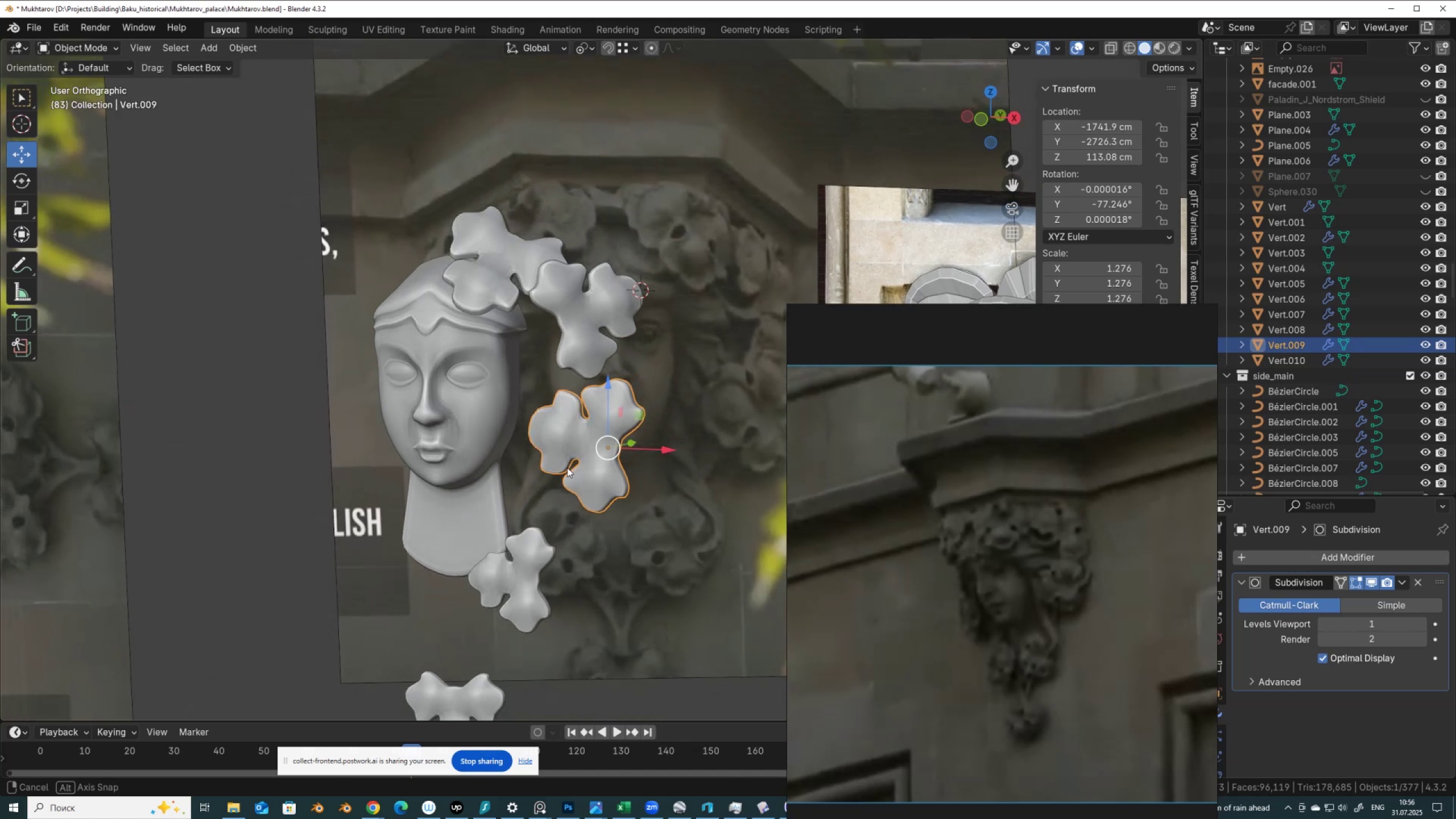 
hold_key(key=AltLeft, duration=0.51)
 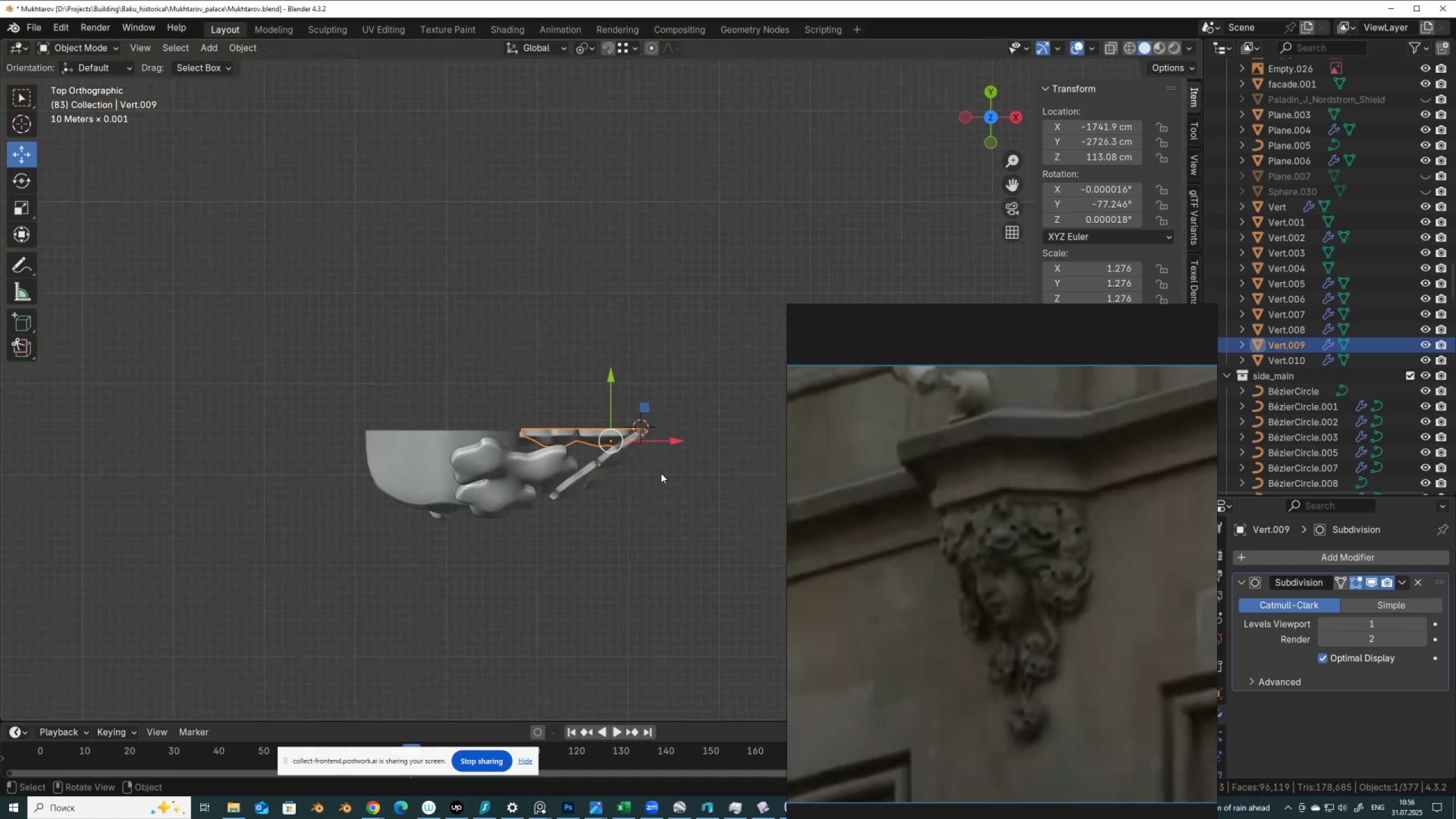 
key(R)
 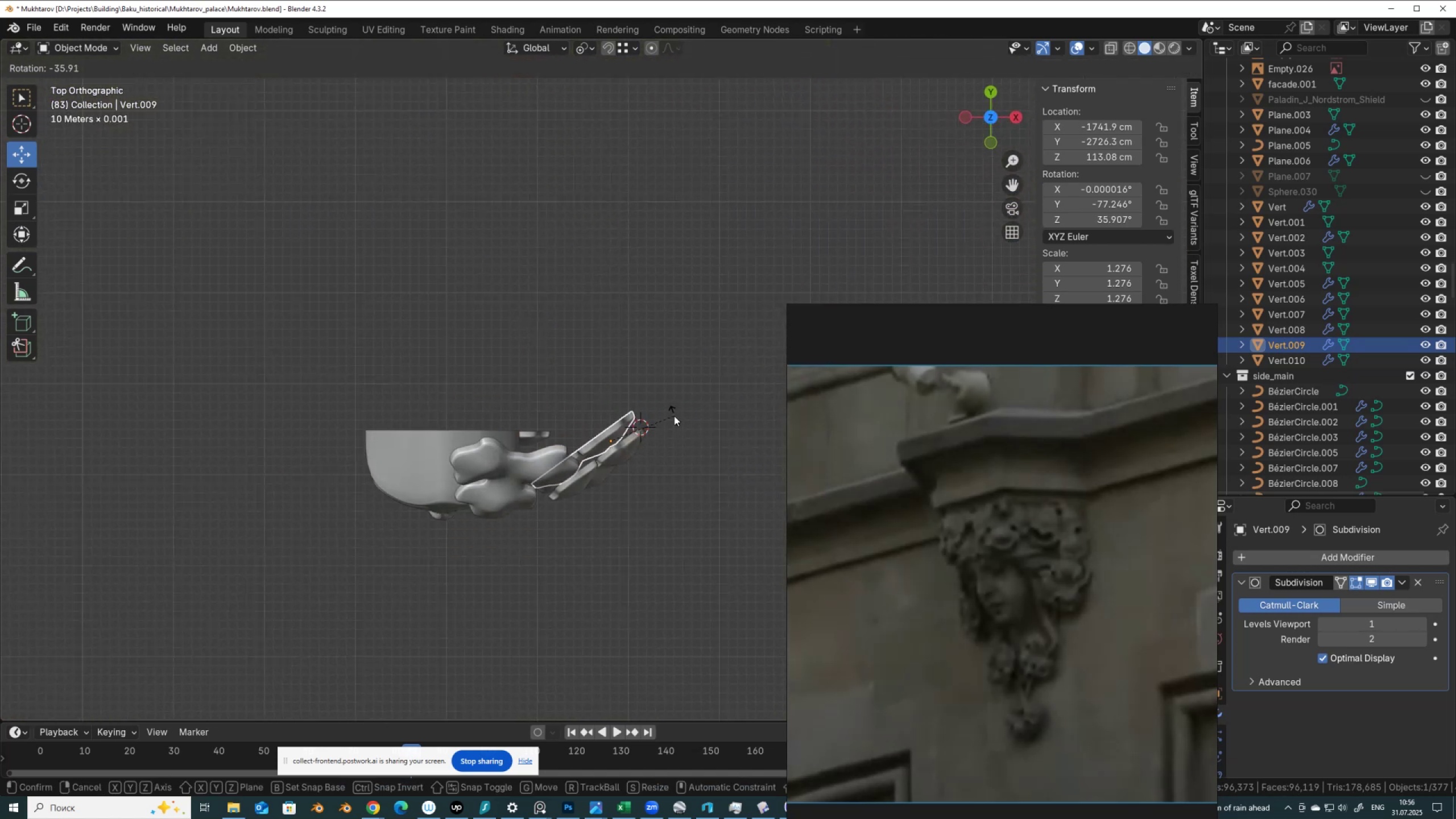 
left_click([674, 416])
 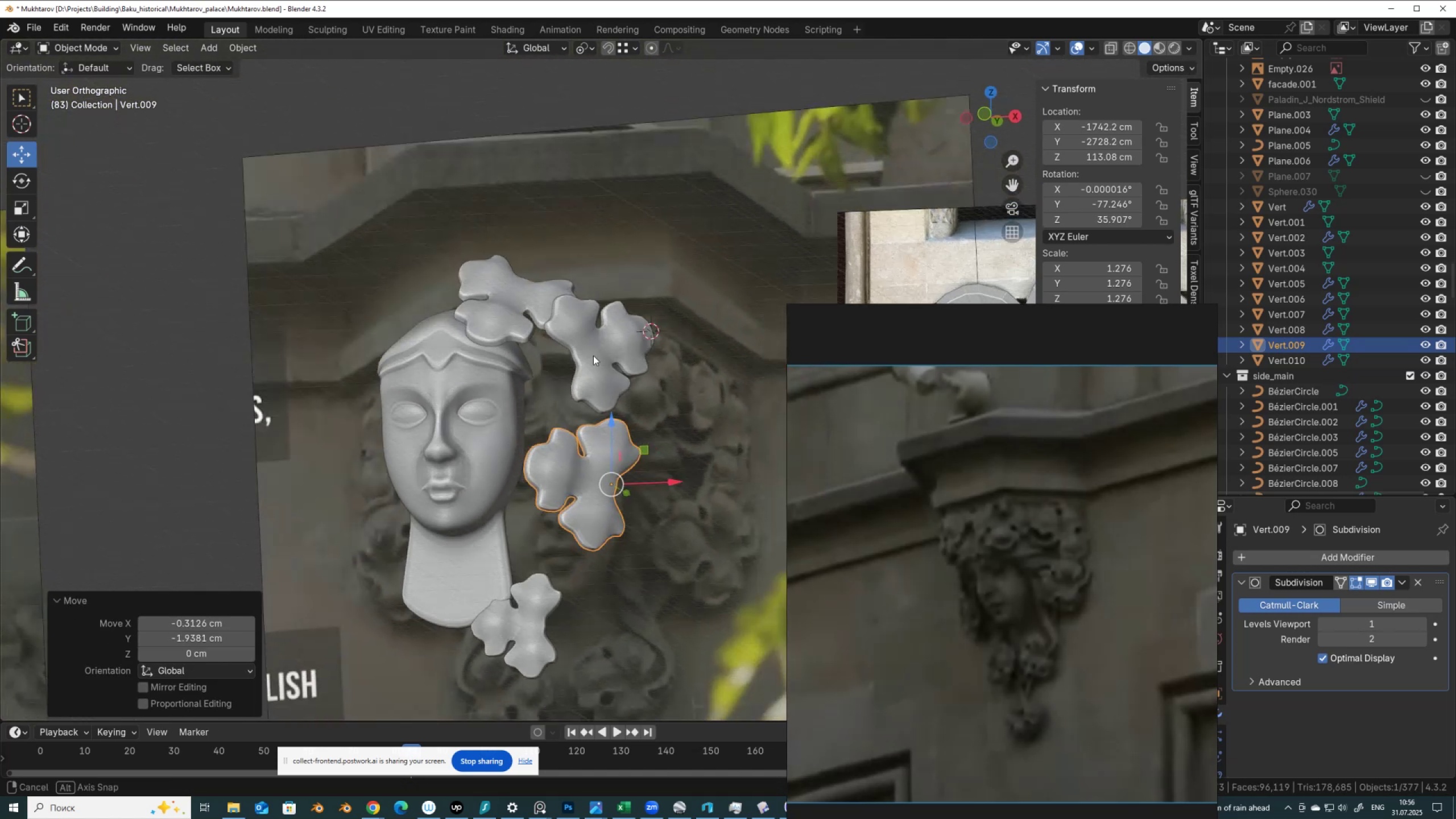 
hold_key(key=AltLeft, duration=0.73)
 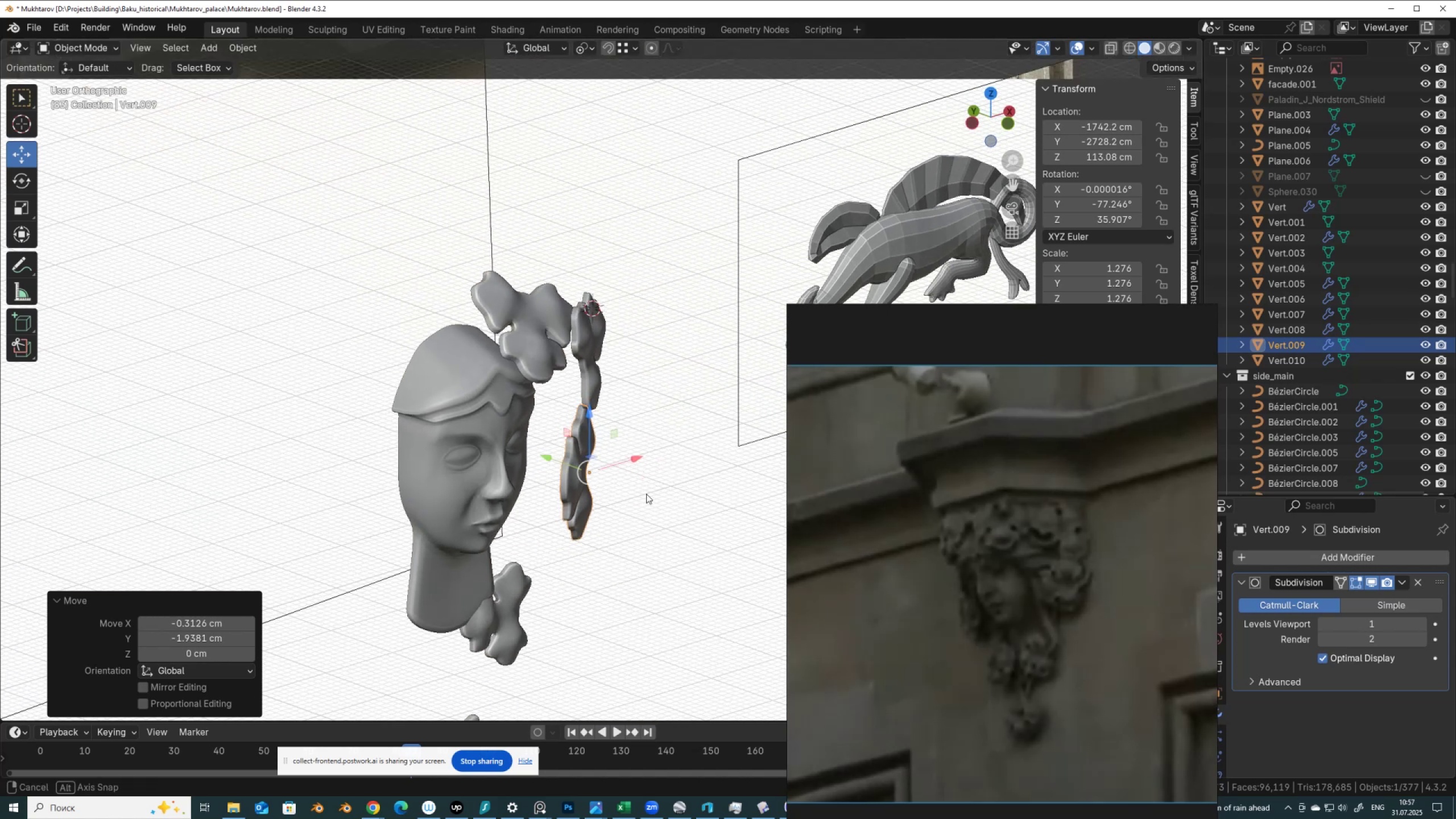 
hold_key(key=AltLeft, duration=0.53)
 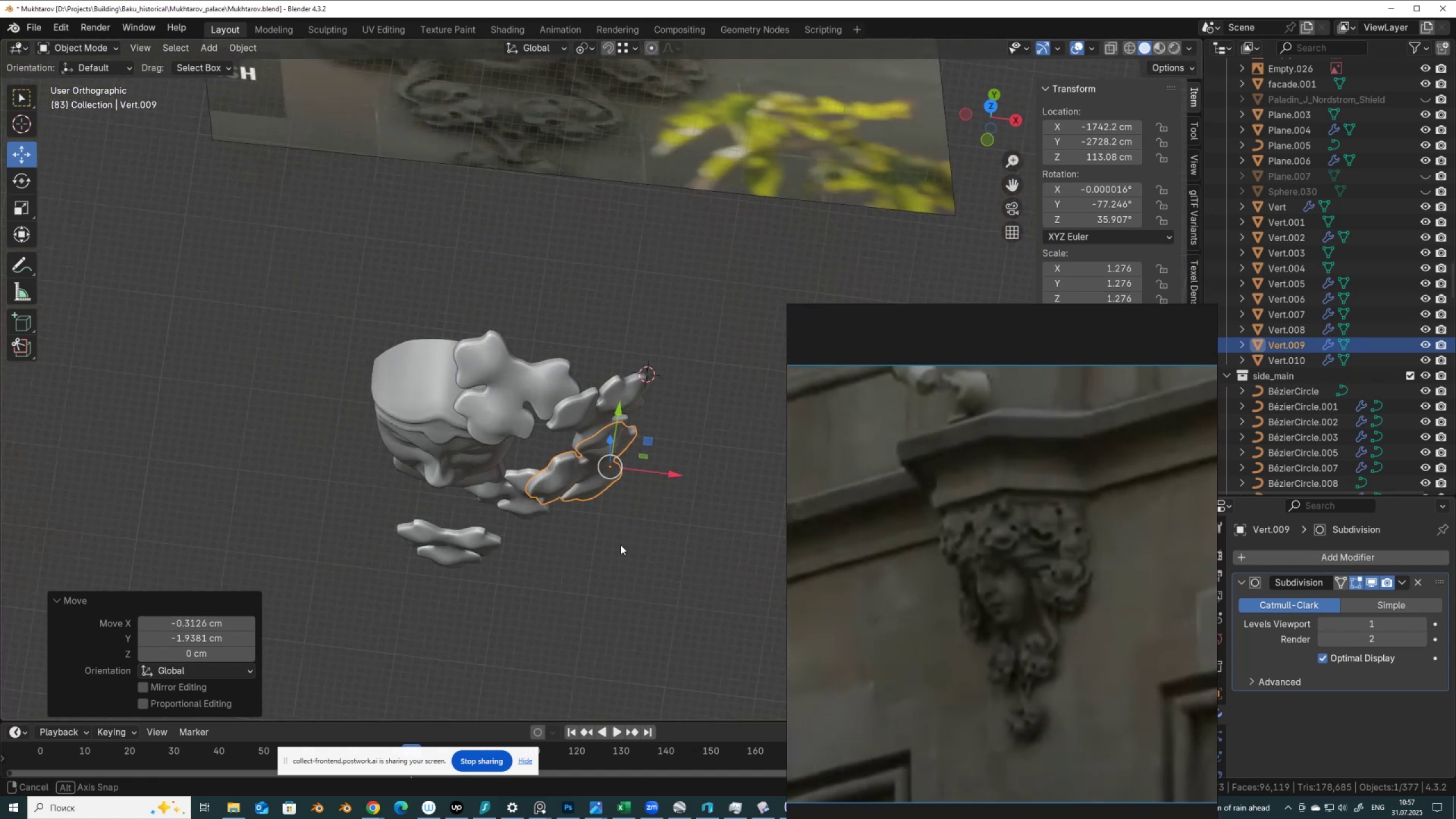 
hold_key(key=AltLeft, duration=0.44)
 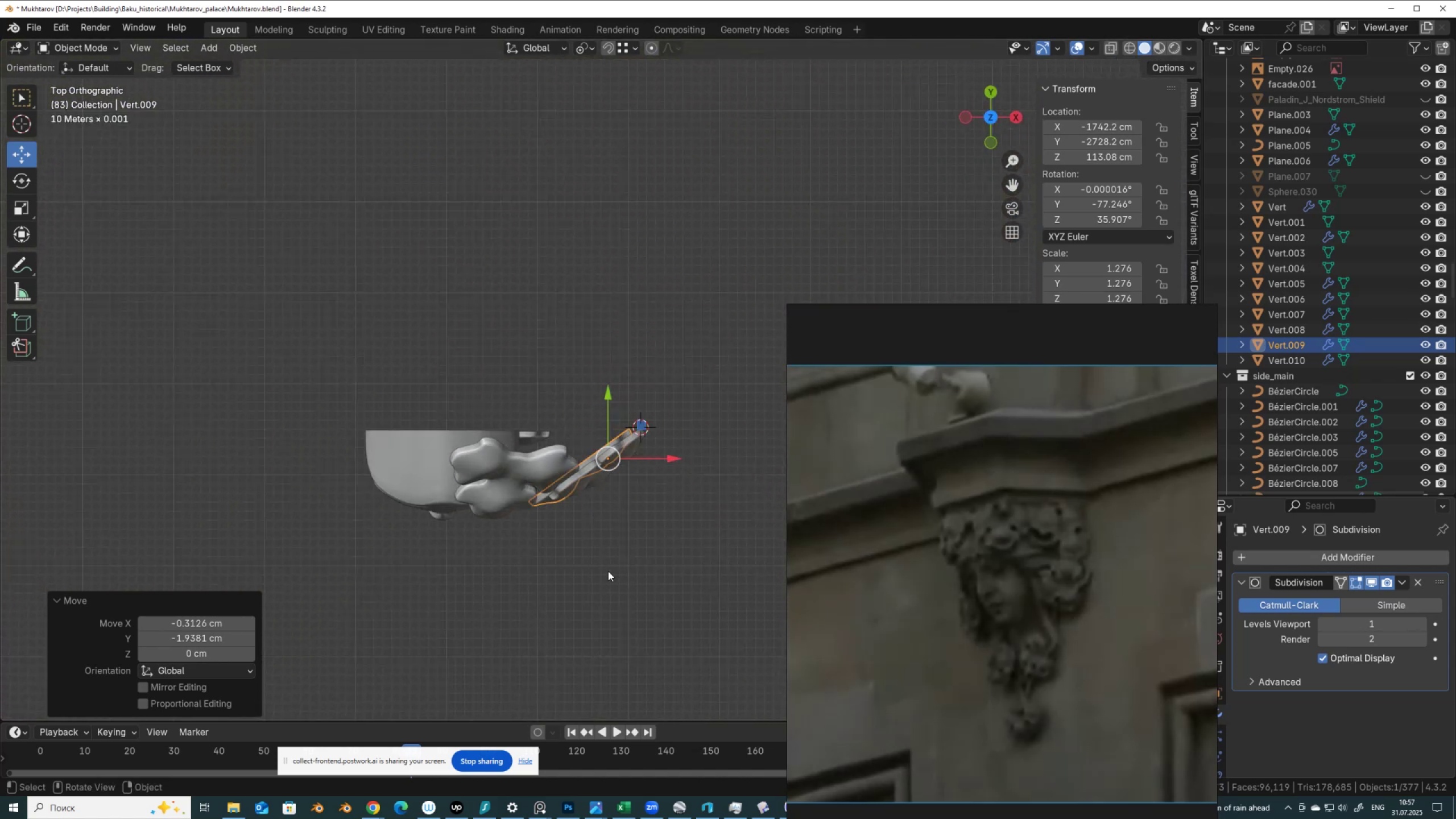 
key(R)
 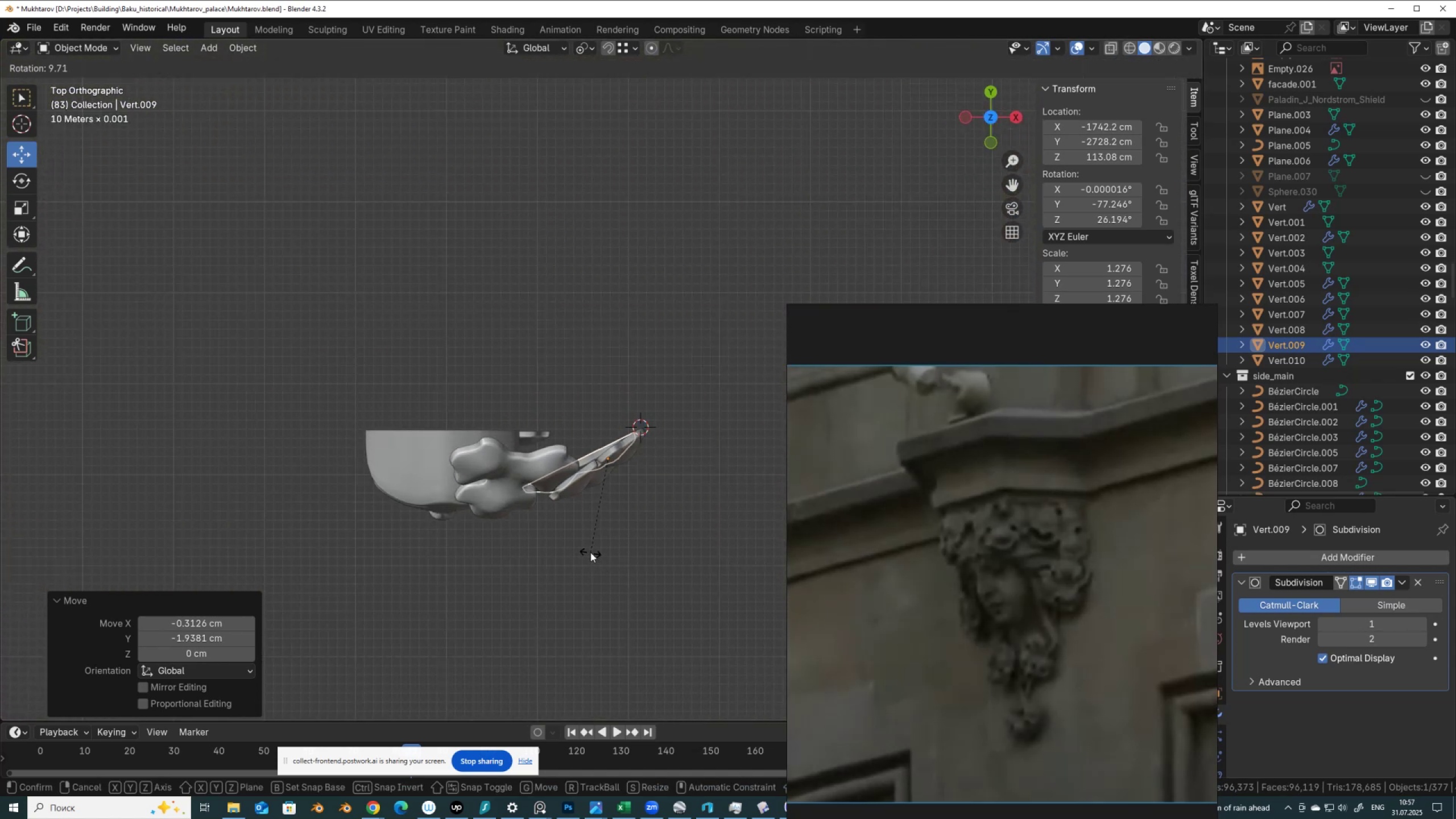 
left_click([590, 552])
 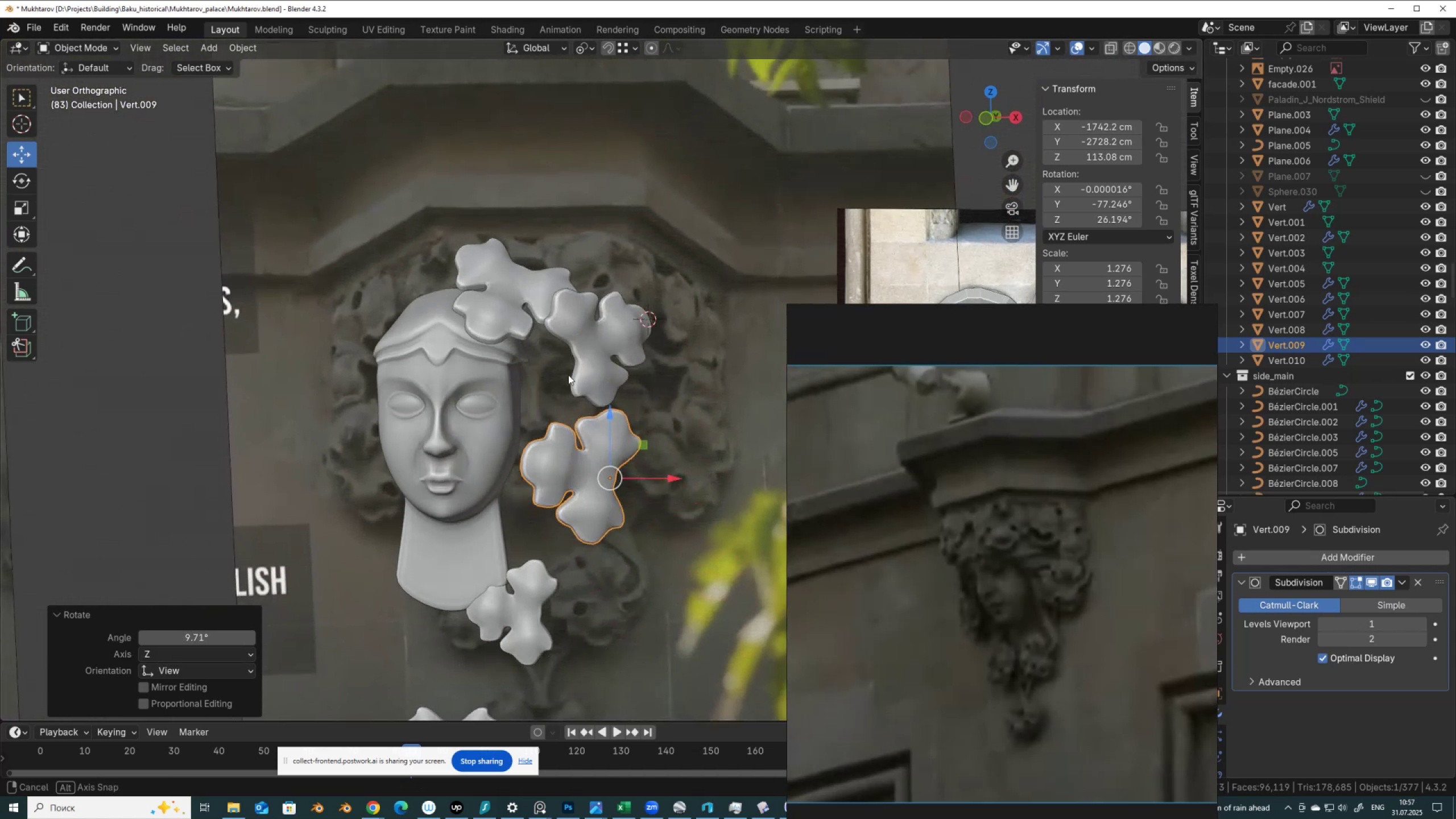 
hold_key(key=AltLeft, duration=1.23)
 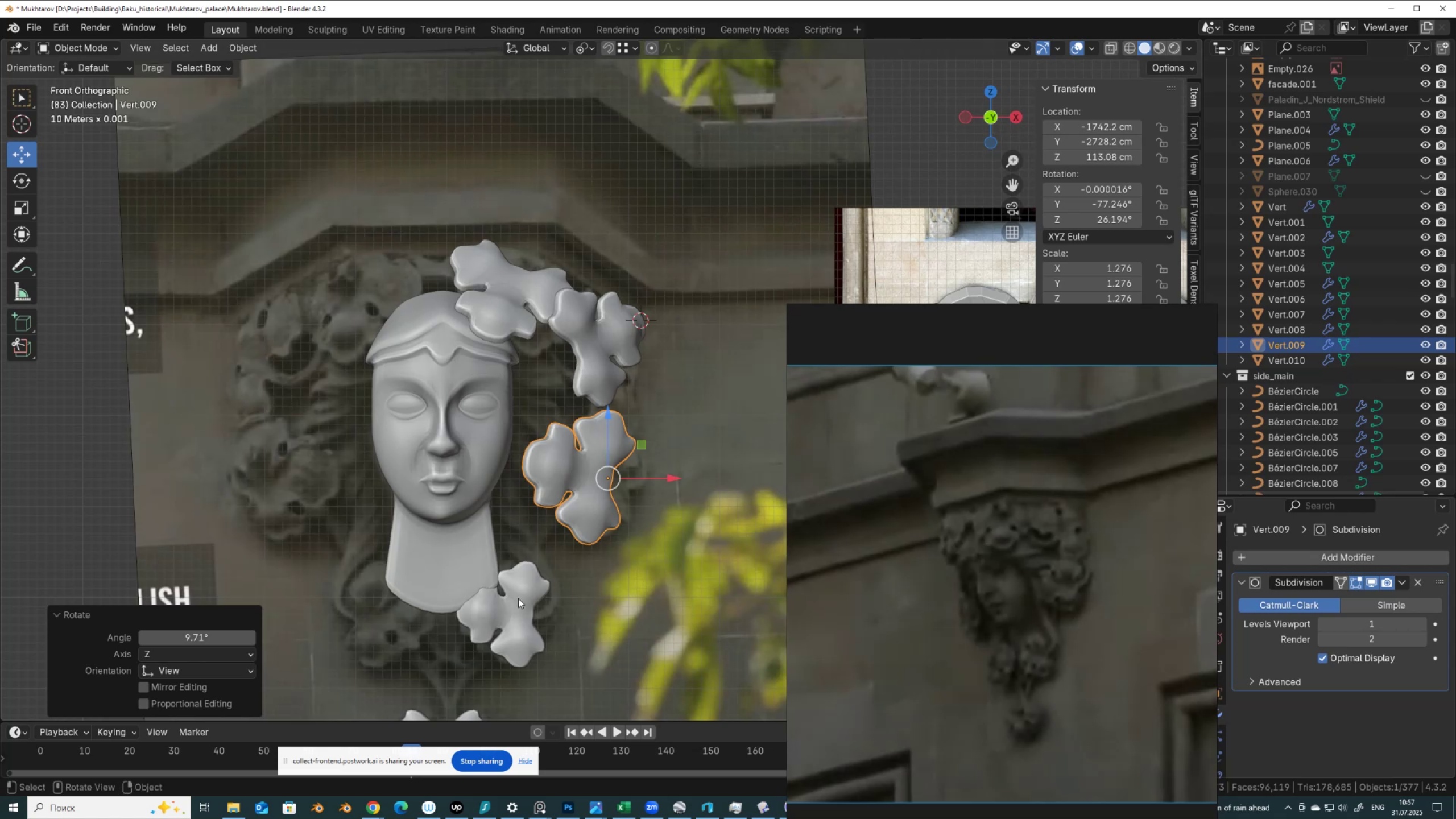 
left_click([515, 607])
 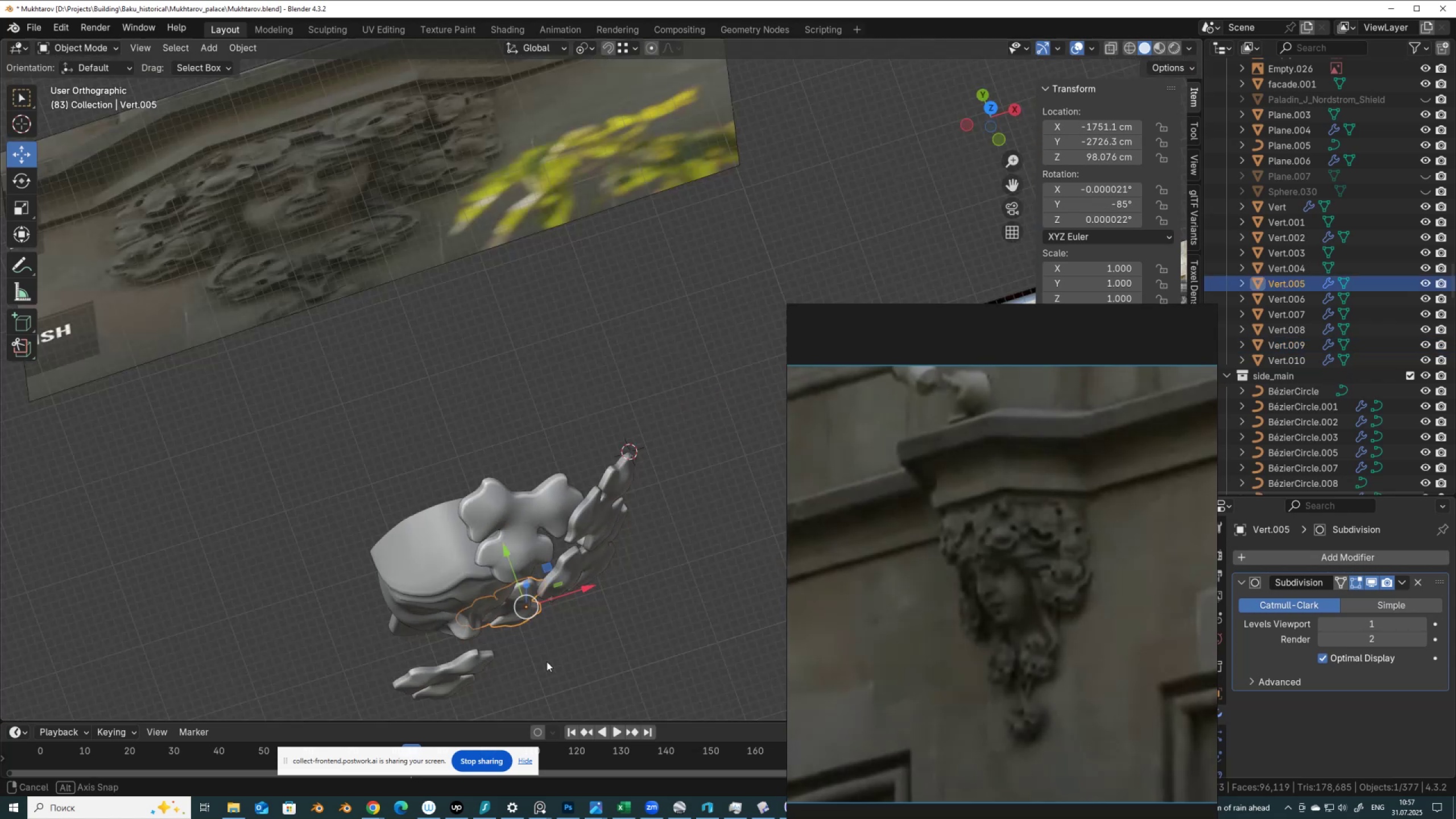 
hold_key(key=AltLeft, duration=0.52)
 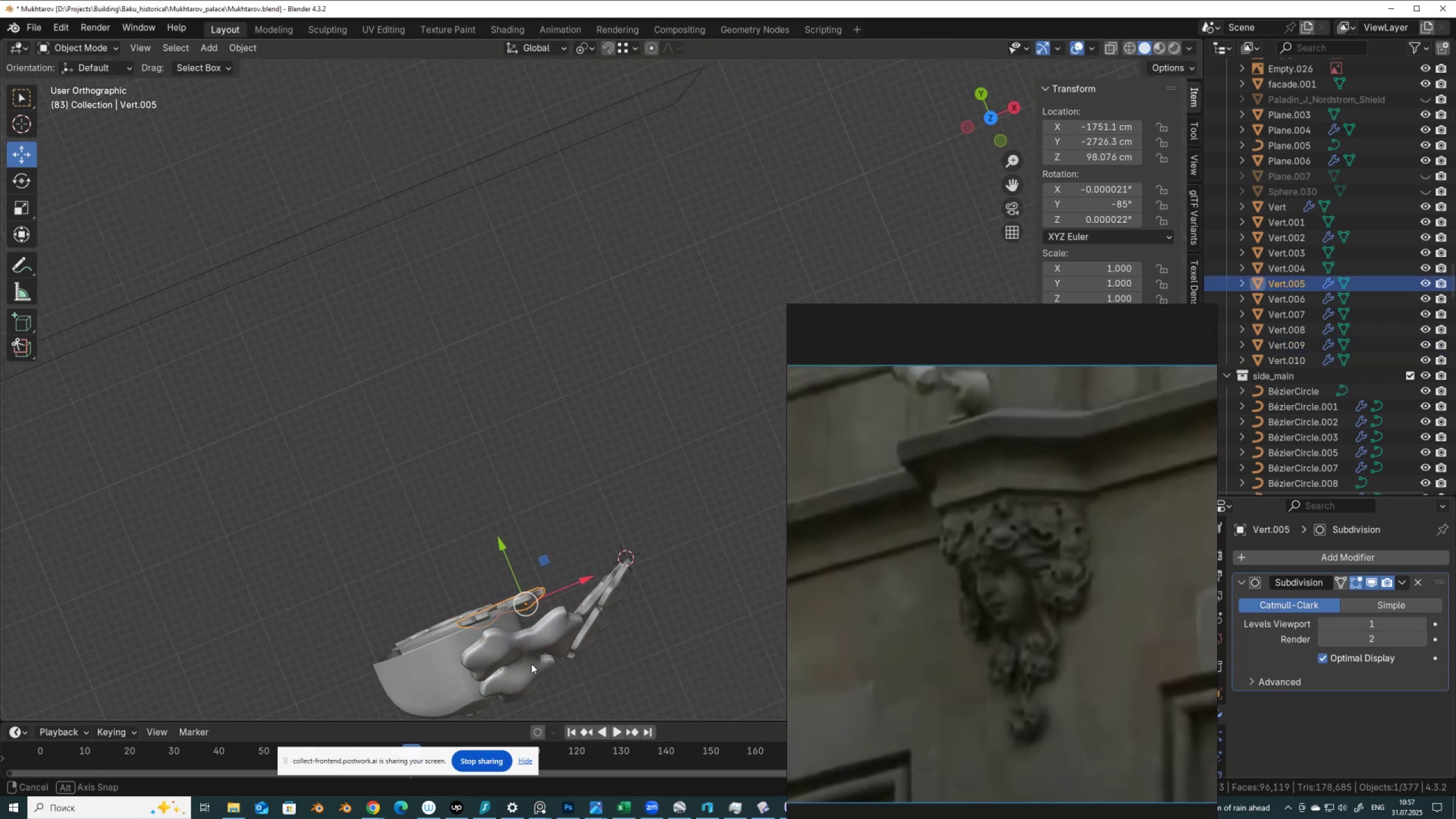 
hold_key(key=AltLeft, duration=0.88)
 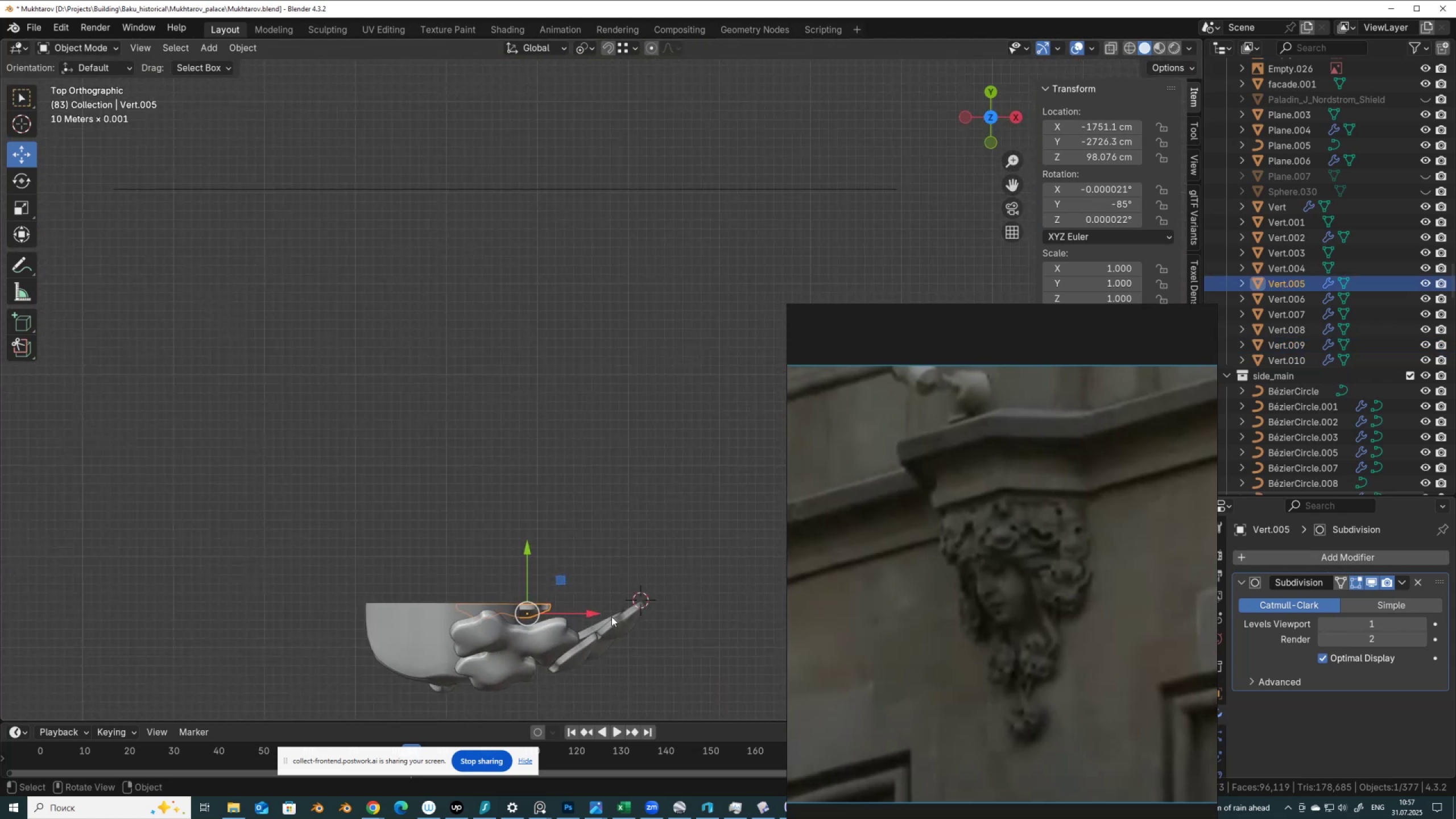 
key(R)
 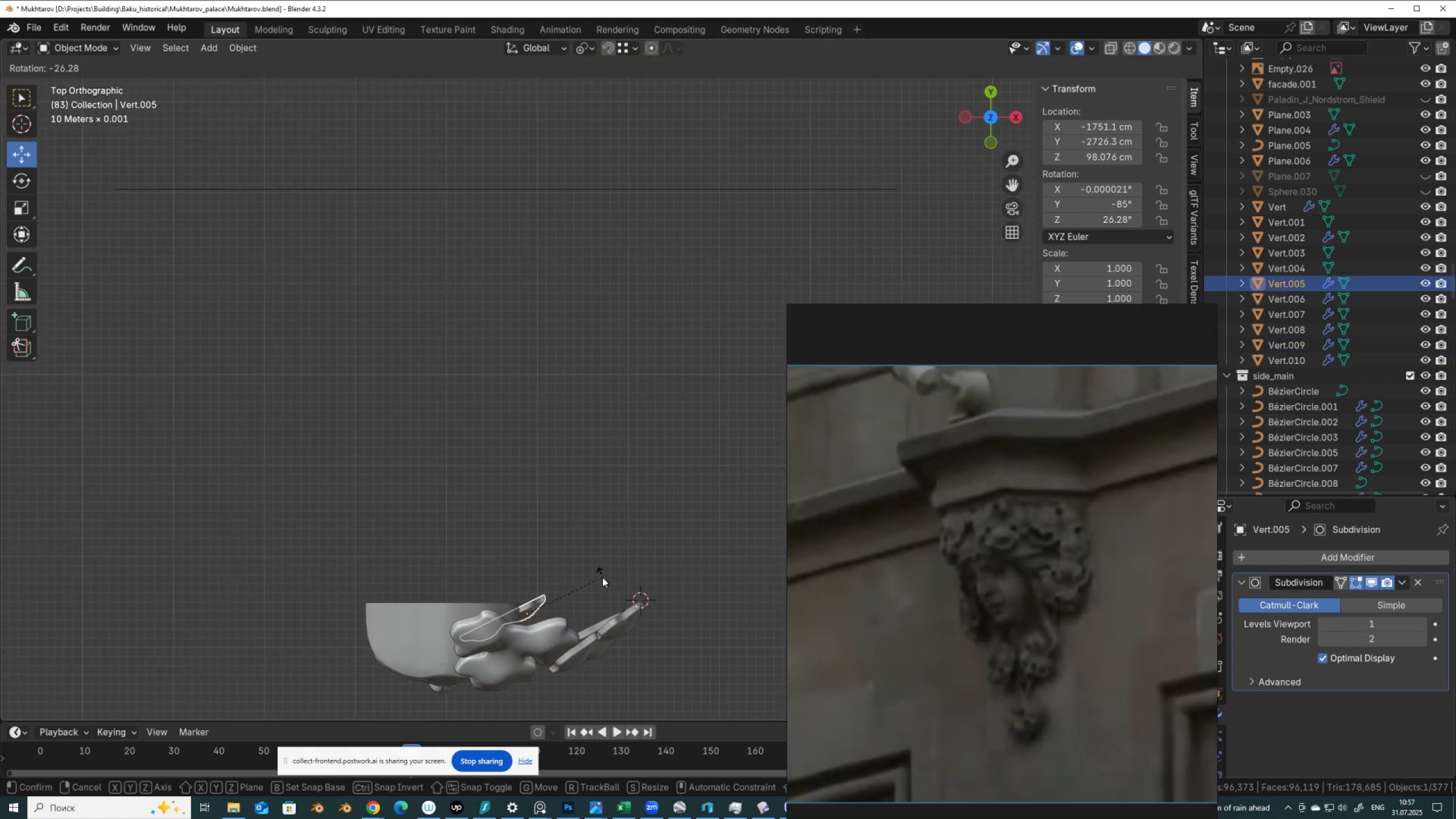 
left_click([602, 577])
 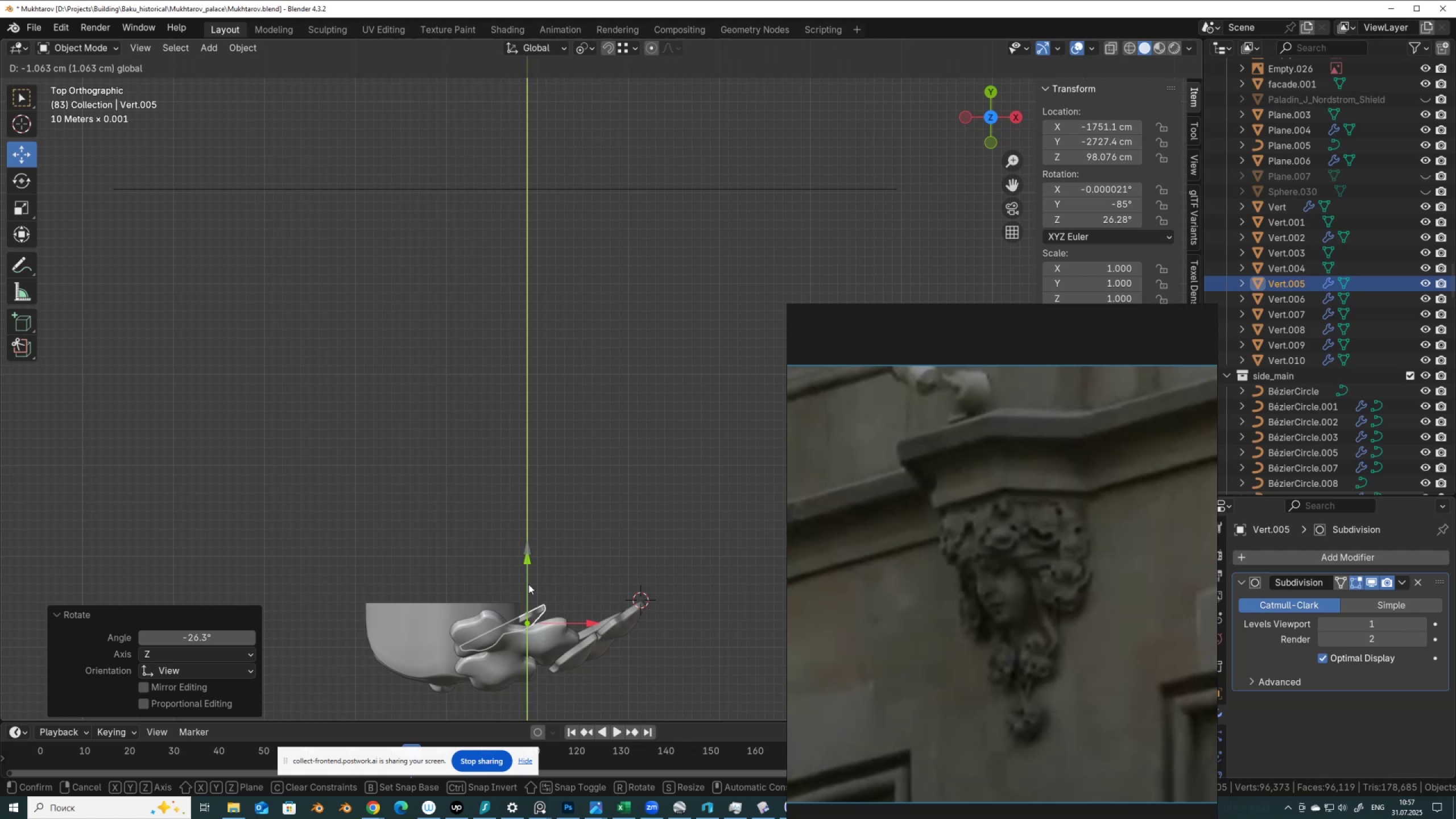 
hold_key(key=ShiftLeft, duration=0.58)
 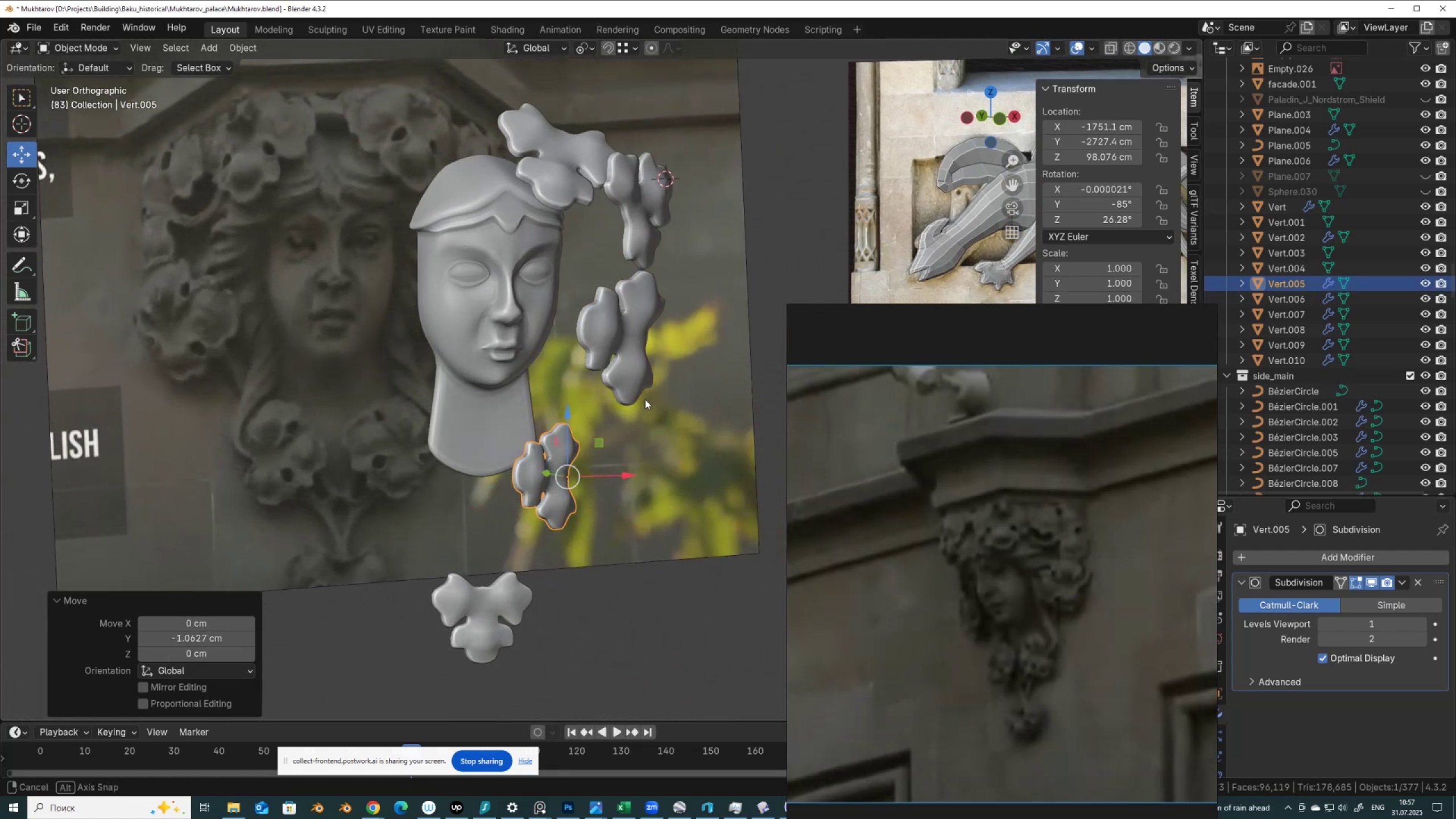 
wait(5.74)
 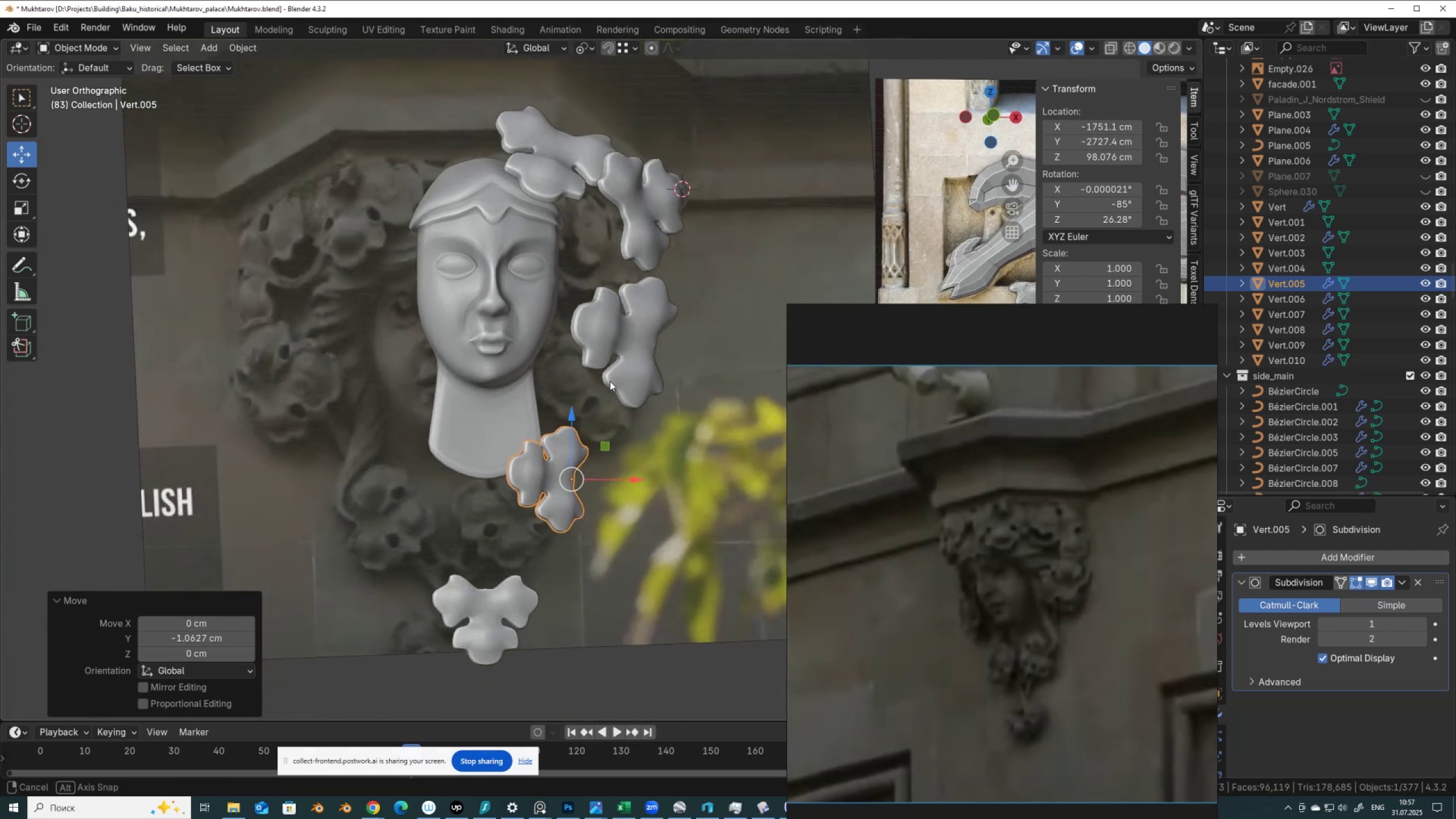 
hold_key(key=AltLeft, duration=1.03)
 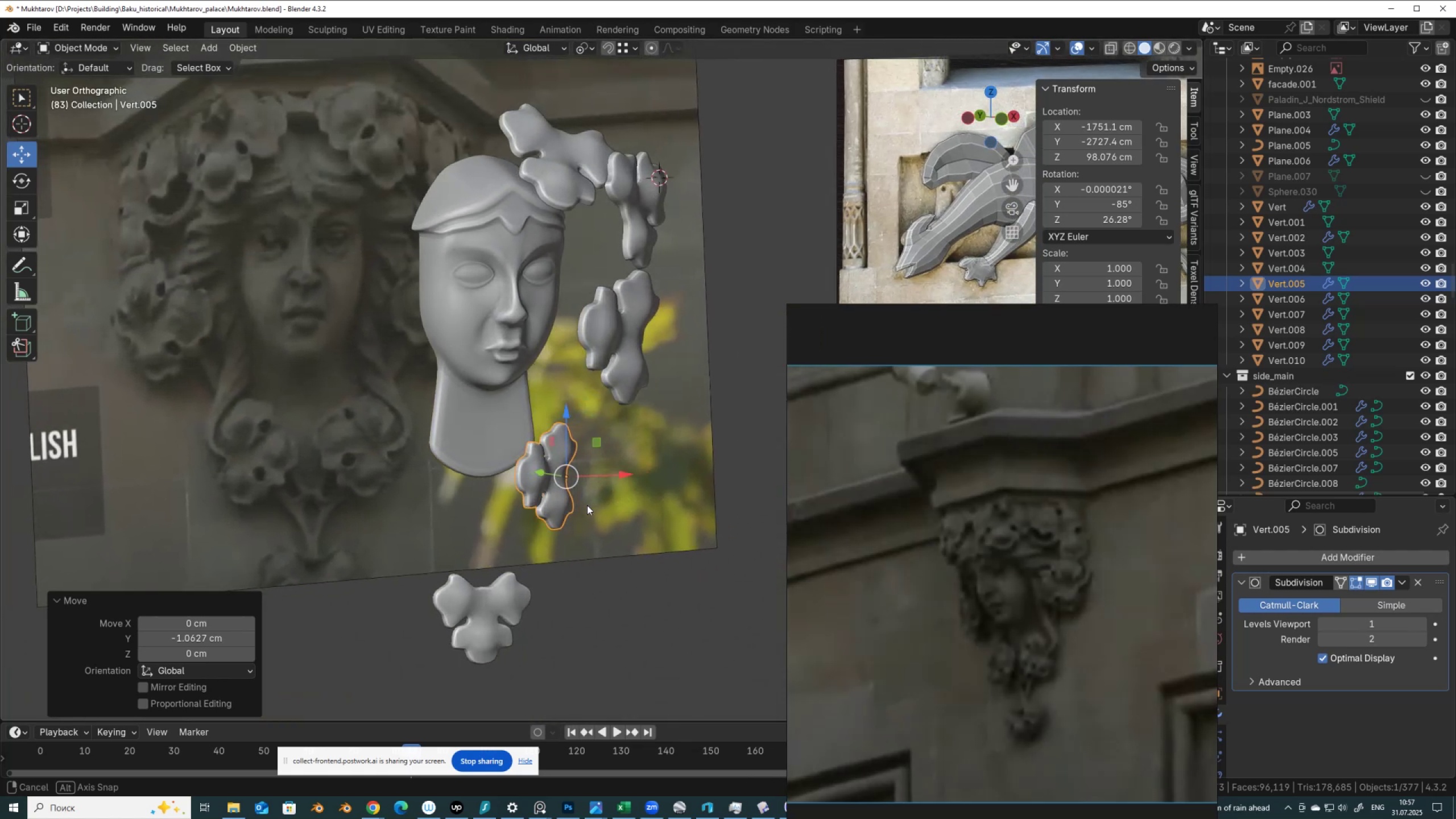 
wait(6.75)
 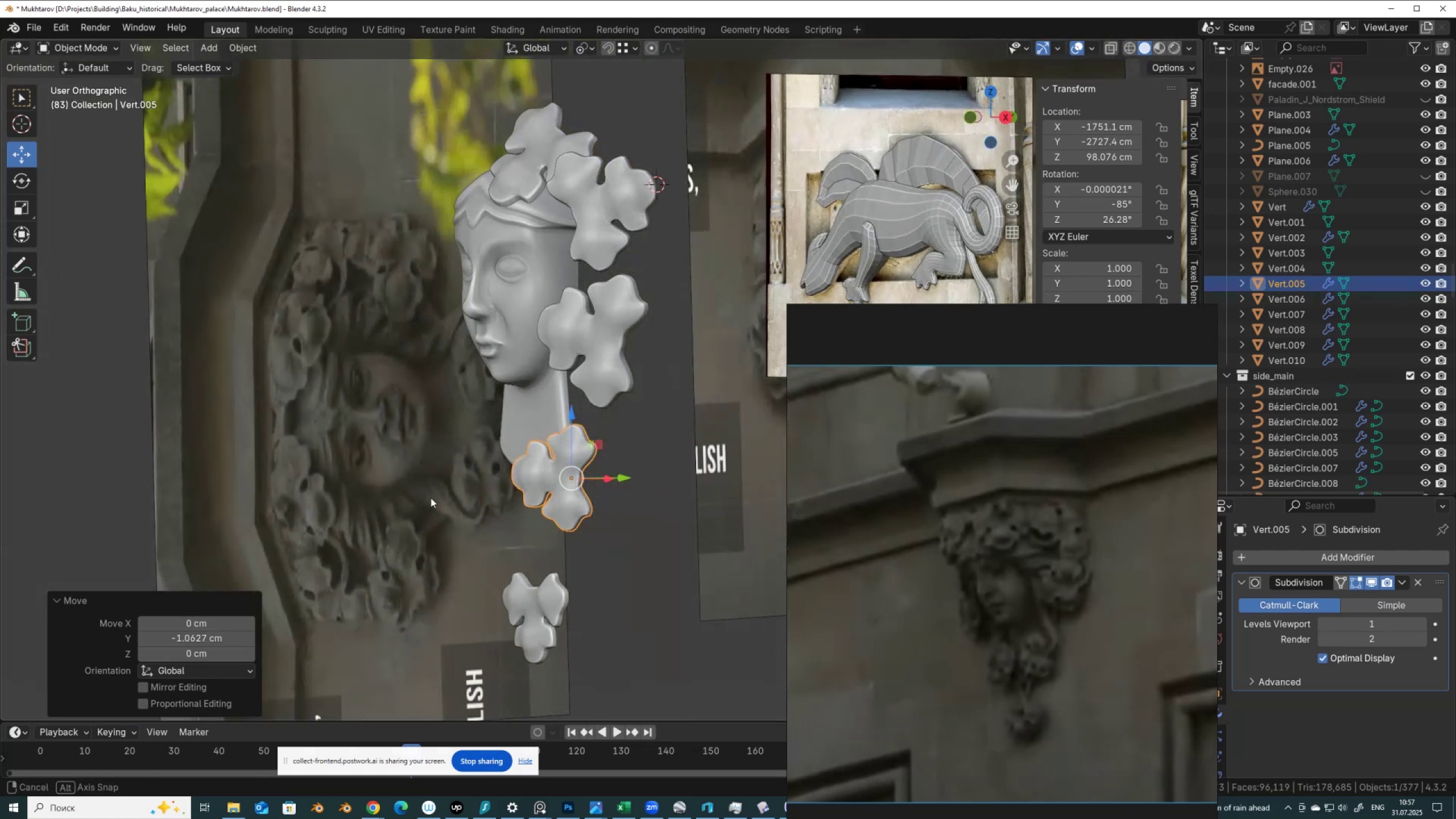 
left_click([500, 603])
 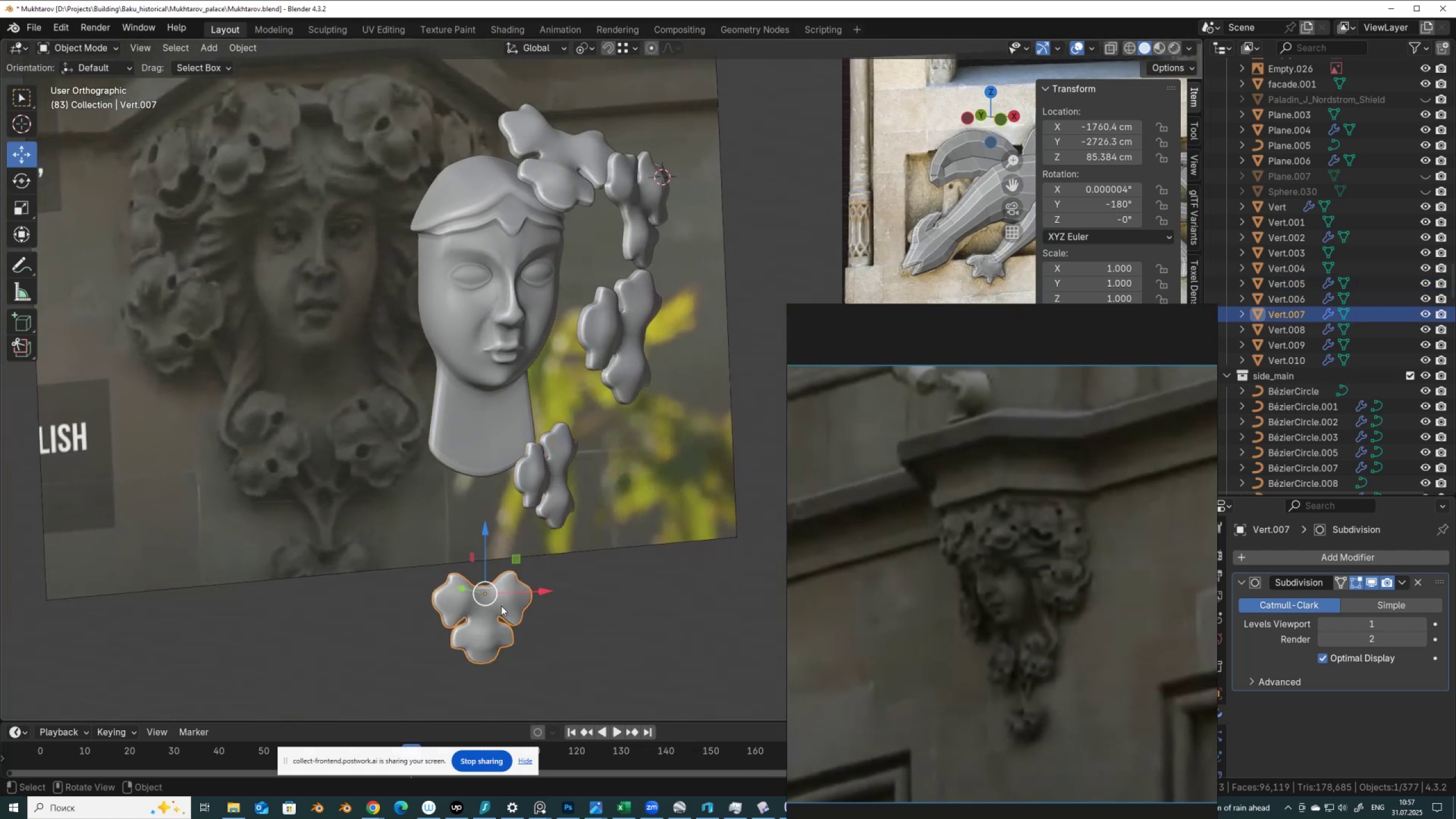 
hold_key(key=ShiftLeft, duration=0.41)
 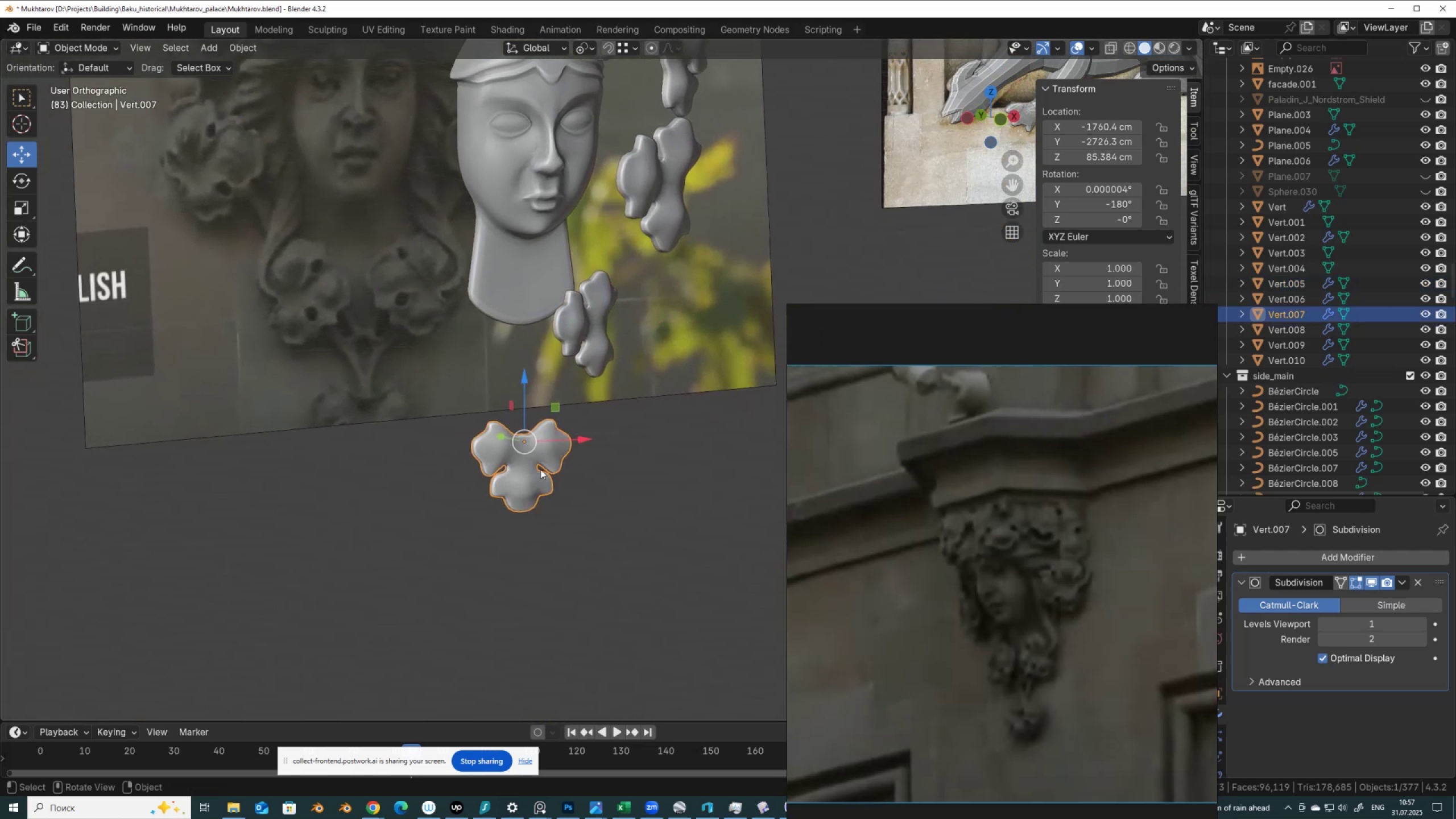 
scroll: coordinate [531, 498], scroll_direction: up, amount: 4.0
 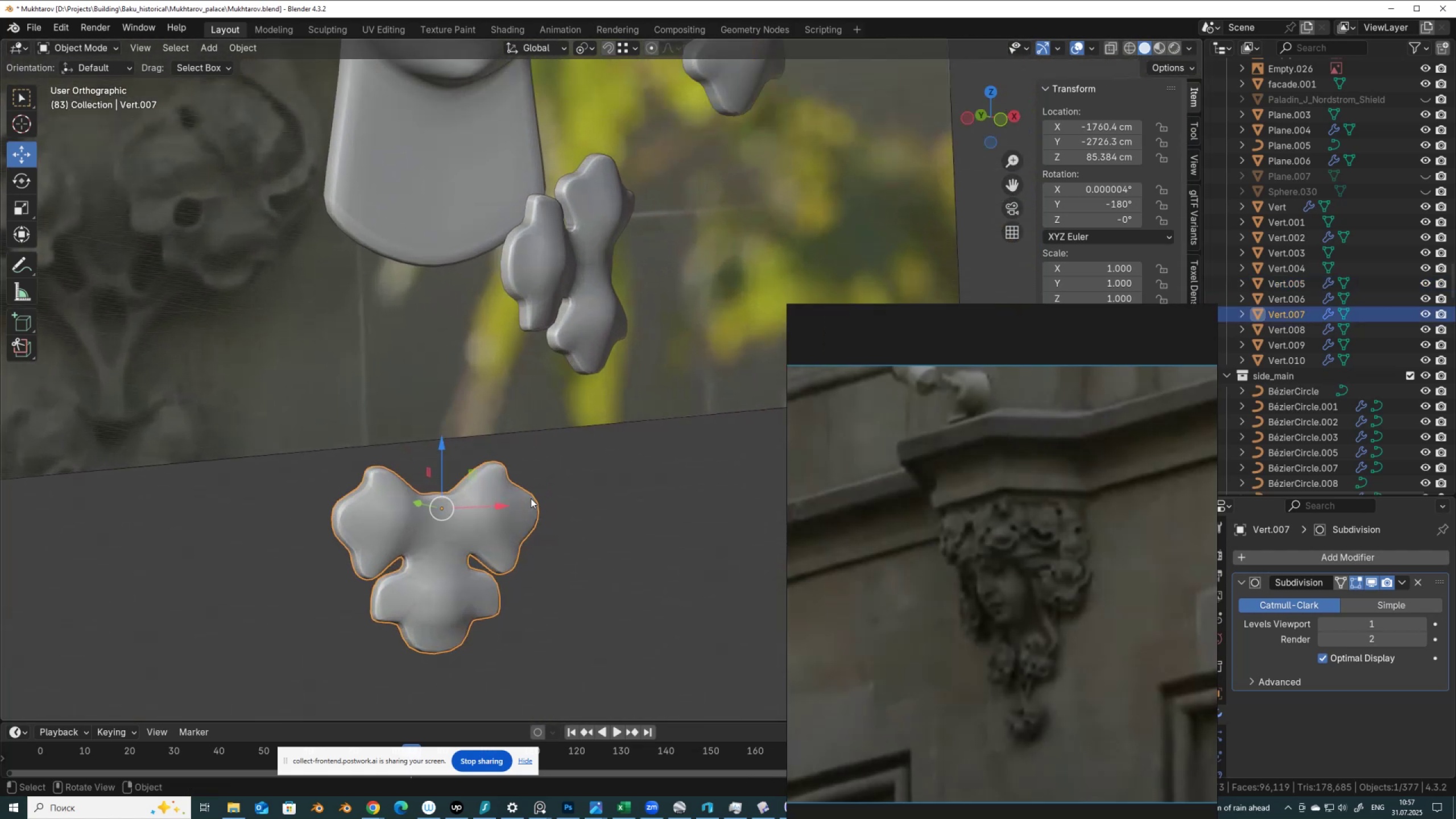 
key(Tab)
 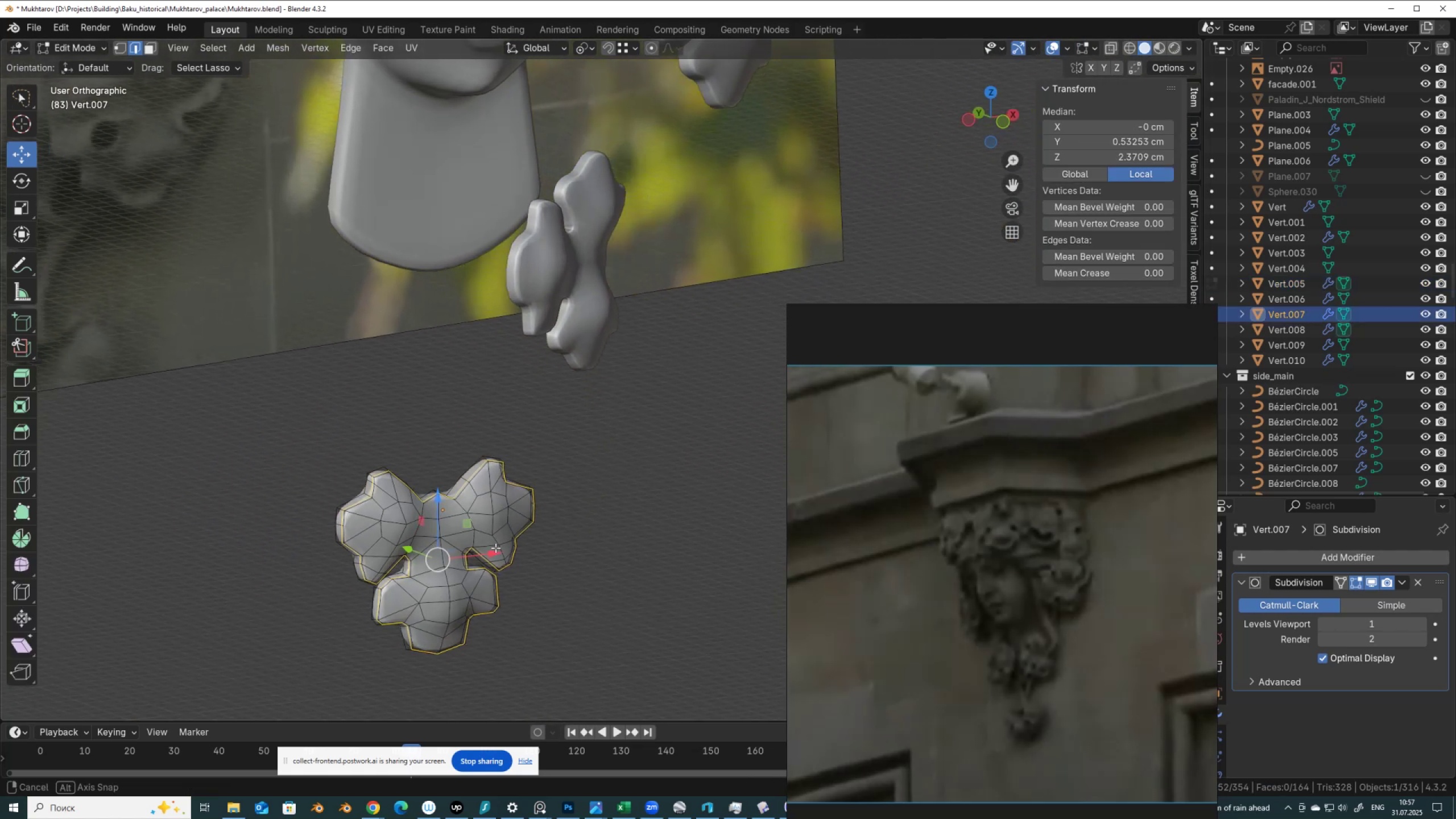 
mouse_move([438, 540])
 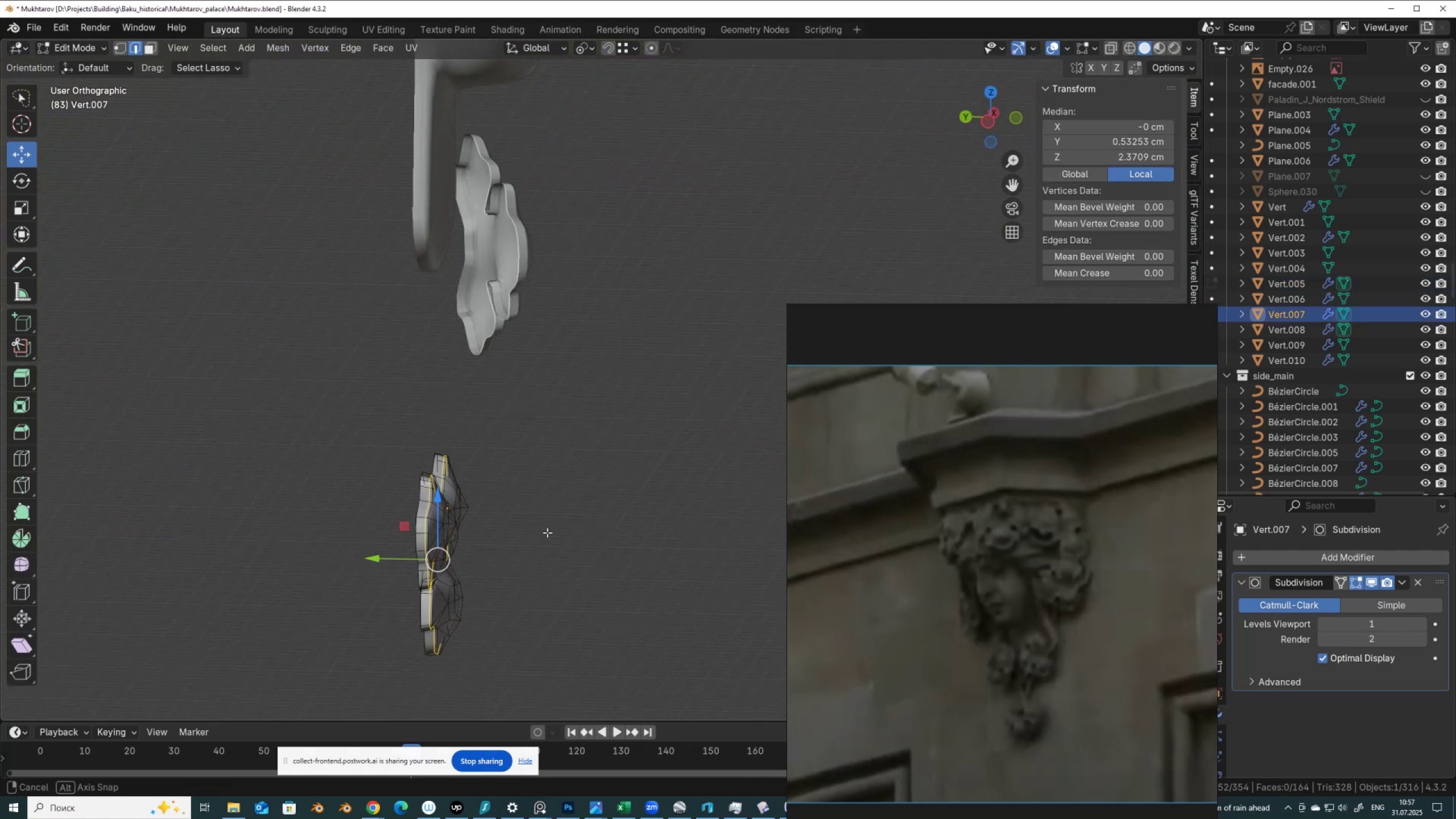 
hold_key(key=AltLeft, duration=0.33)
 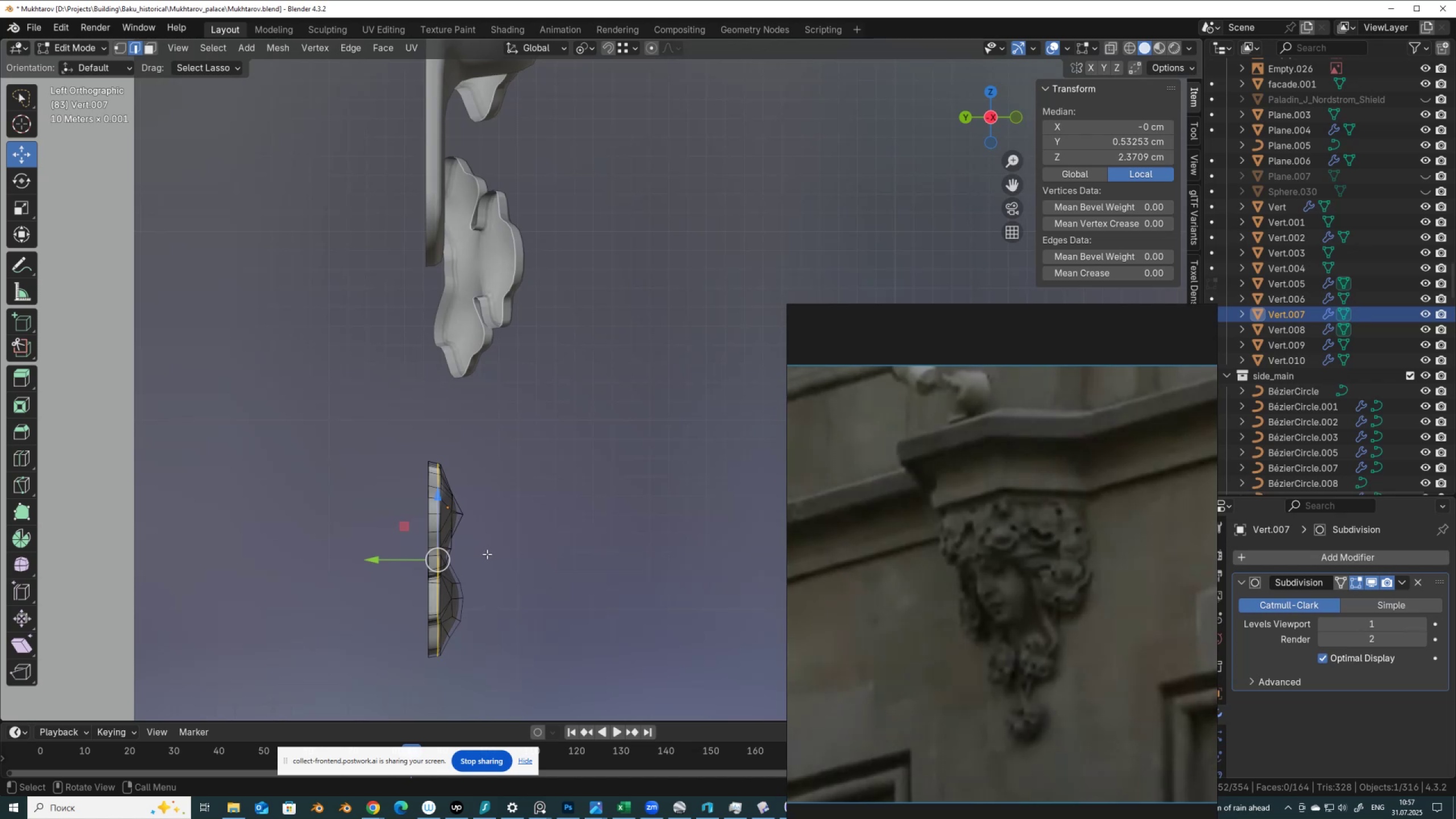 
key(1)
 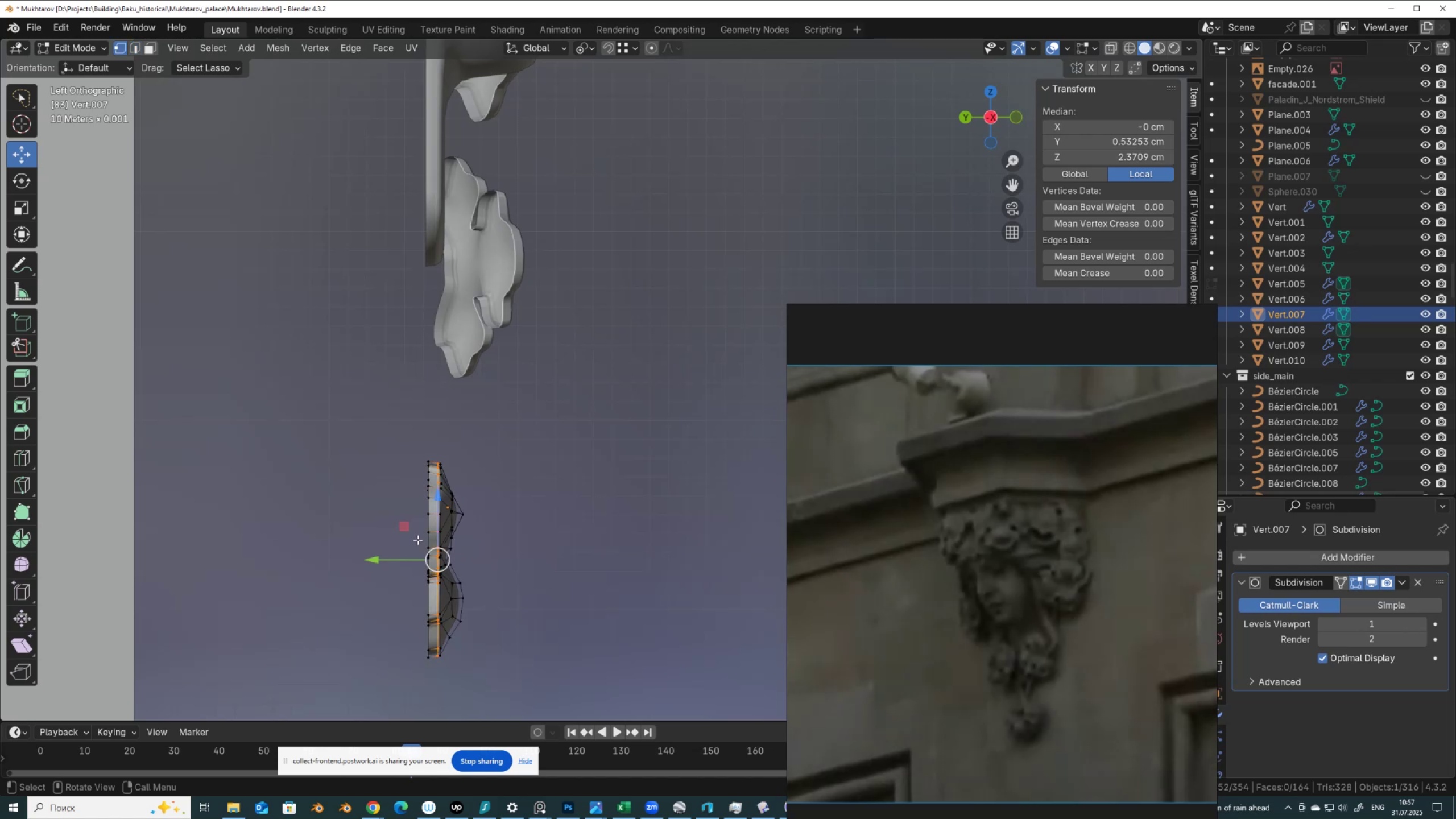 
left_click([417, 538])
 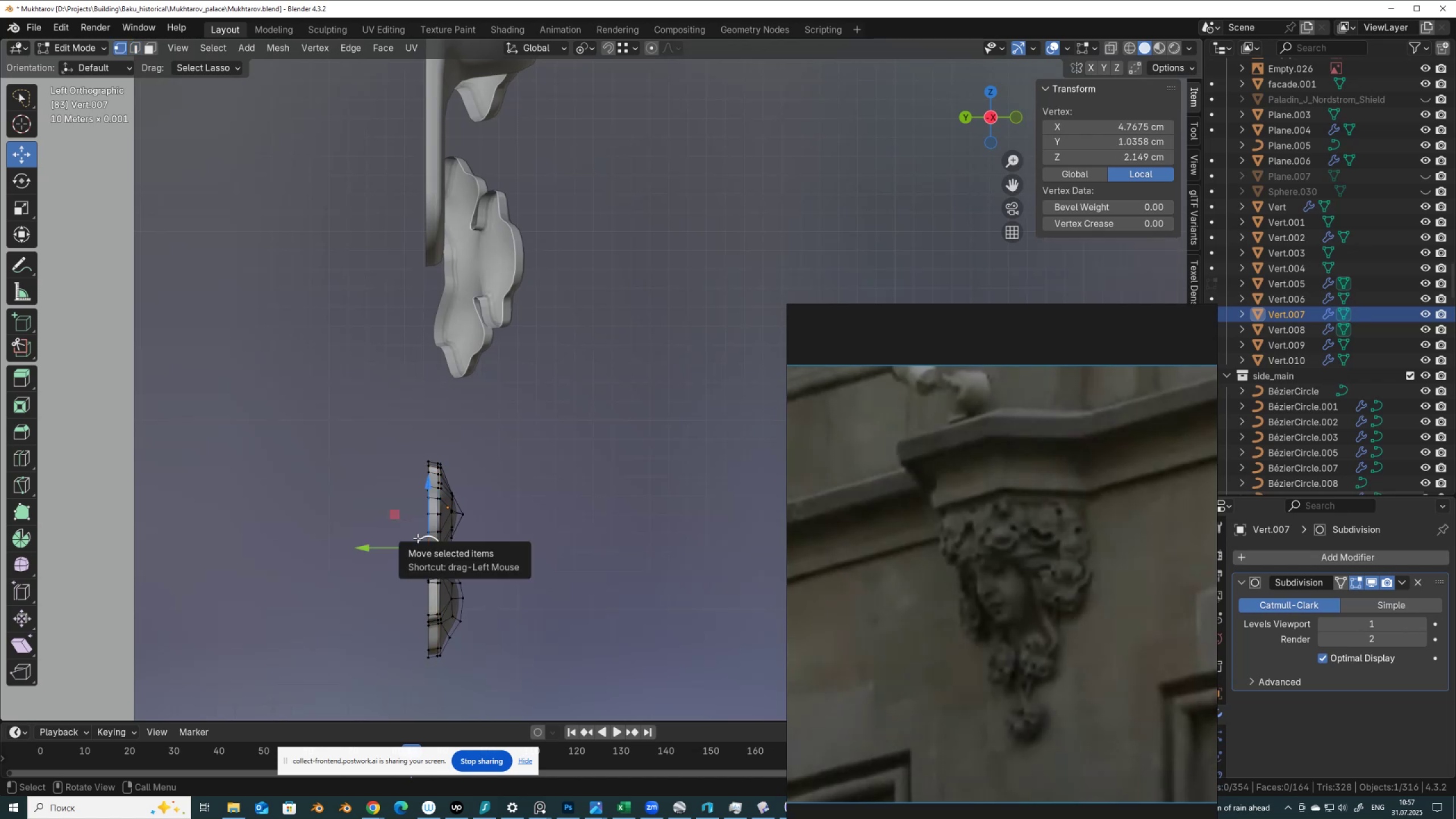 
type(asuy)
 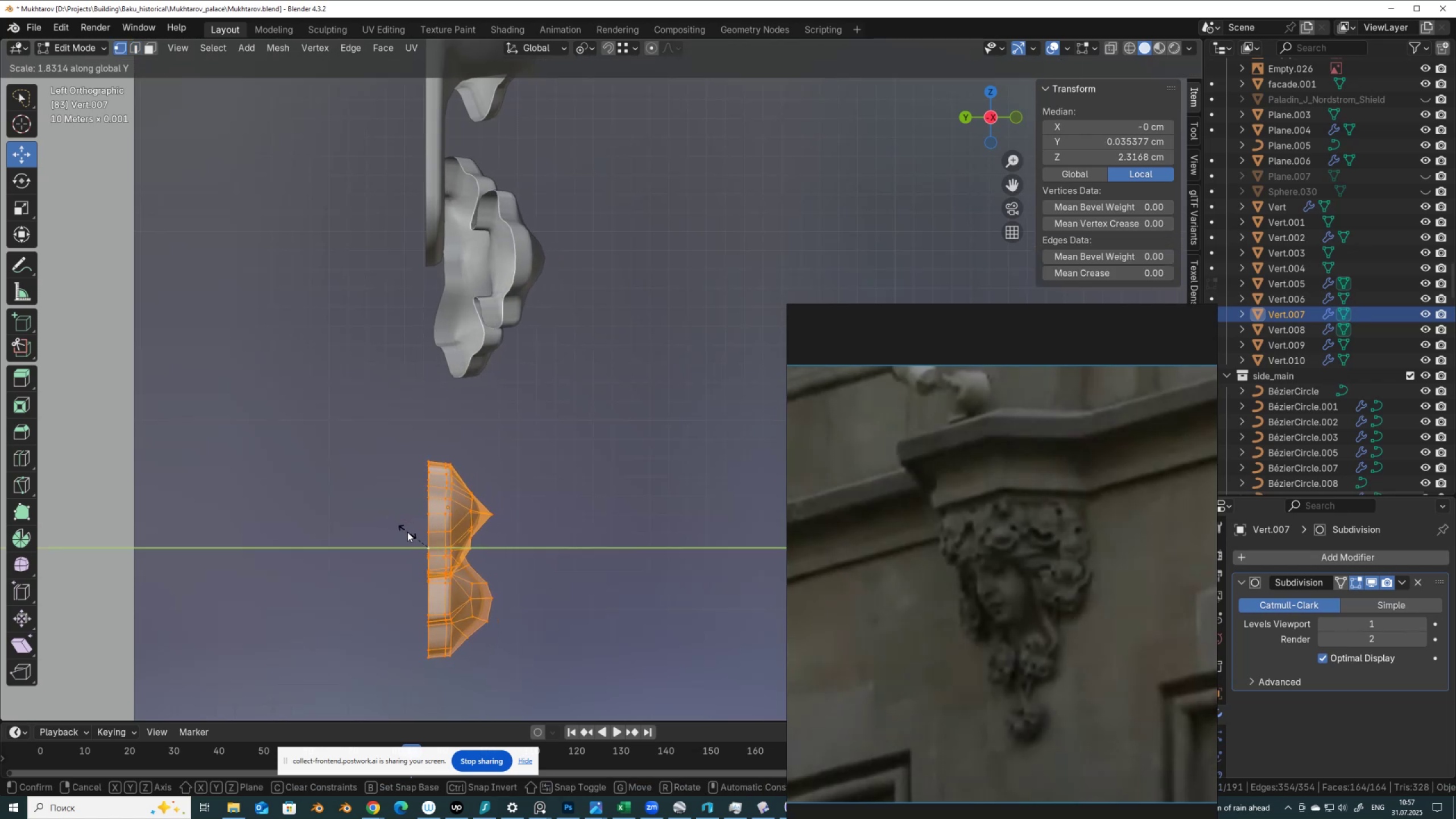 
left_click([407, 532])
 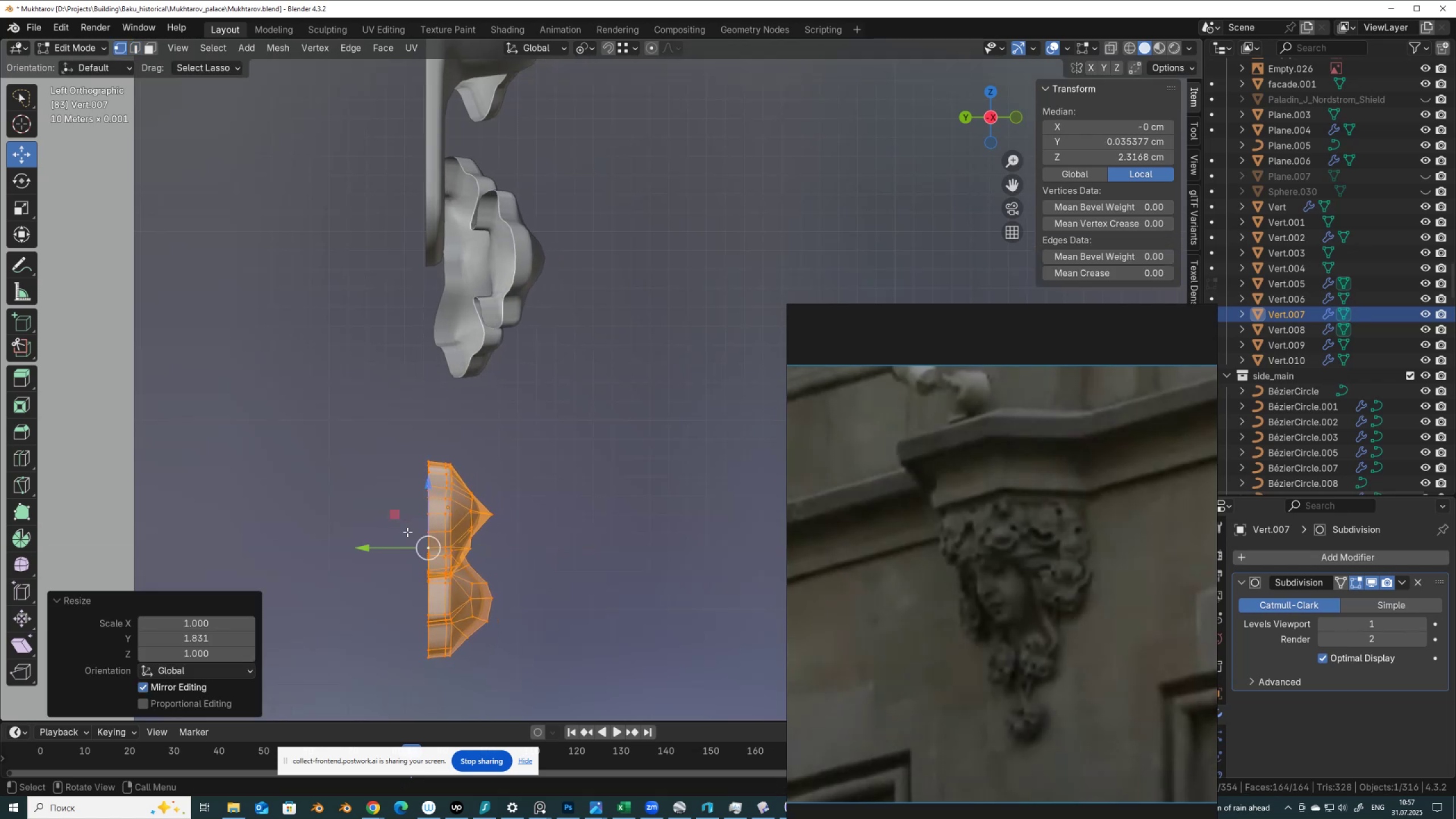 
key(Tab)
 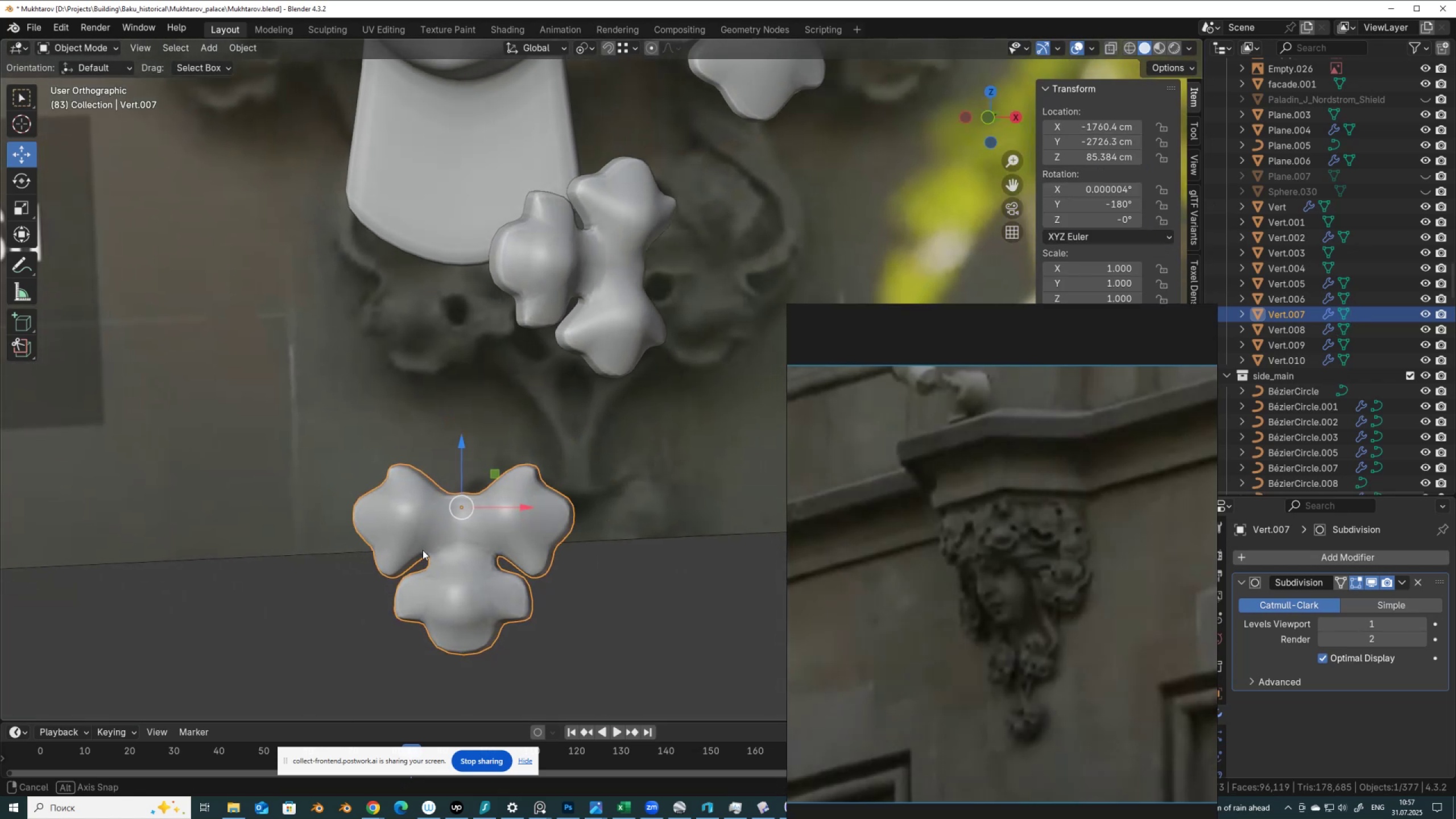 
scroll: coordinate [667, 509], scroll_direction: down, amount: 4.0
 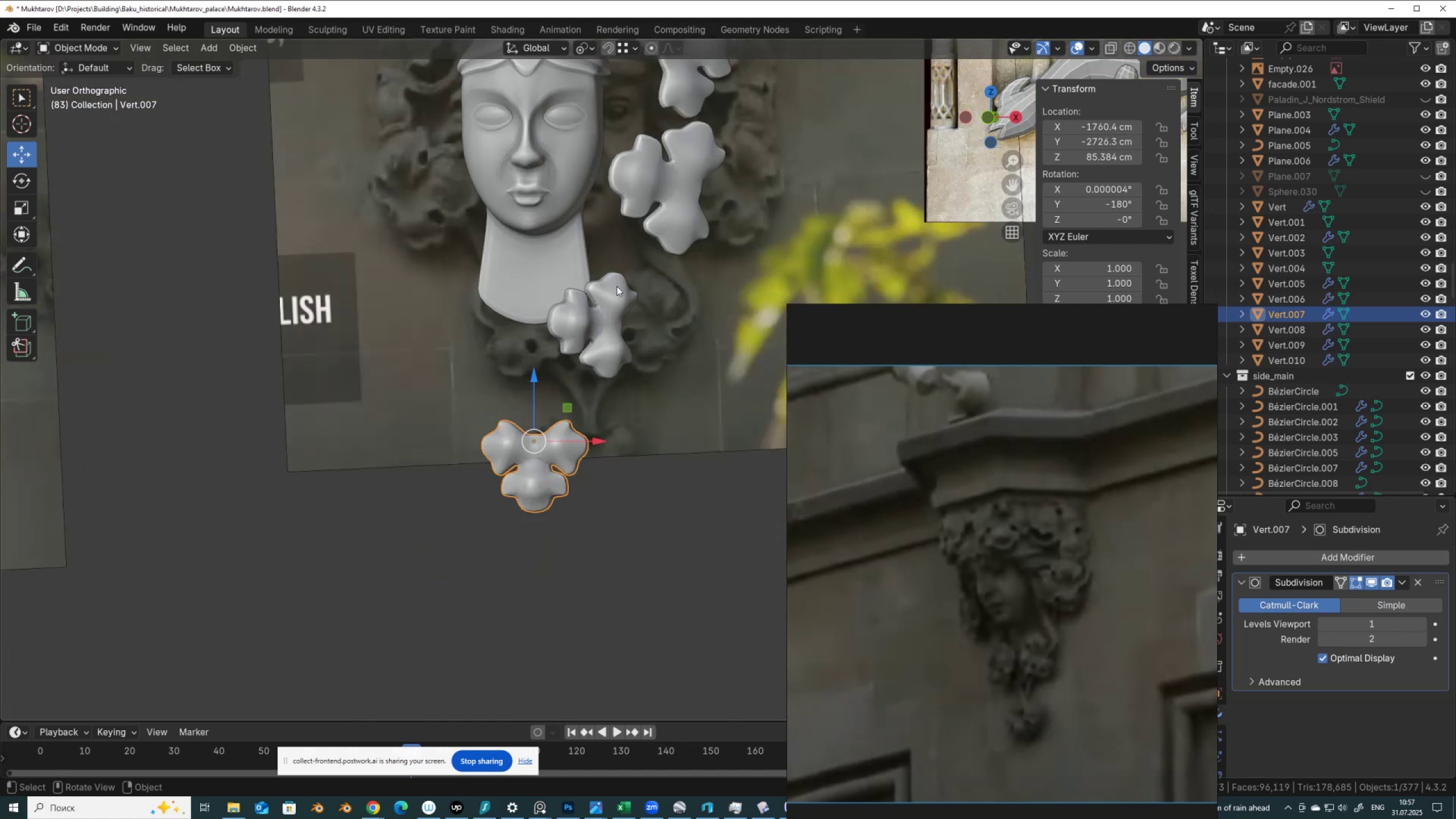 
hold_key(key=ShiftLeft, duration=0.42)
 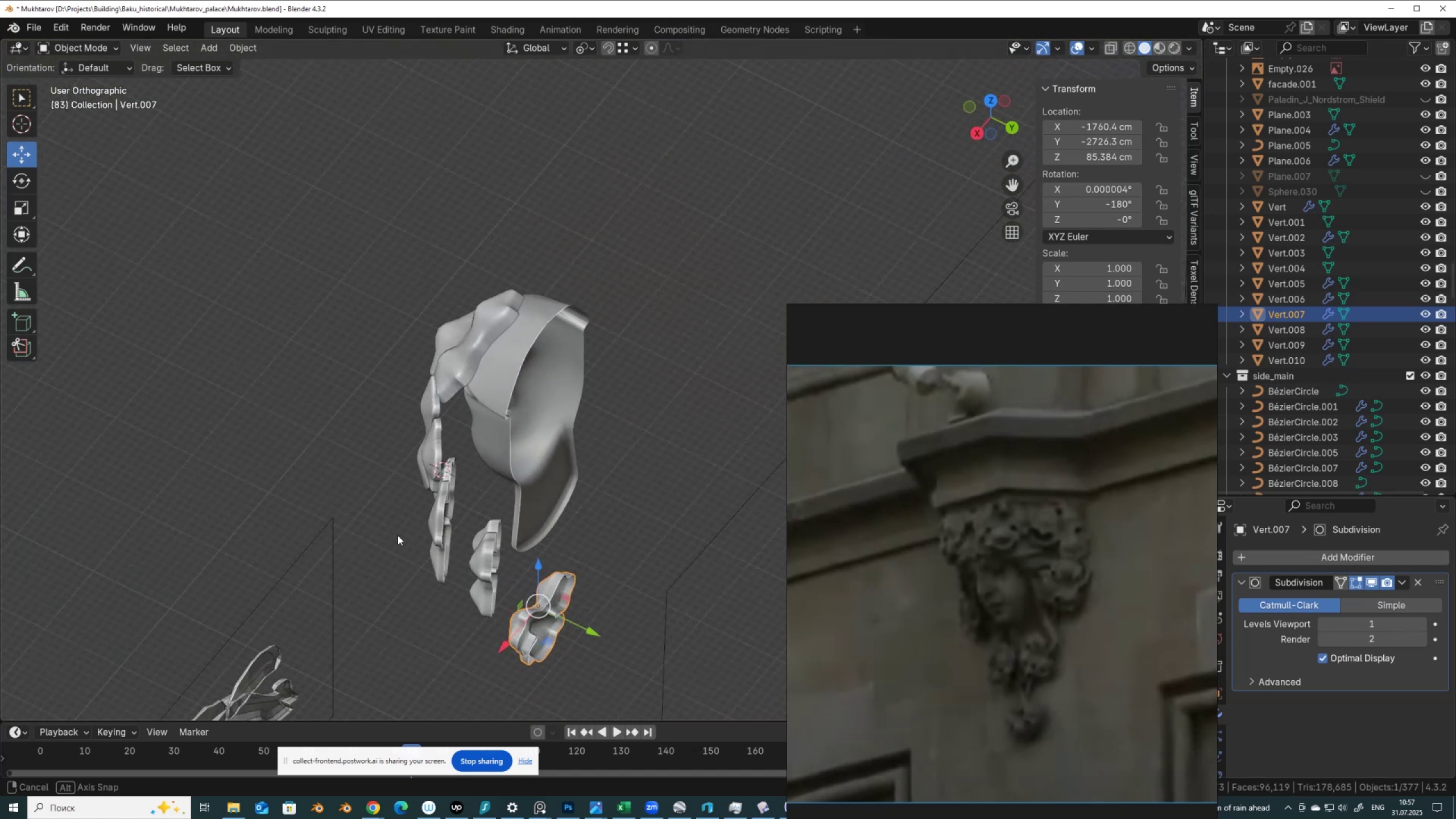 
wait(8.29)
 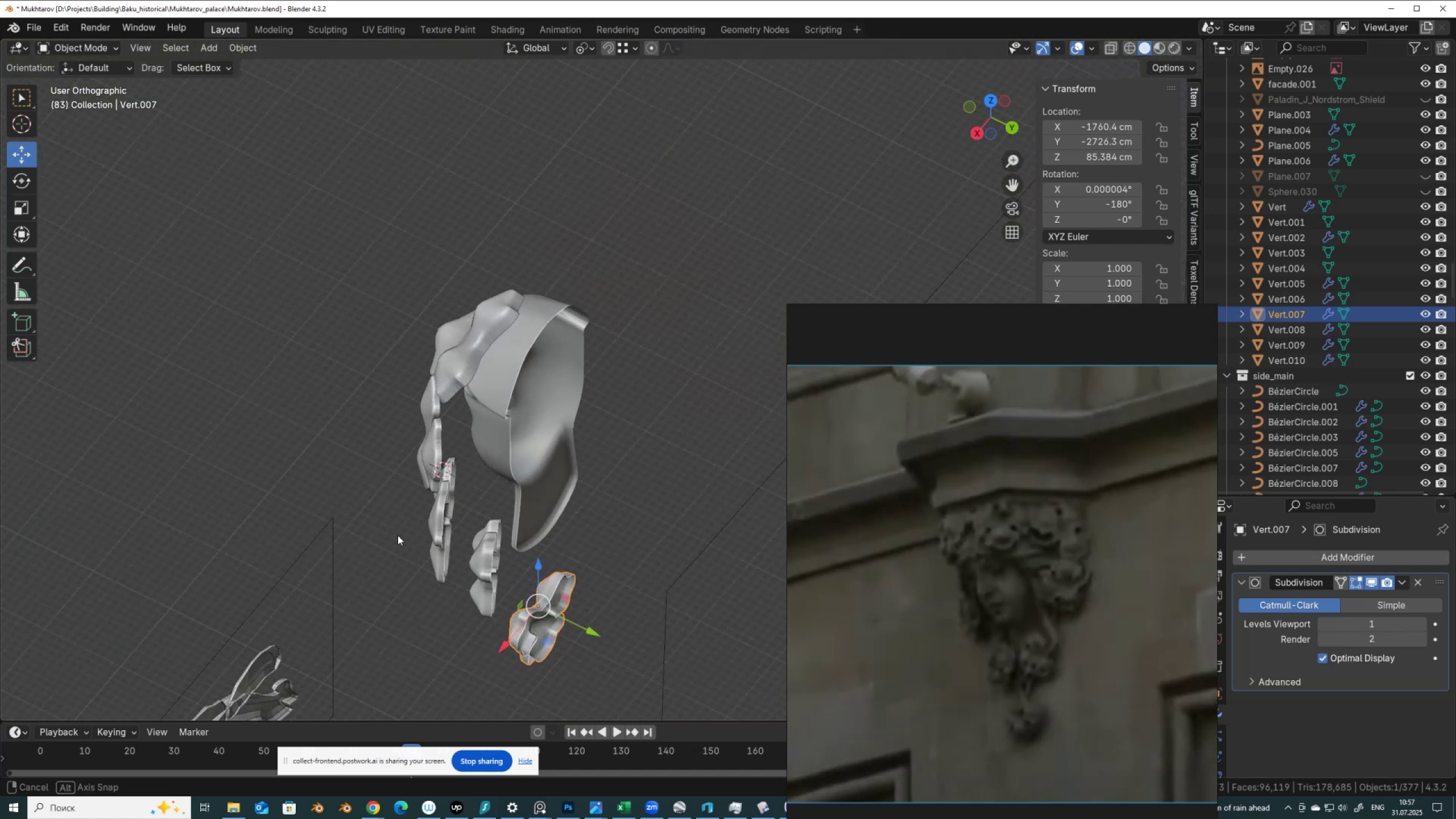 
scroll: coordinate [1220, 624], scroll_direction: down, amount: 6.0
 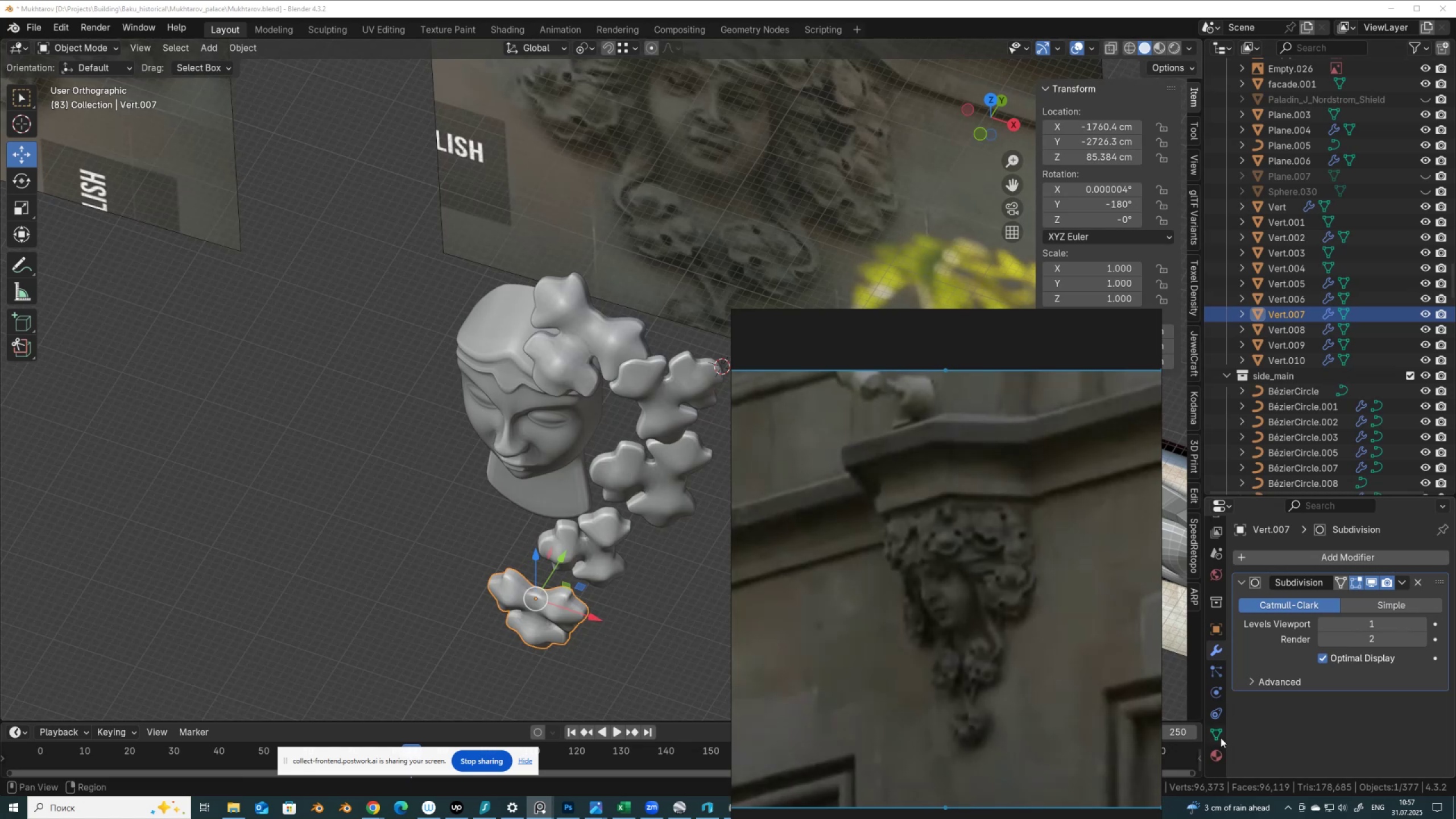 
left_click([1221, 738])
 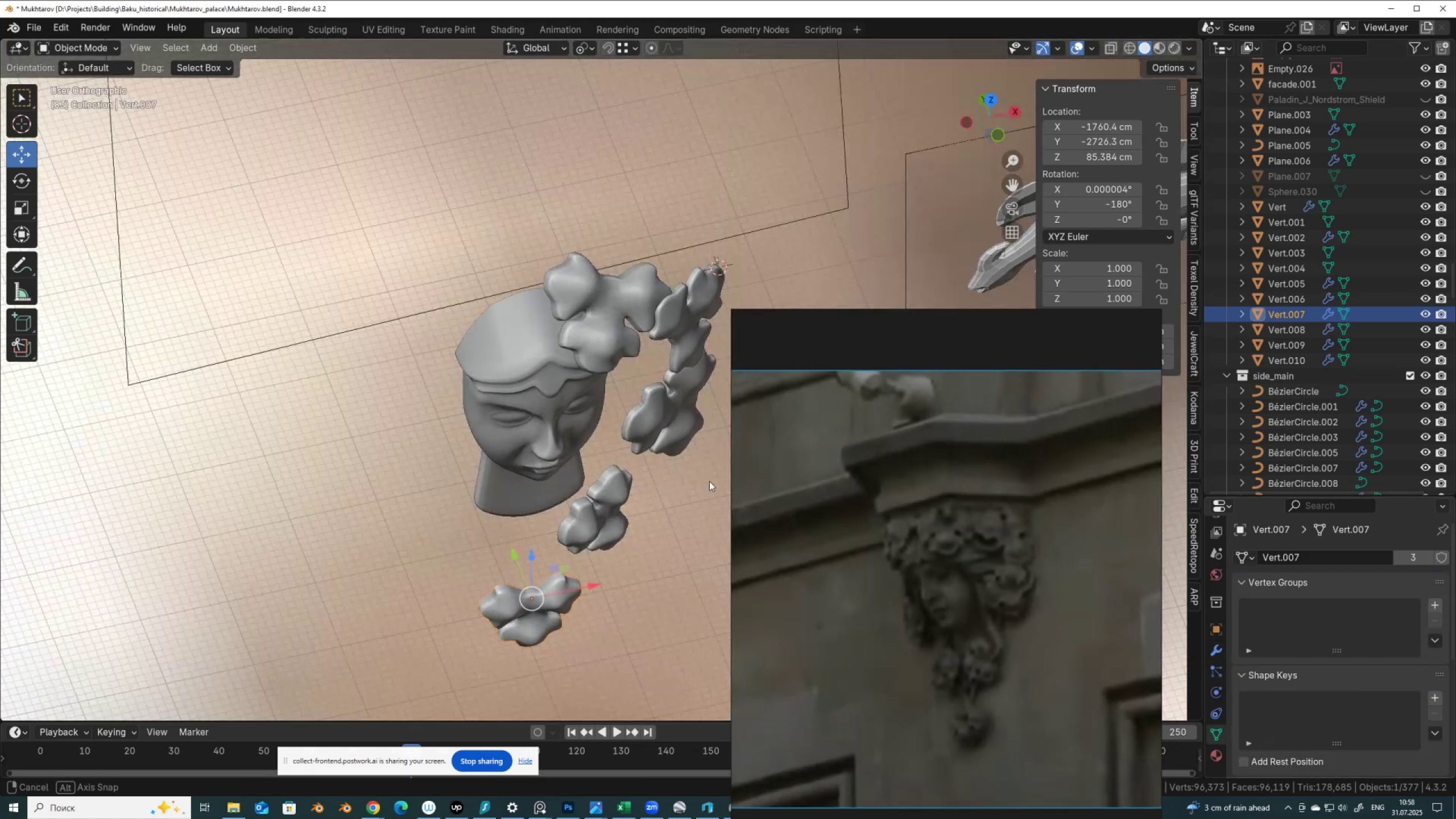 
wait(5.87)
 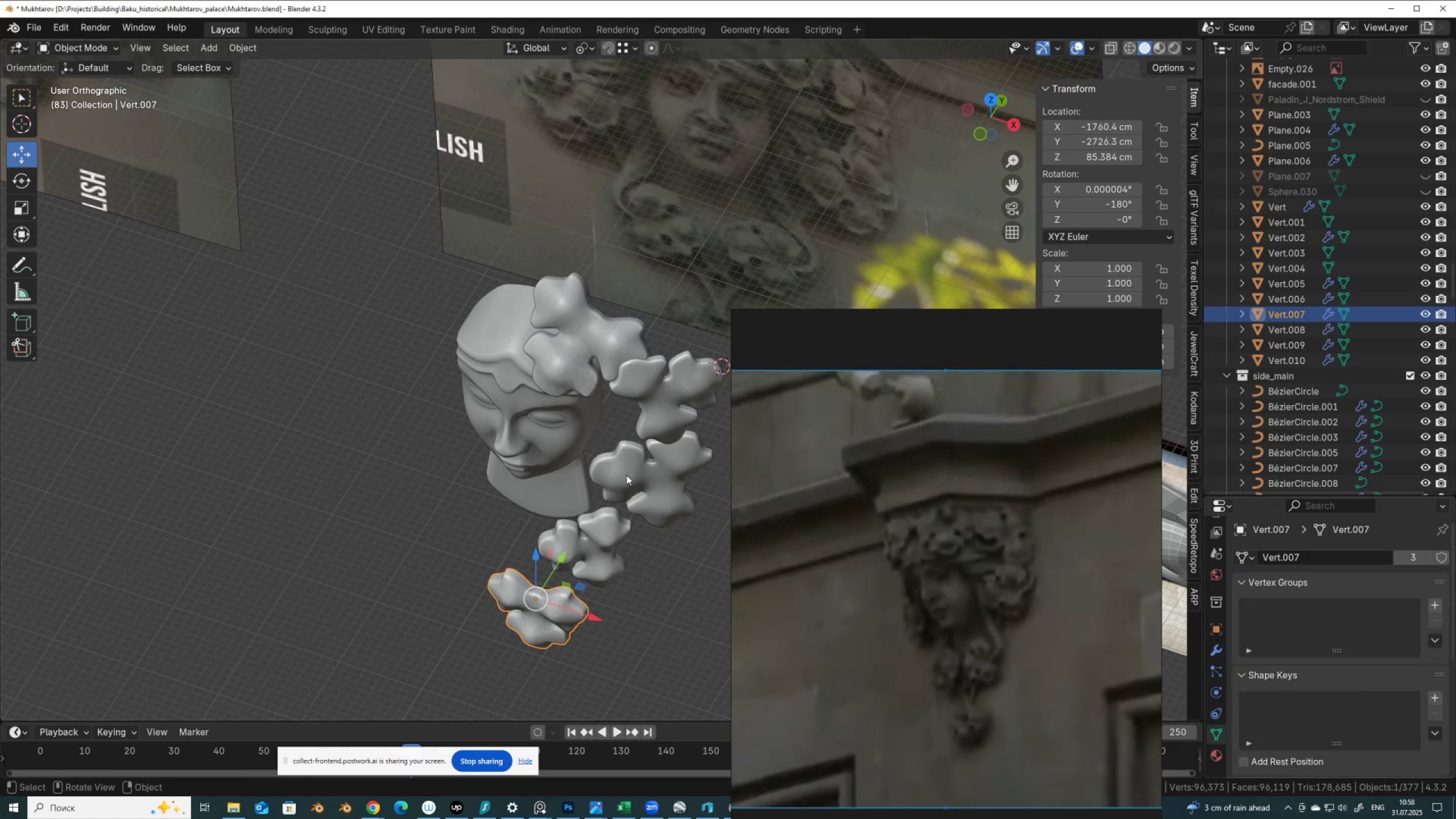 
left_click([637, 334])
 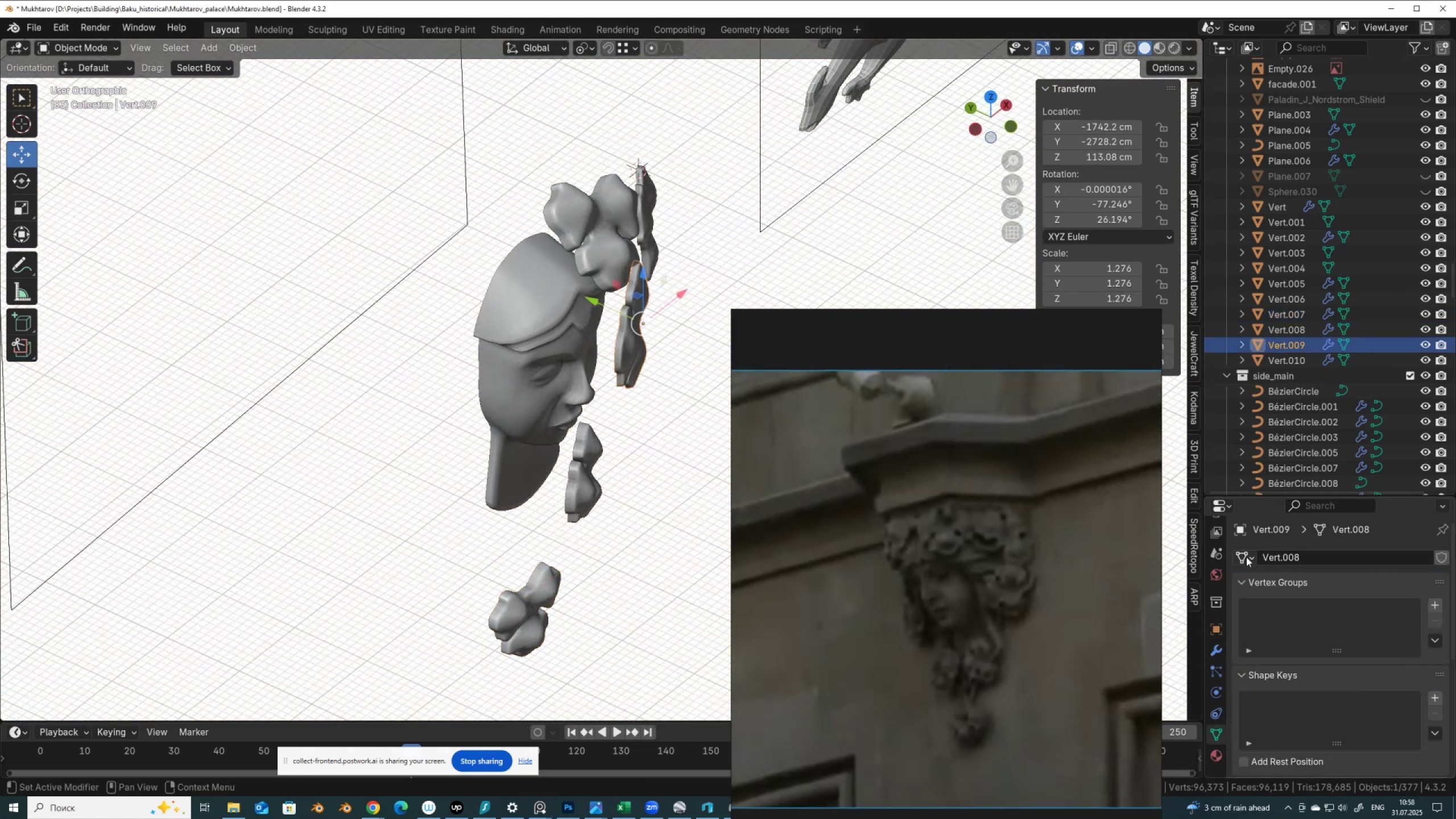 
left_click([1250, 559])
 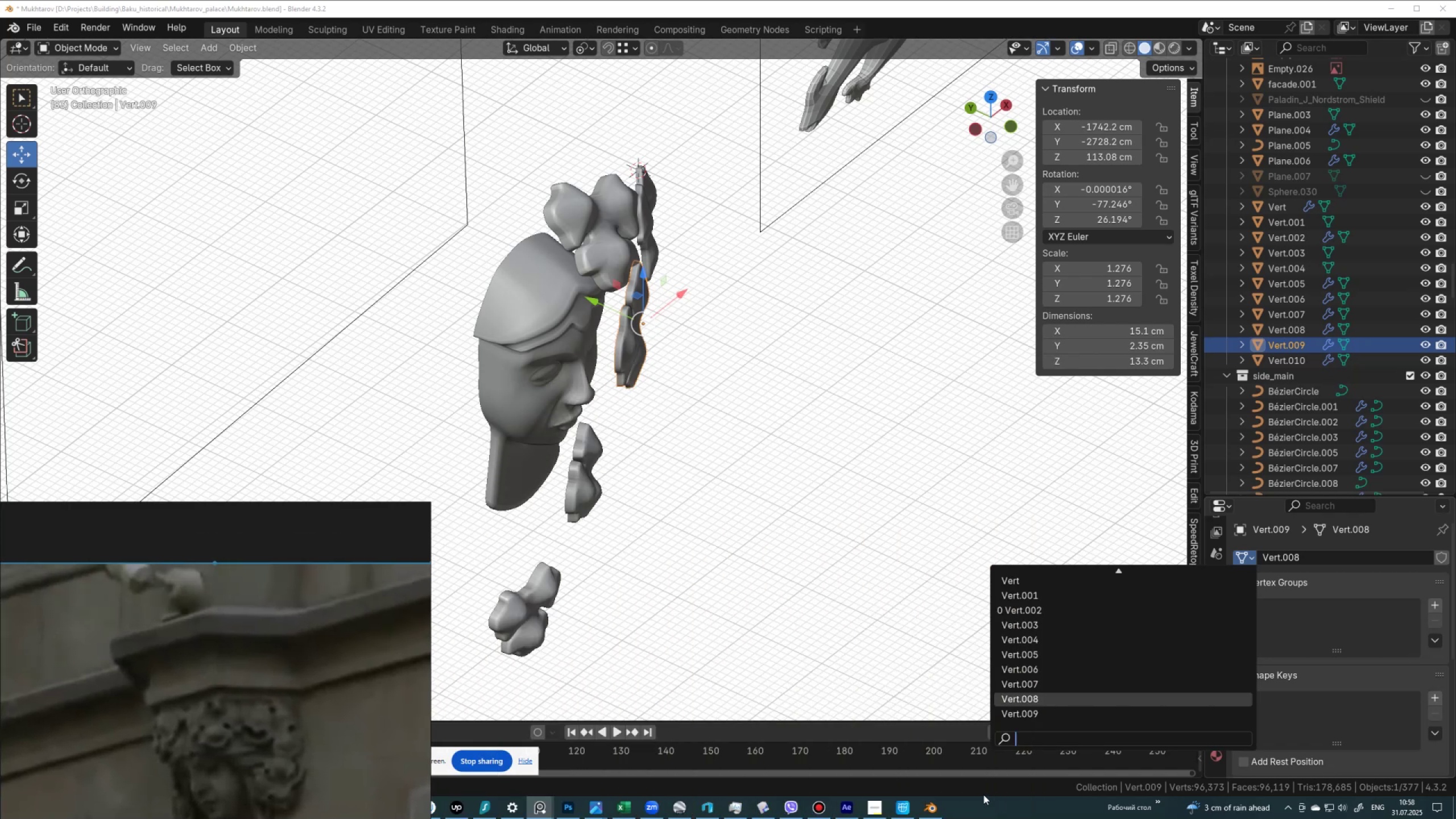 
left_click([1040, 685])
 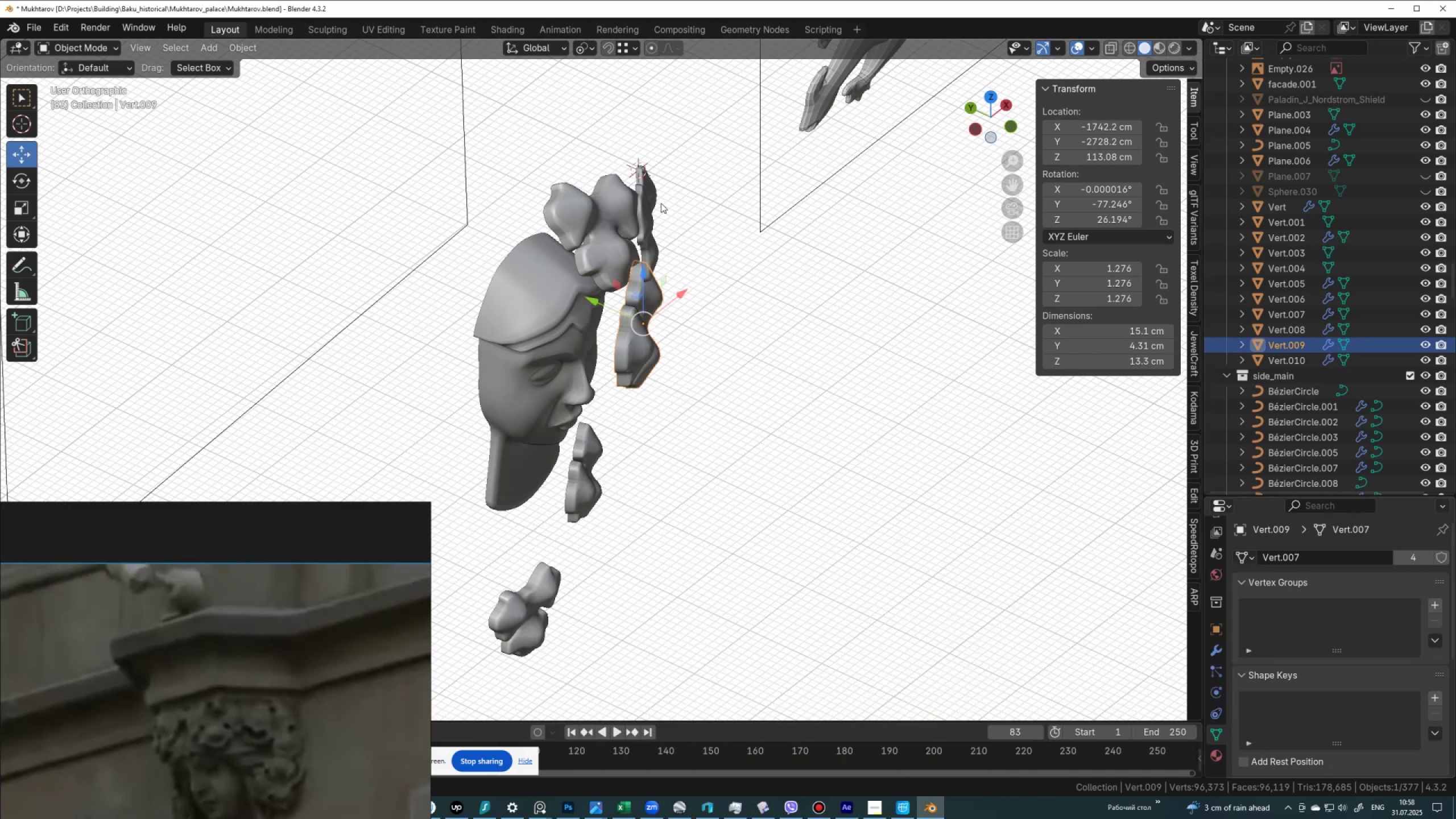 
left_click([652, 196])
 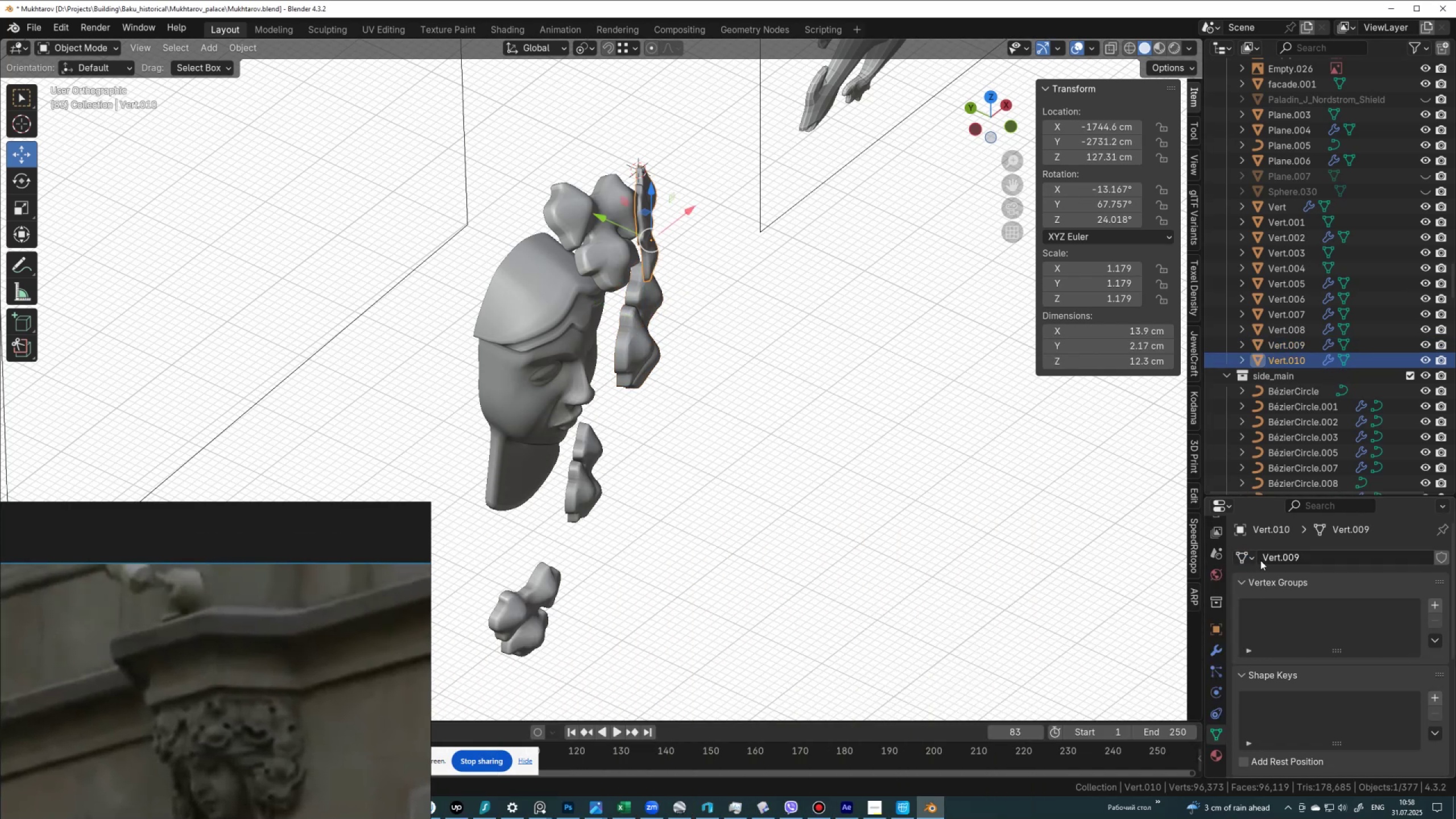 
left_click([1256, 555])
 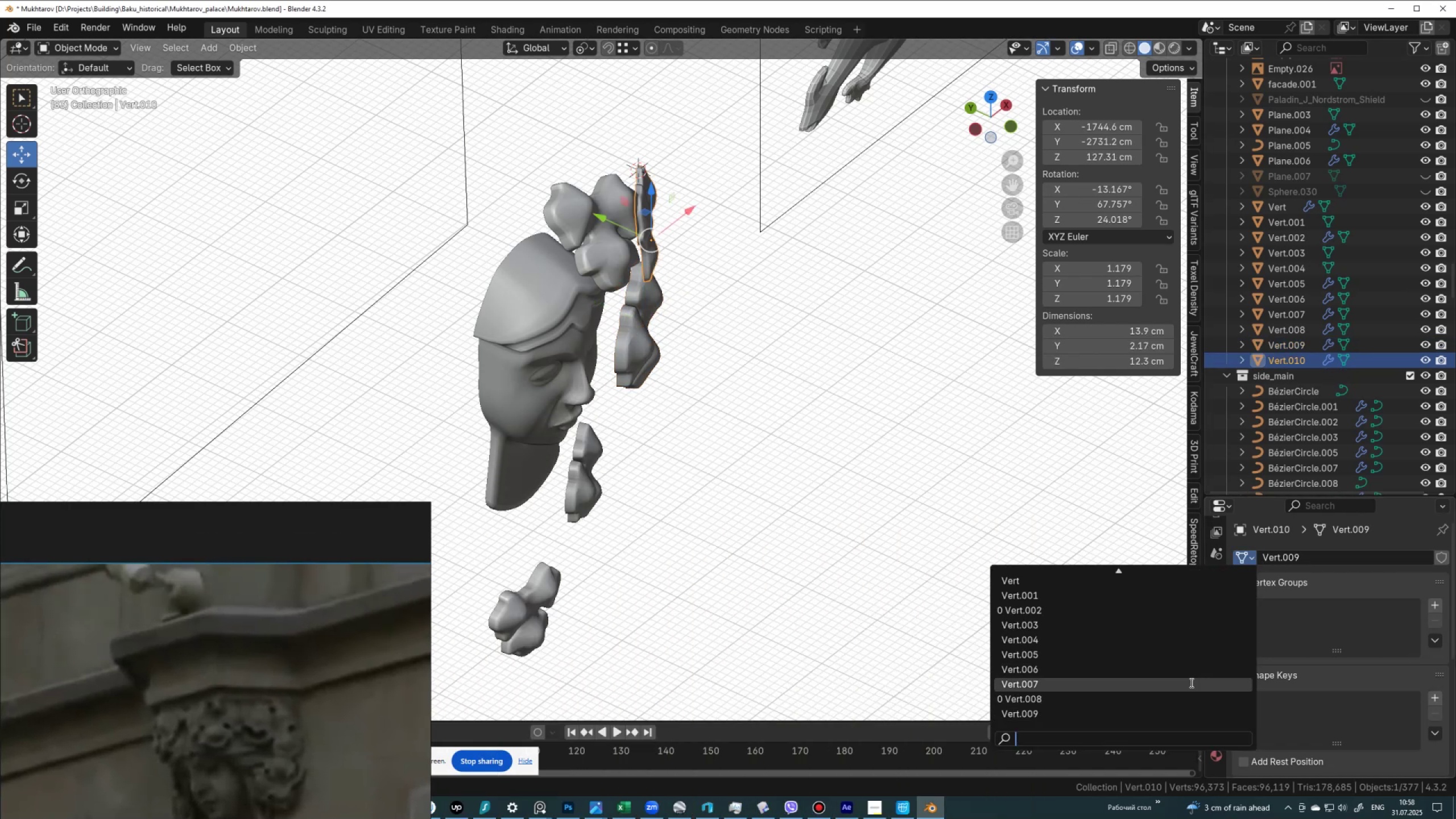 
left_click([1190, 682])
 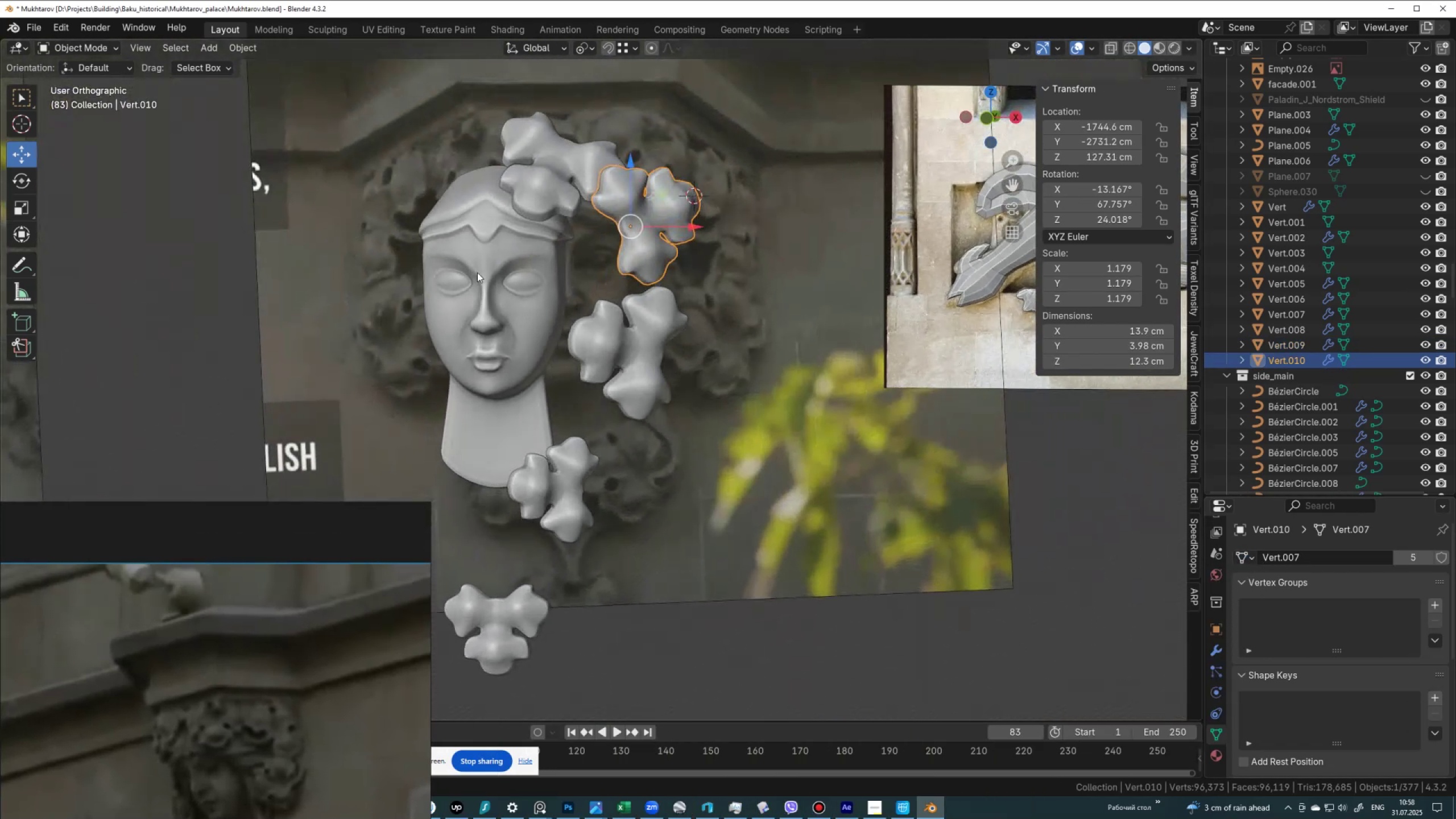 
hold_key(key=AltLeft, duration=0.37)
 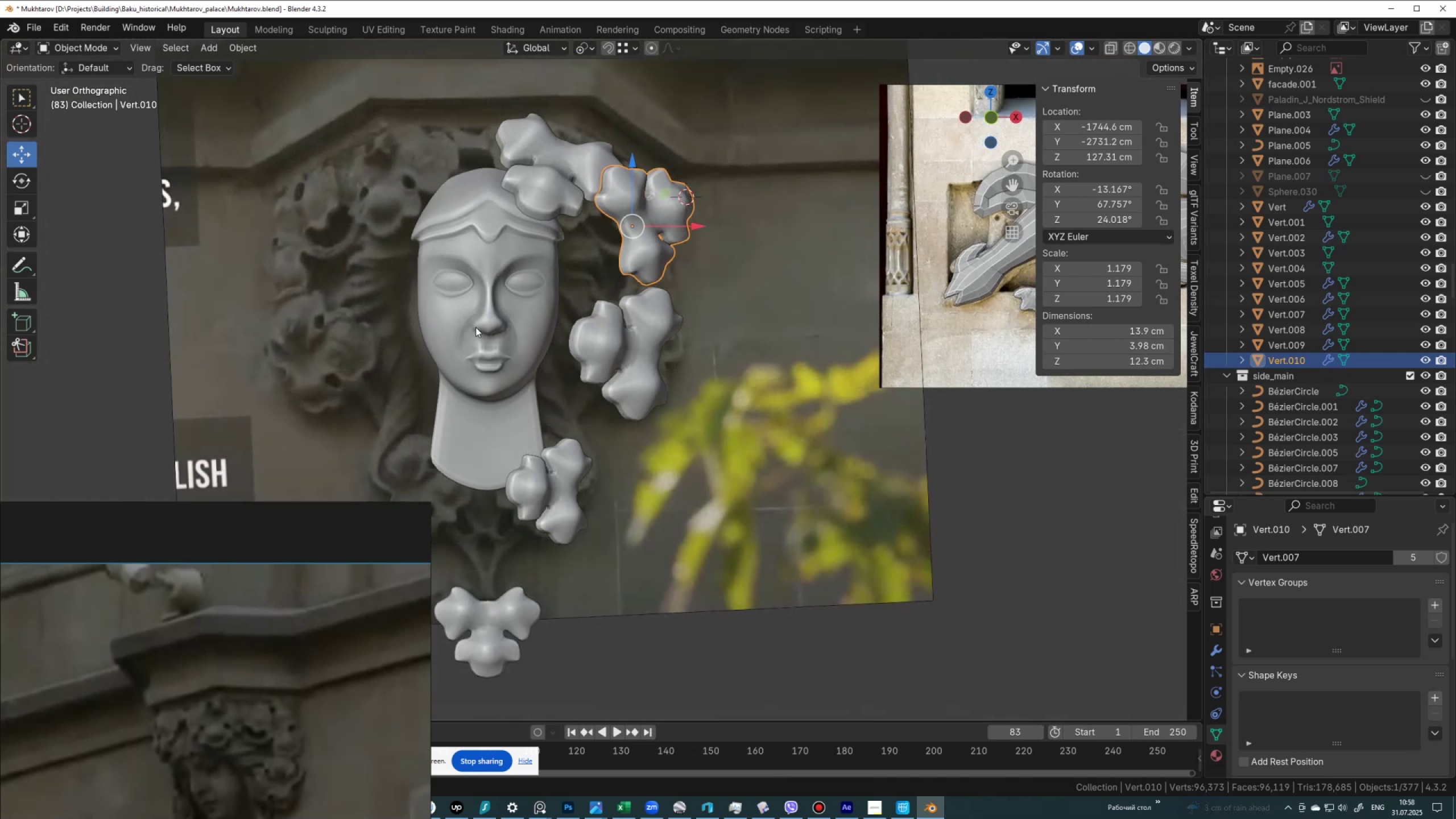 
key(Control+ControlLeft)
 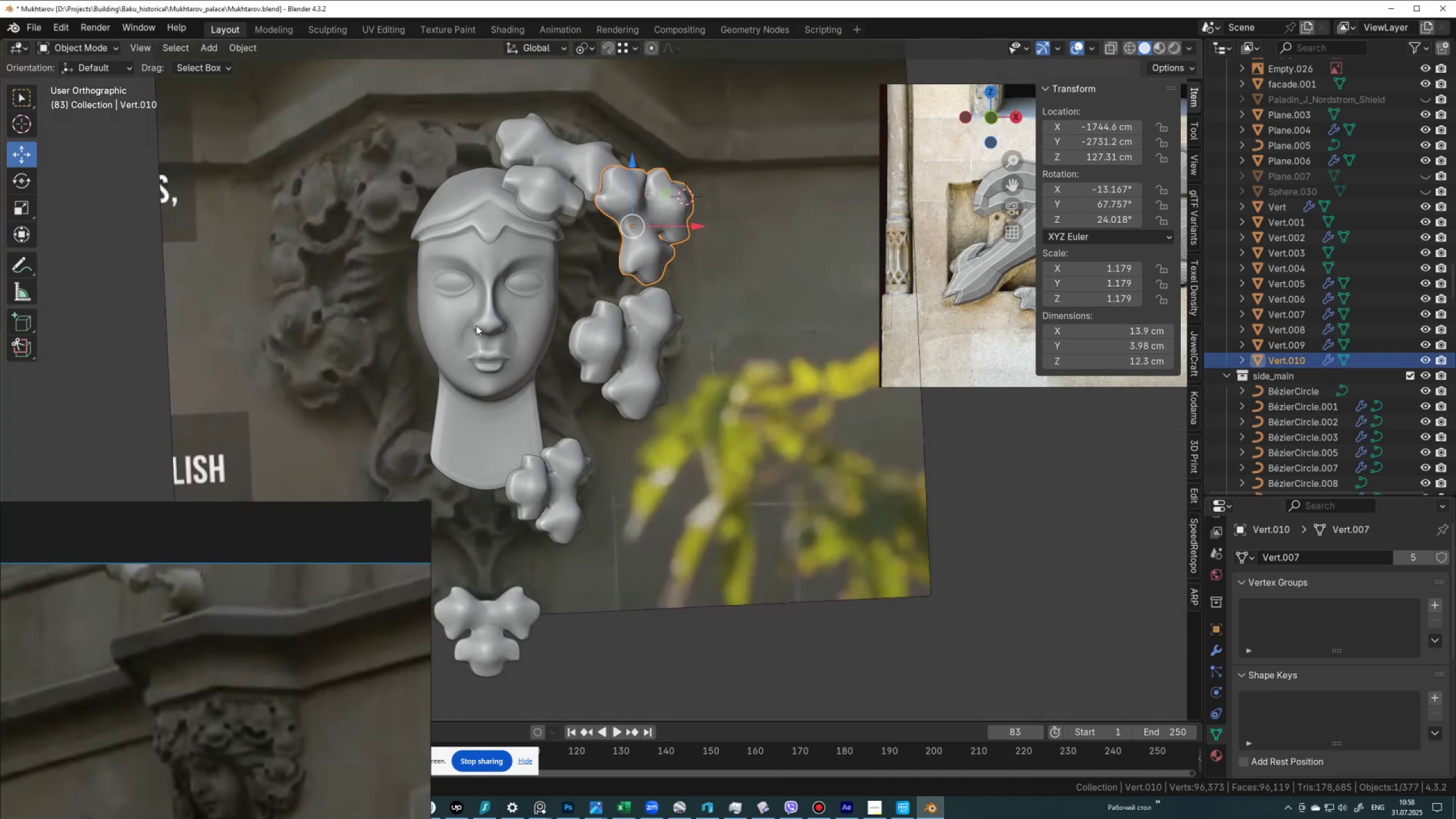 
key(Control+S)
 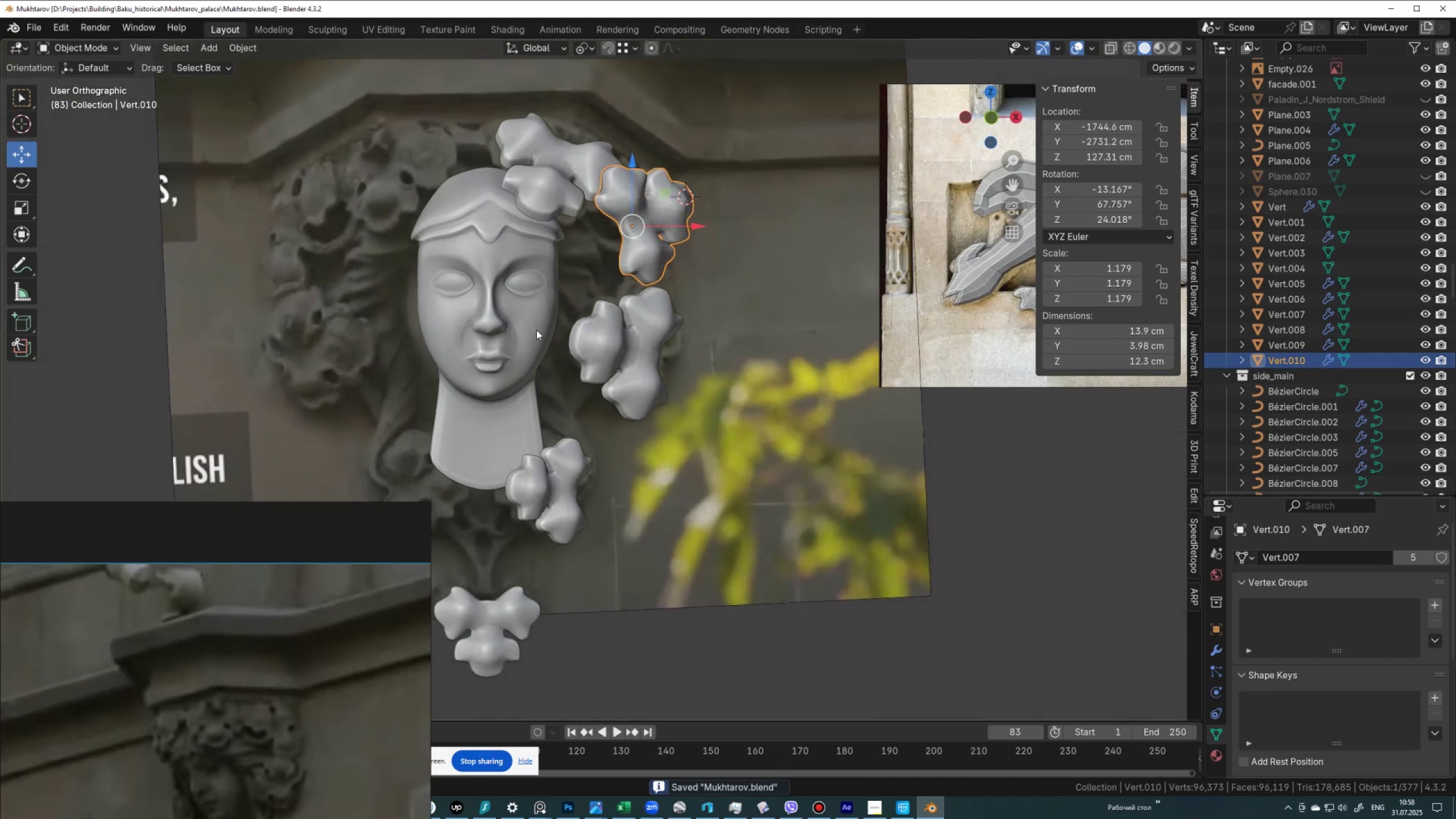 
hold_key(key=ShiftLeft, duration=0.65)
 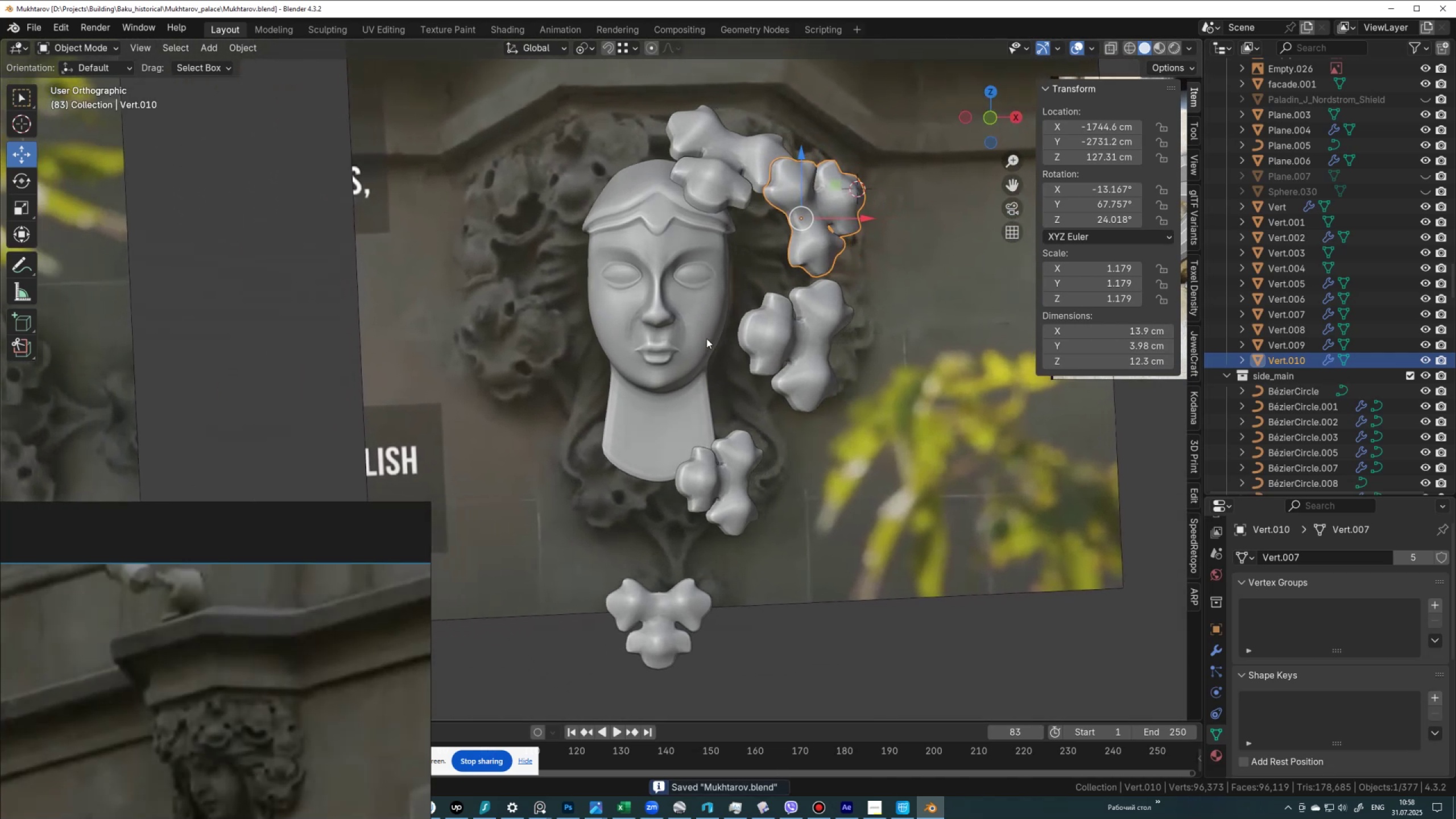 
hold_key(key=AltLeft, duration=0.54)
 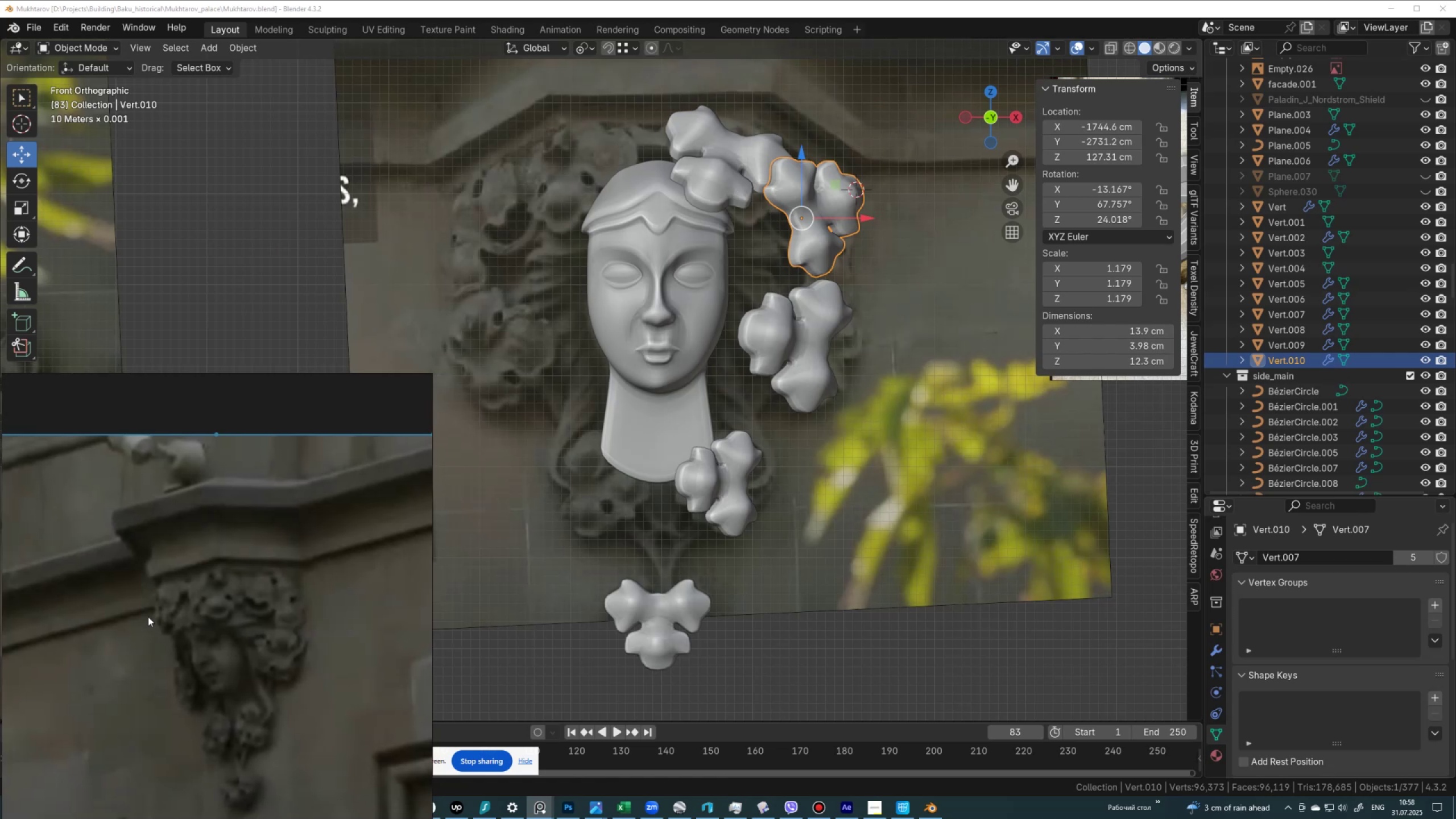 
wait(19.93)
 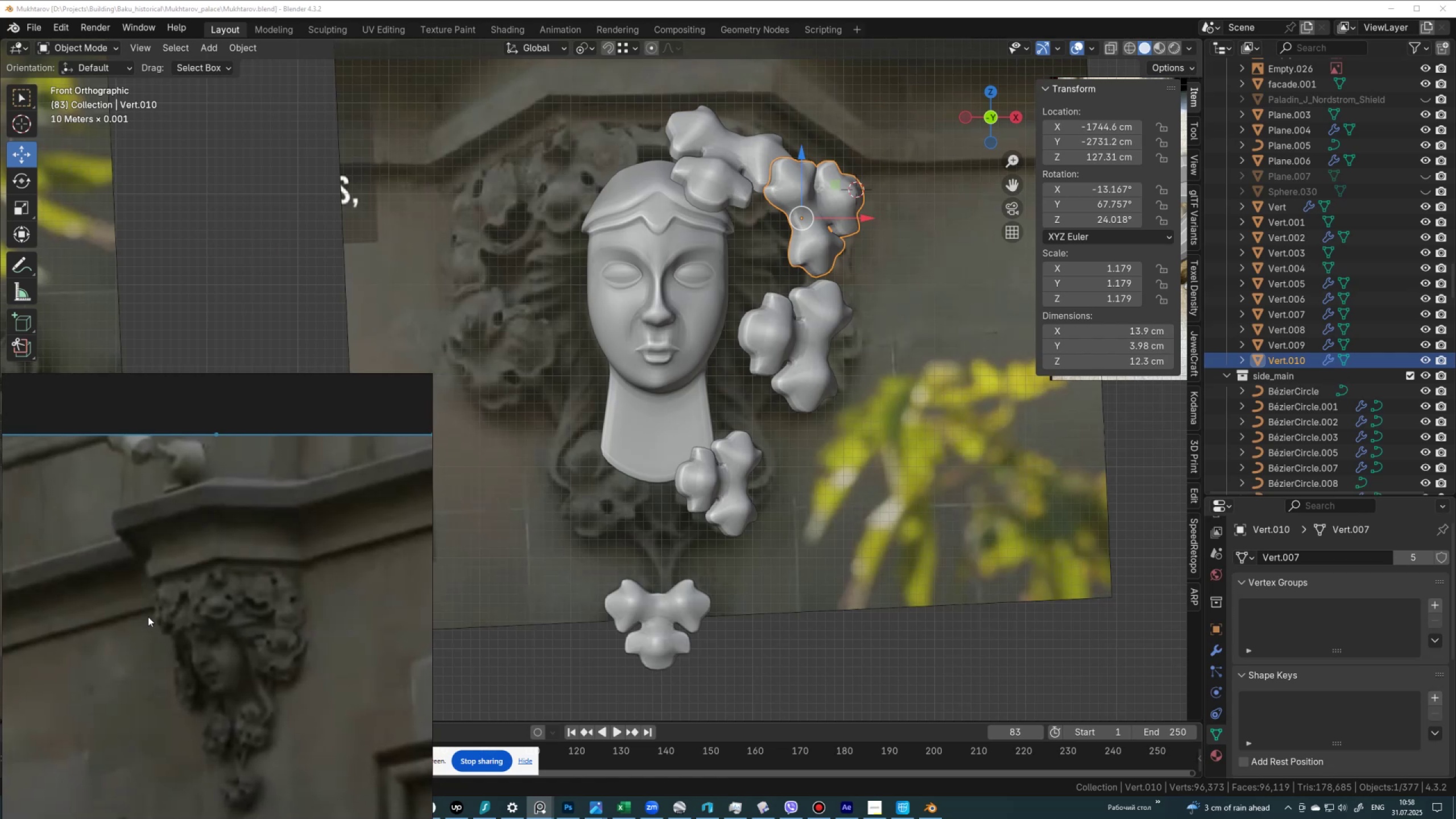 
hold_key(key=AltLeft, duration=0.85)
 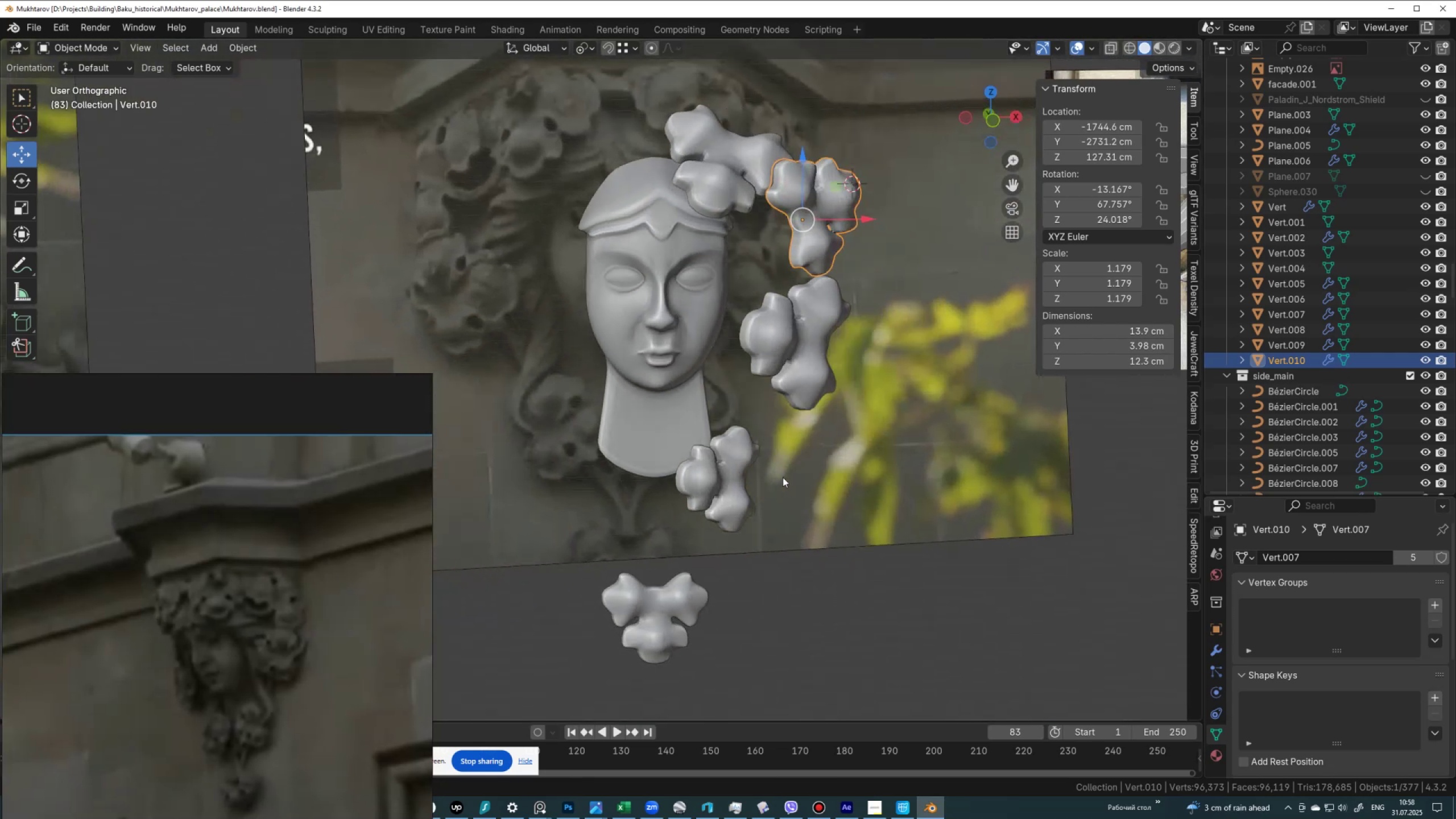 
hold_key(key=ShiftLeft, duration=0.66)
 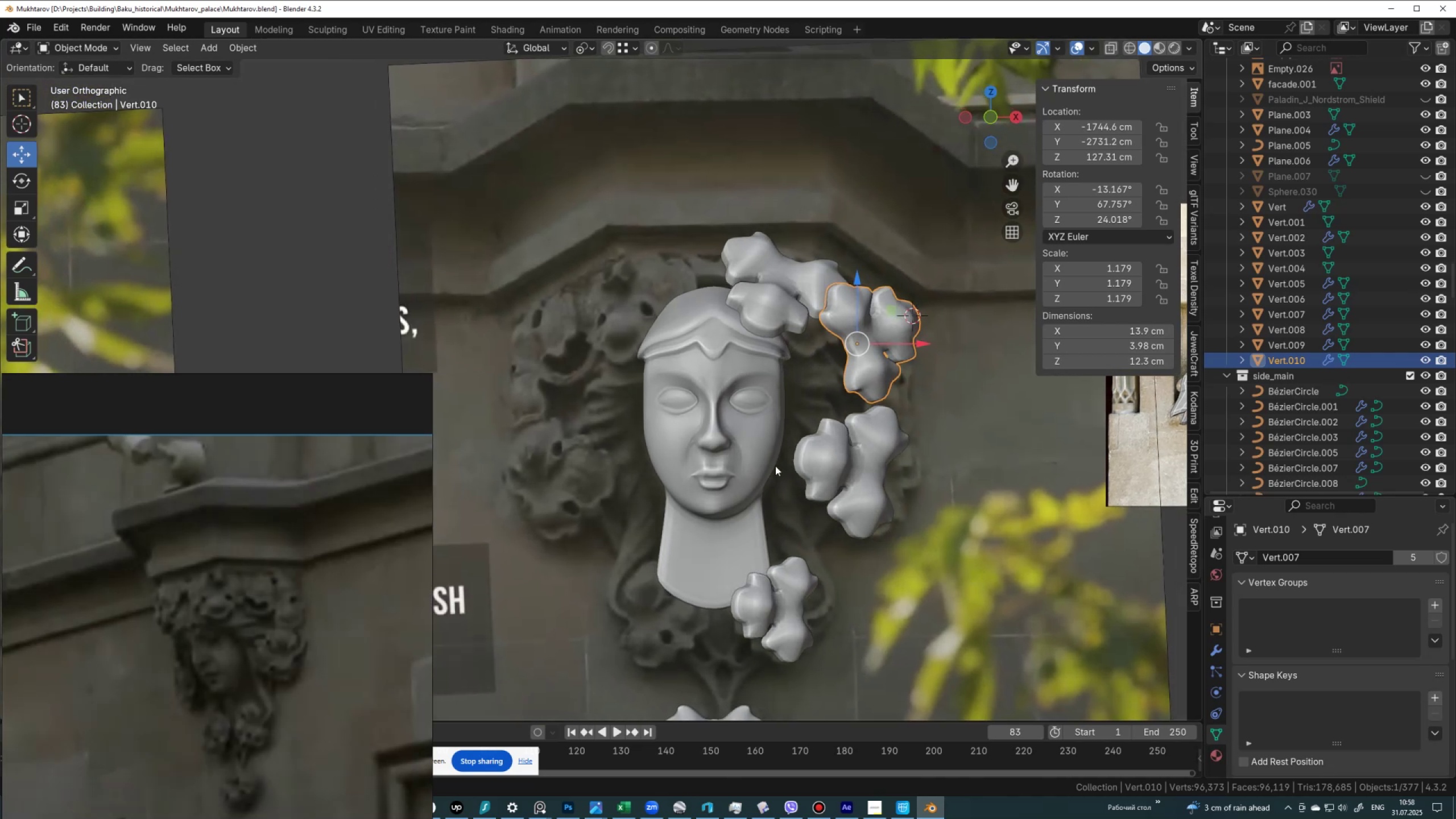 
hold_key(key=AltLeft, duration=0.47)
 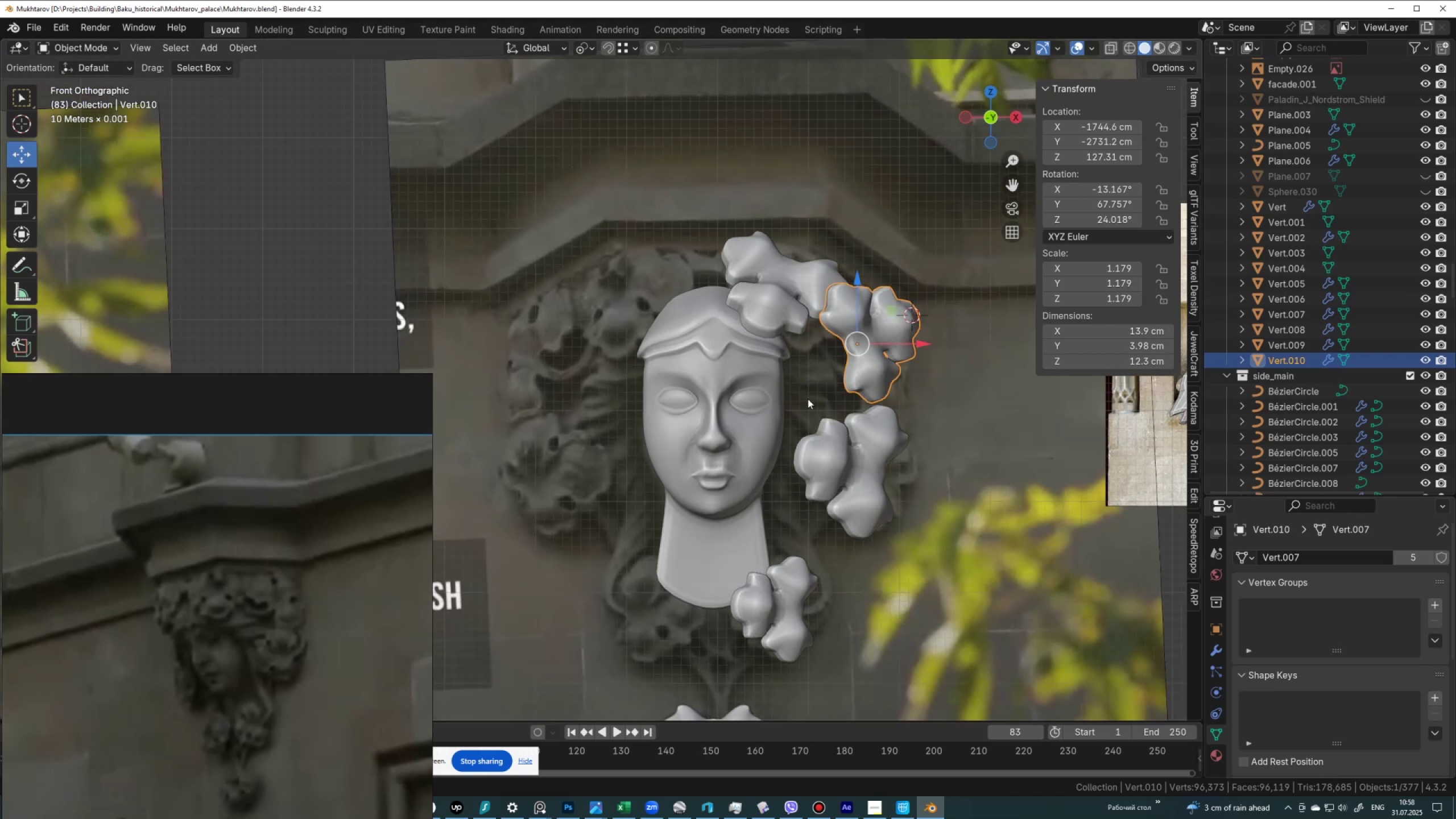 
hold_key(key=ShiftLeft, duration=0.38)
right_click([809, 393])
 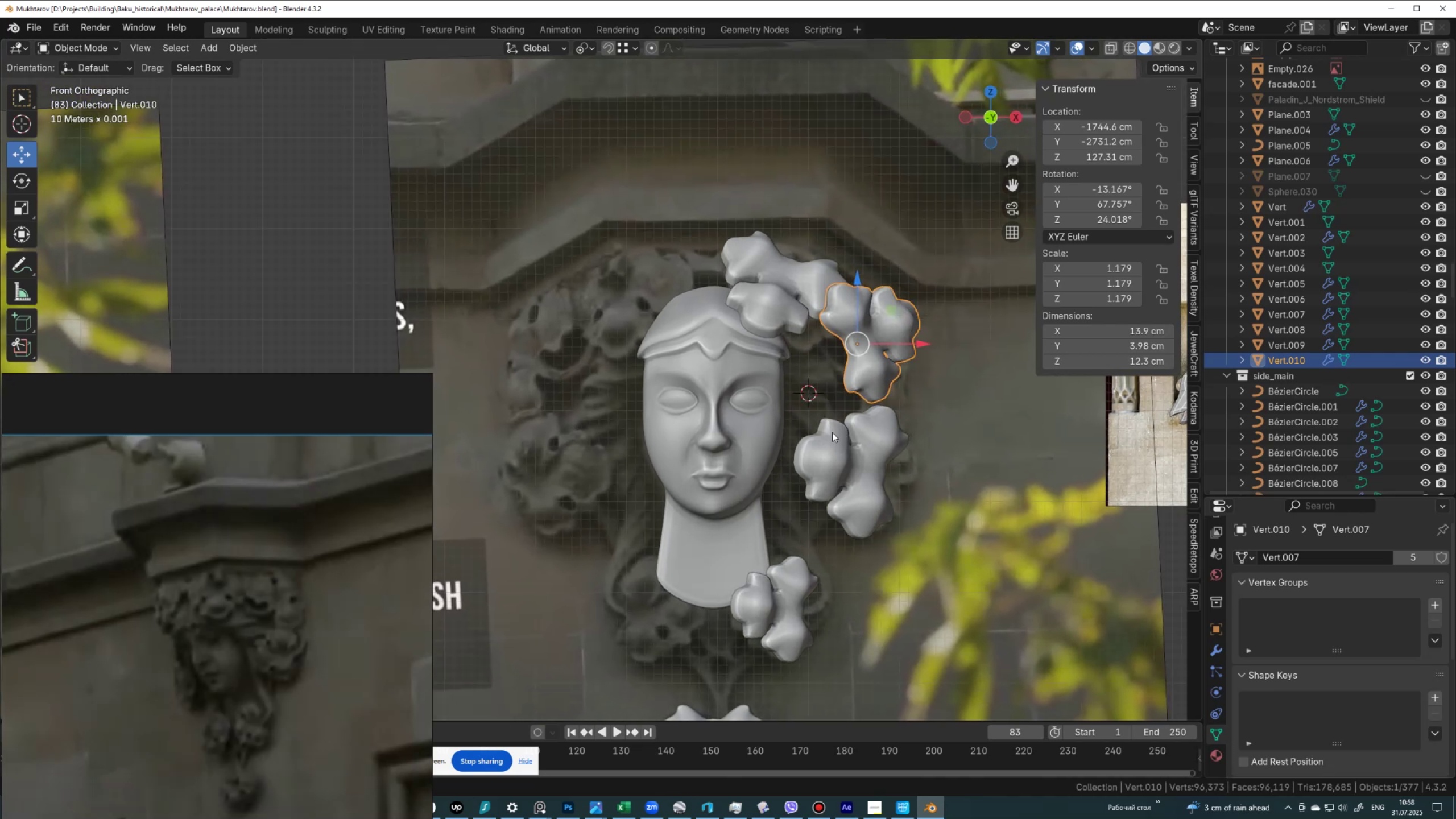 
key(Shift+A)
 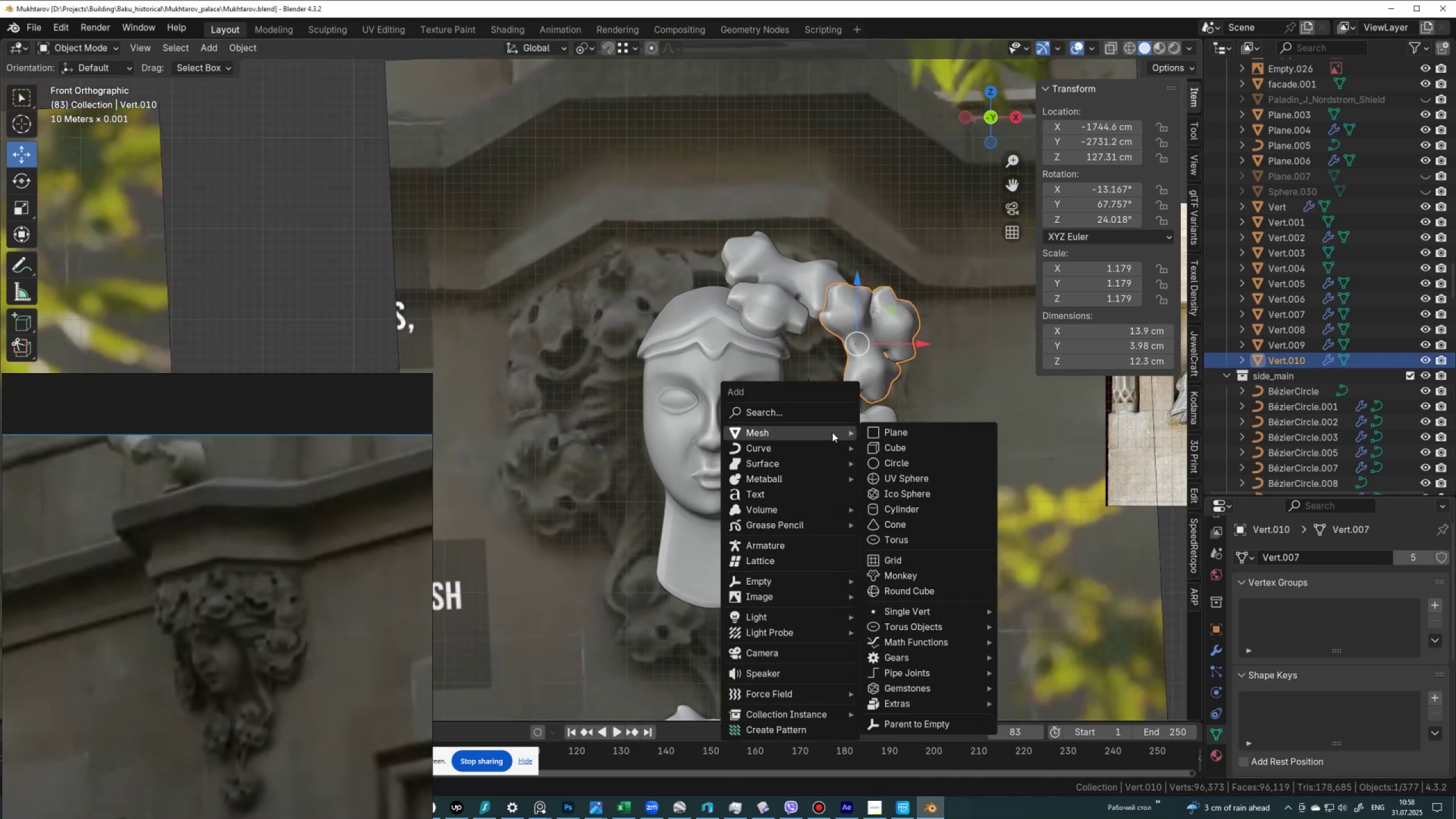 
mouse_move([843, 432])
 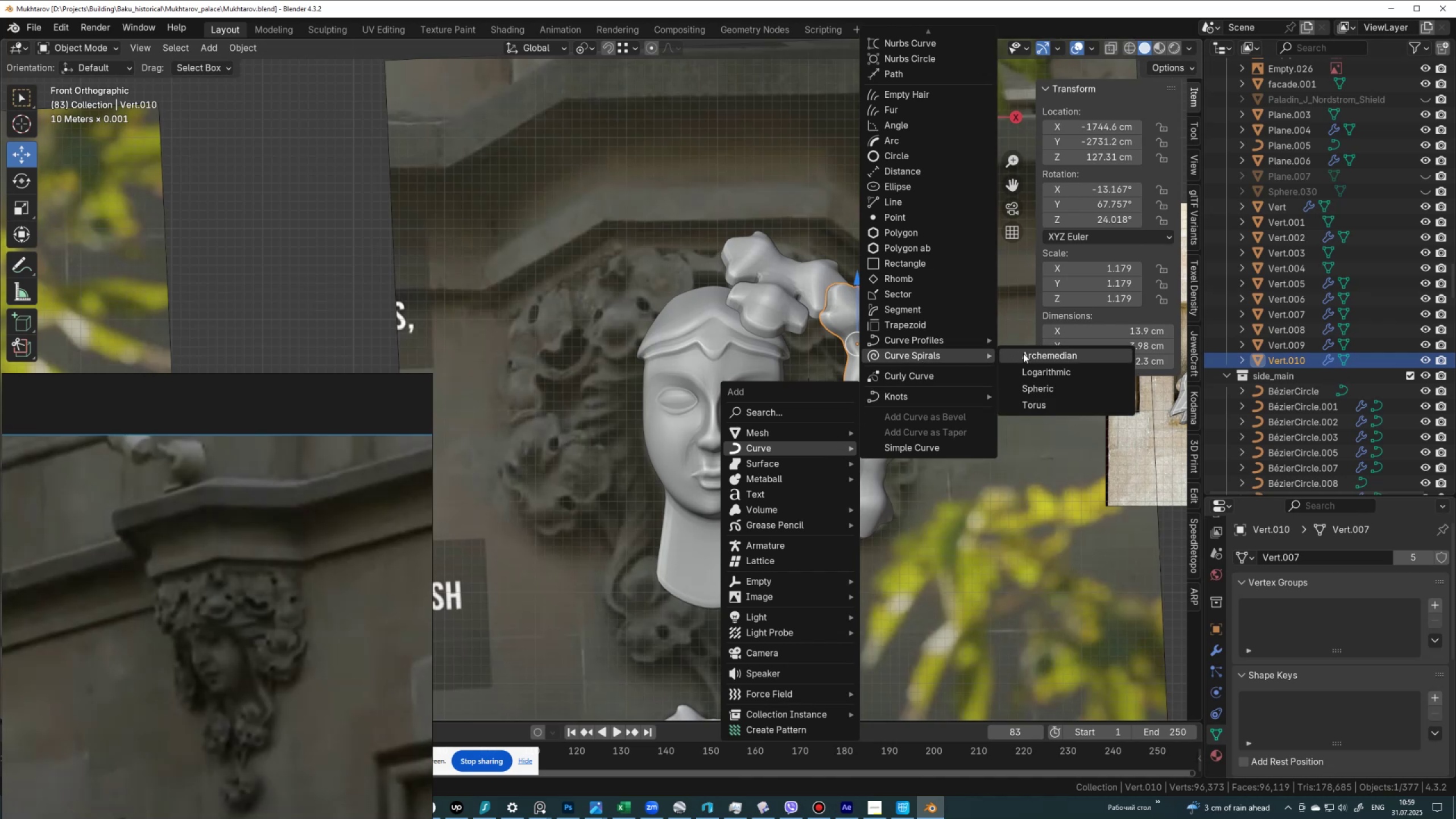 
left_click([1032, 354])
 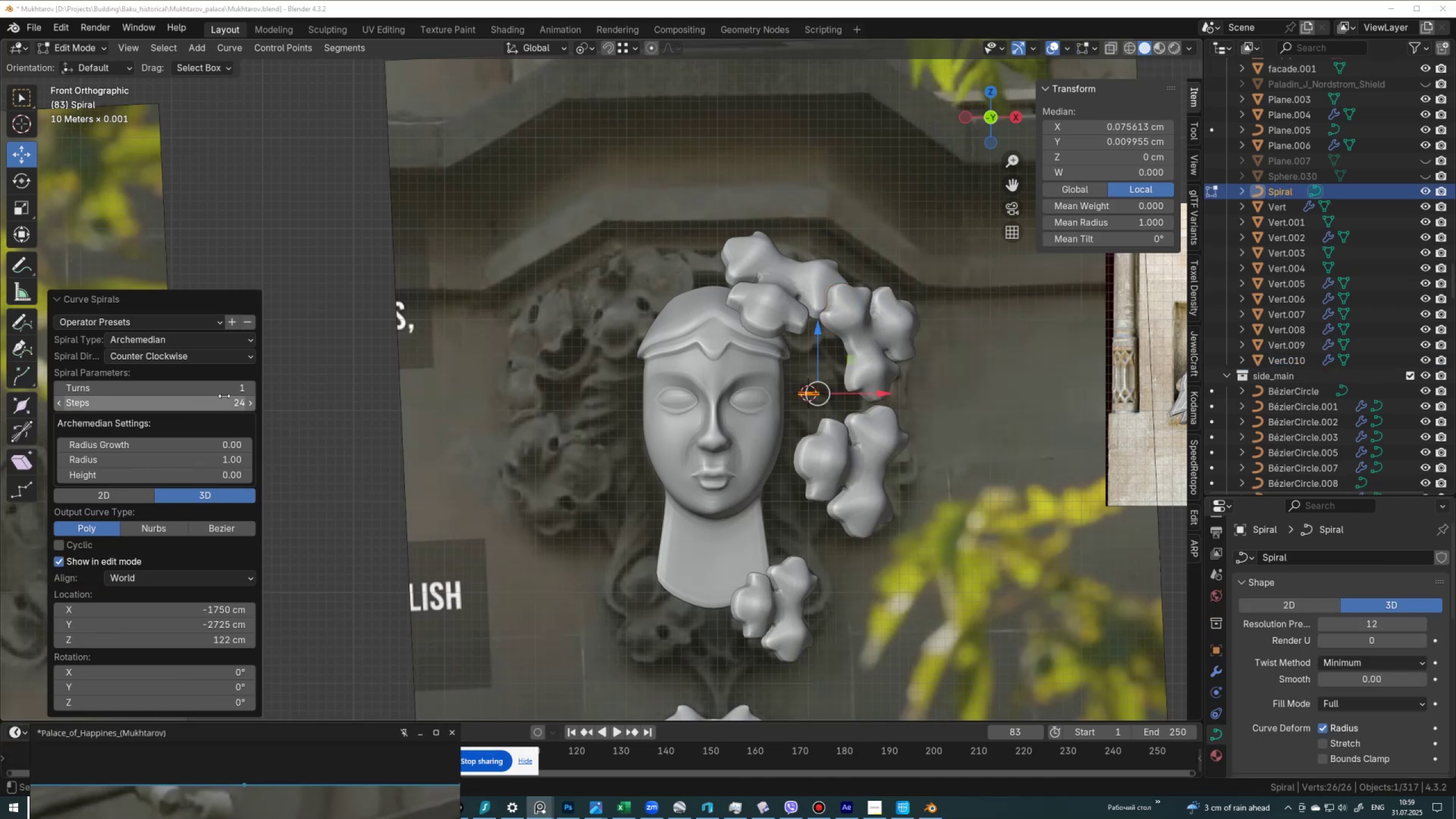 
double_click([248, 390])
 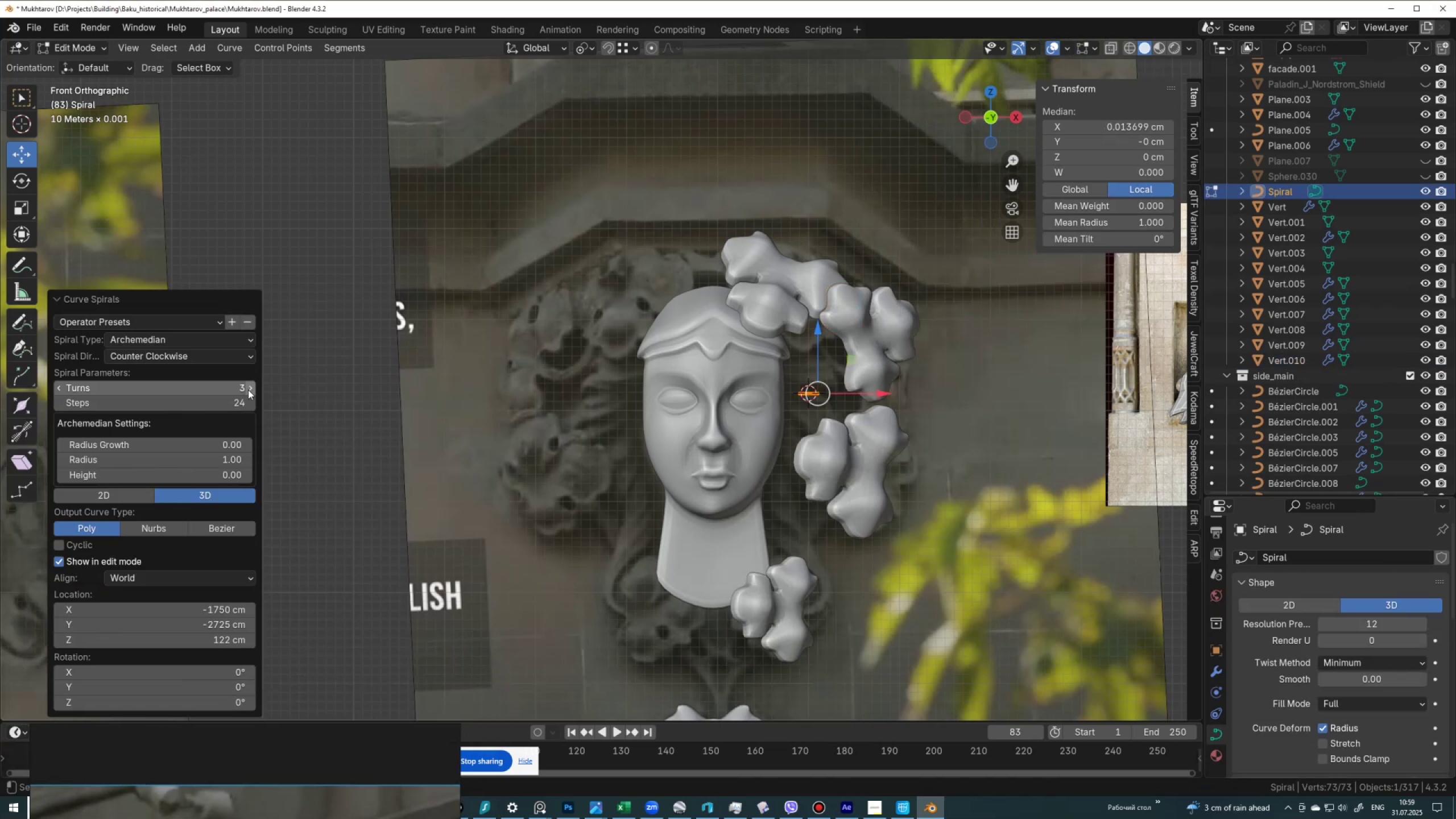 
triple_click([248, 390])
 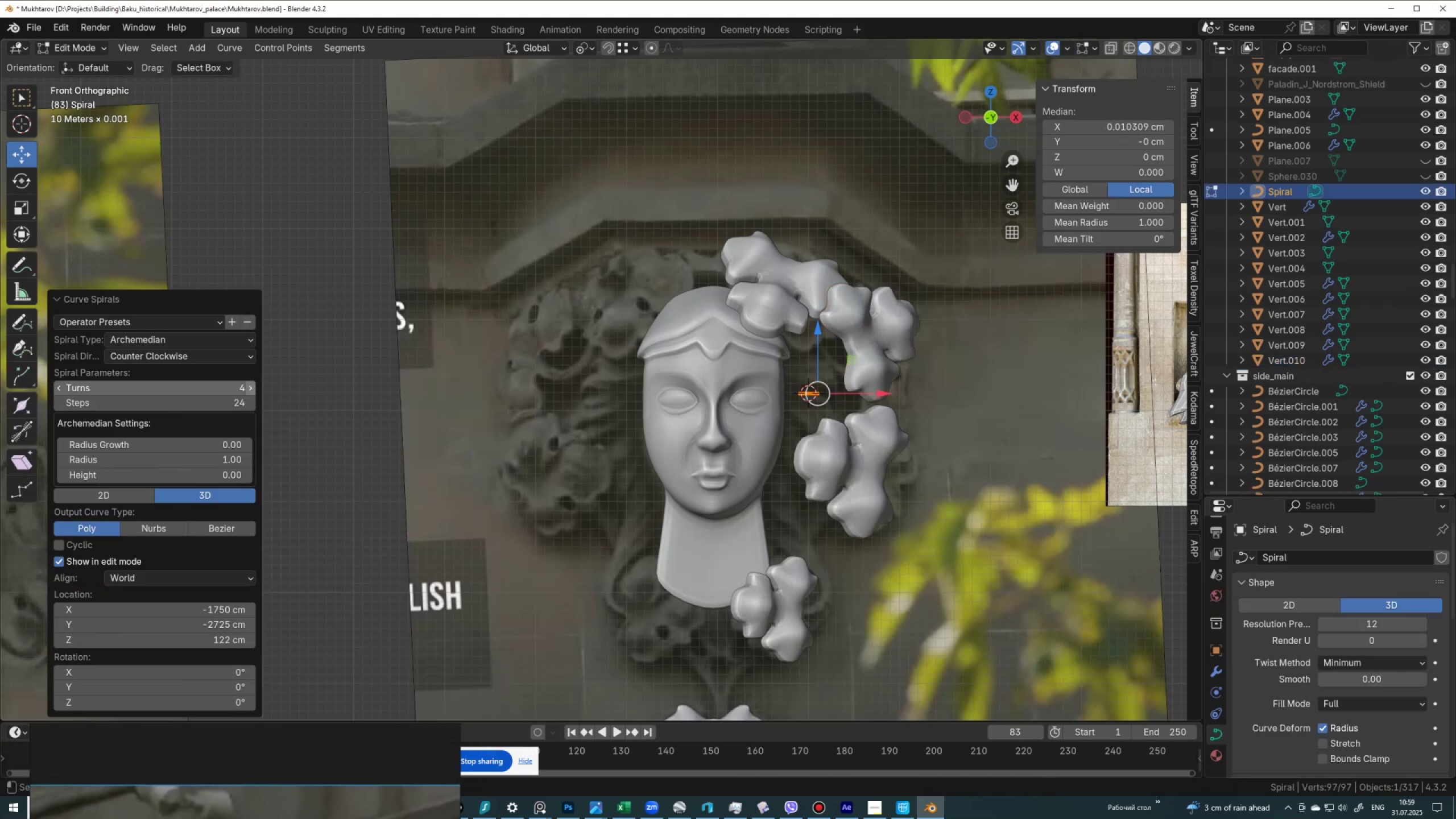 
triple_click([248, 390])
 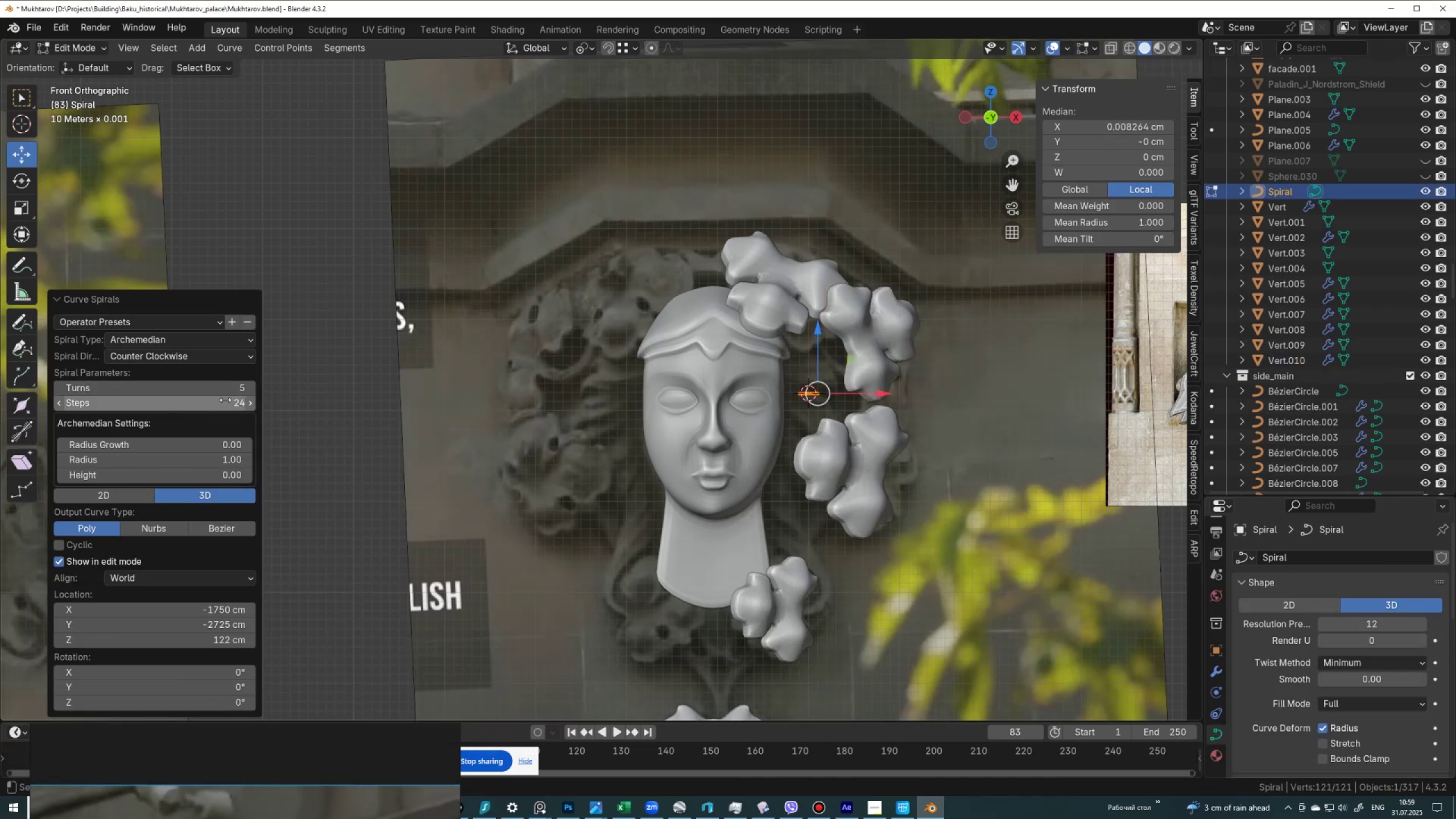 
left_click([226, 400])
 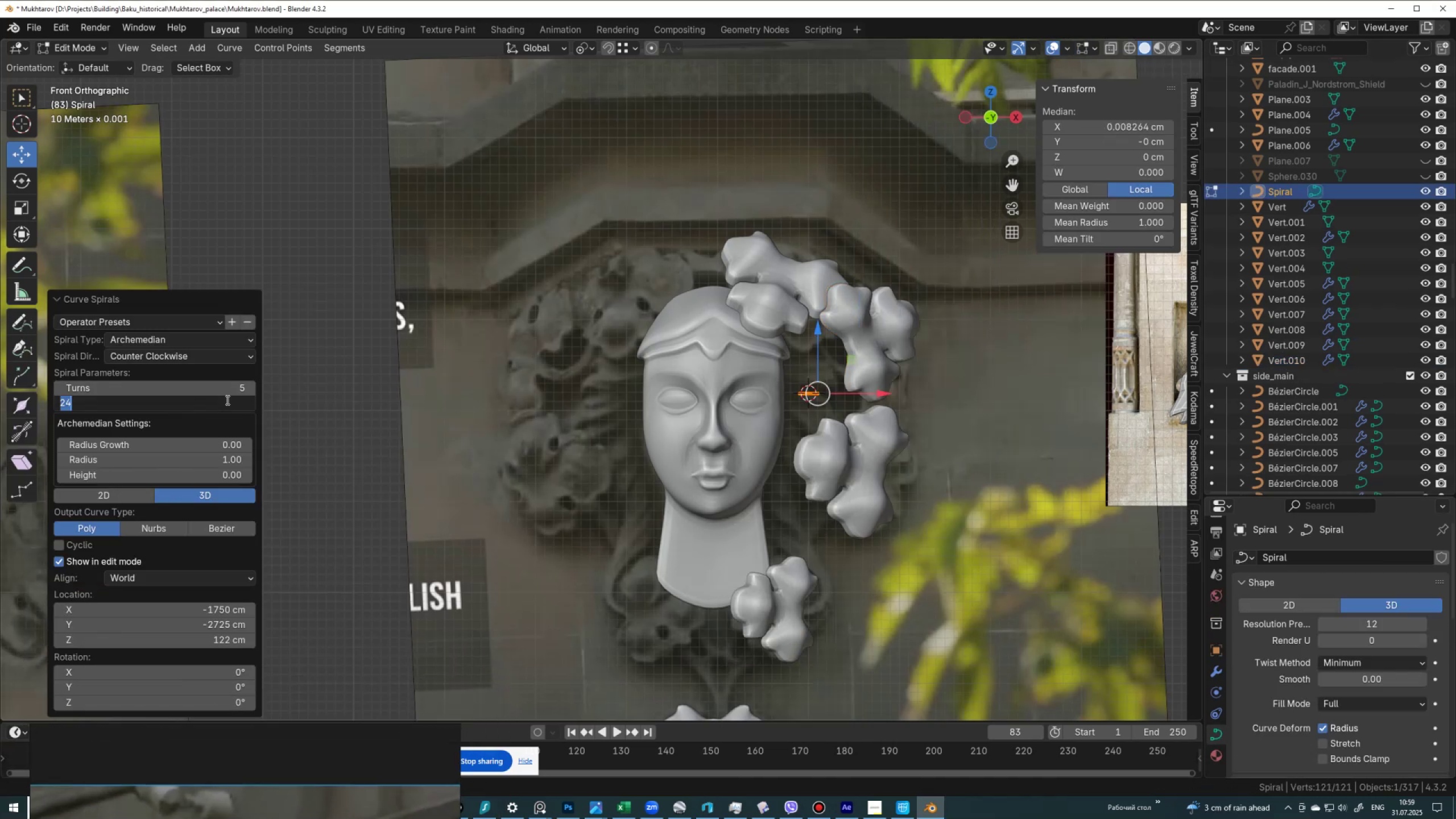 
key(Numpad1)
 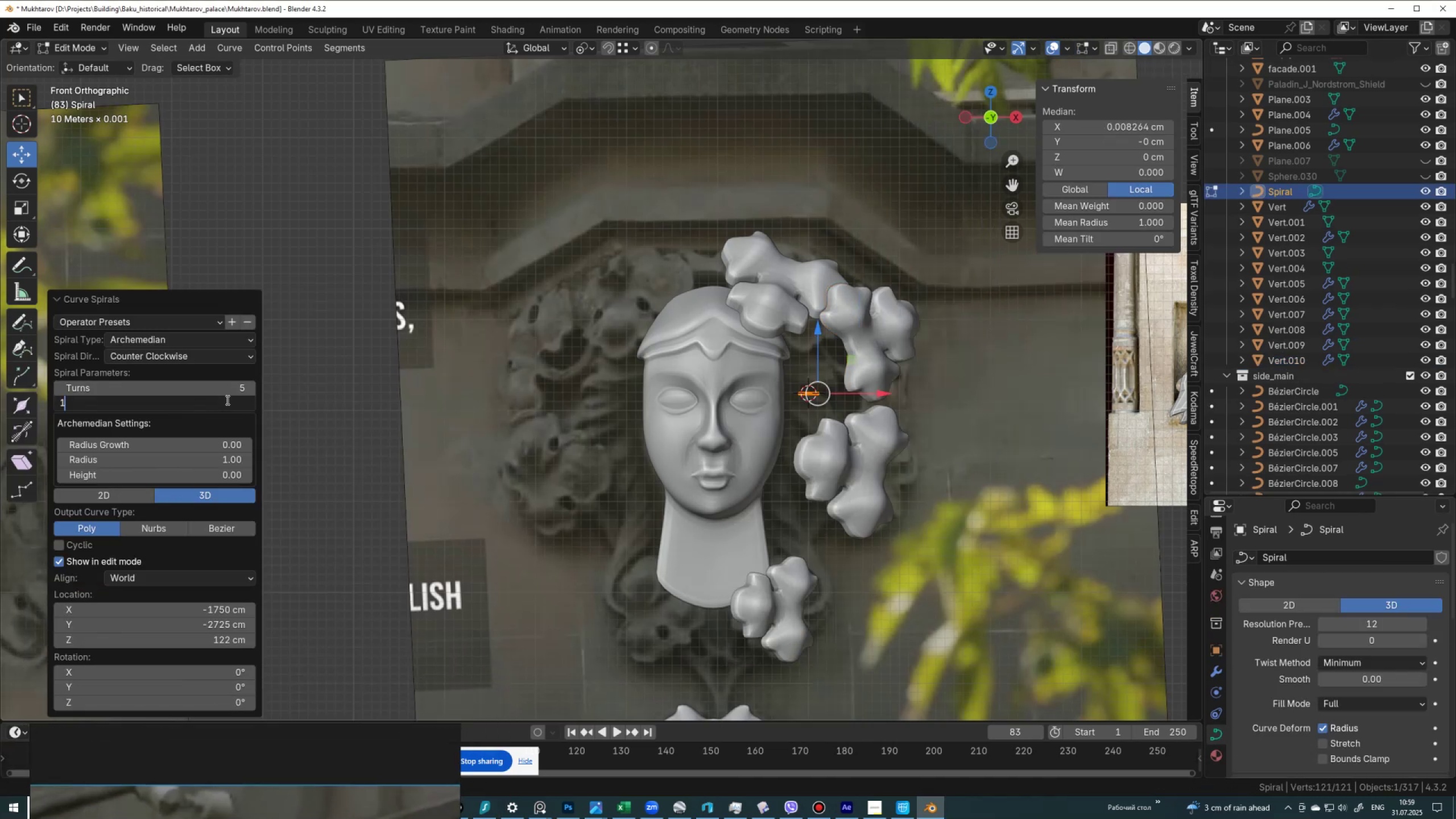 
key(Numpad2)
 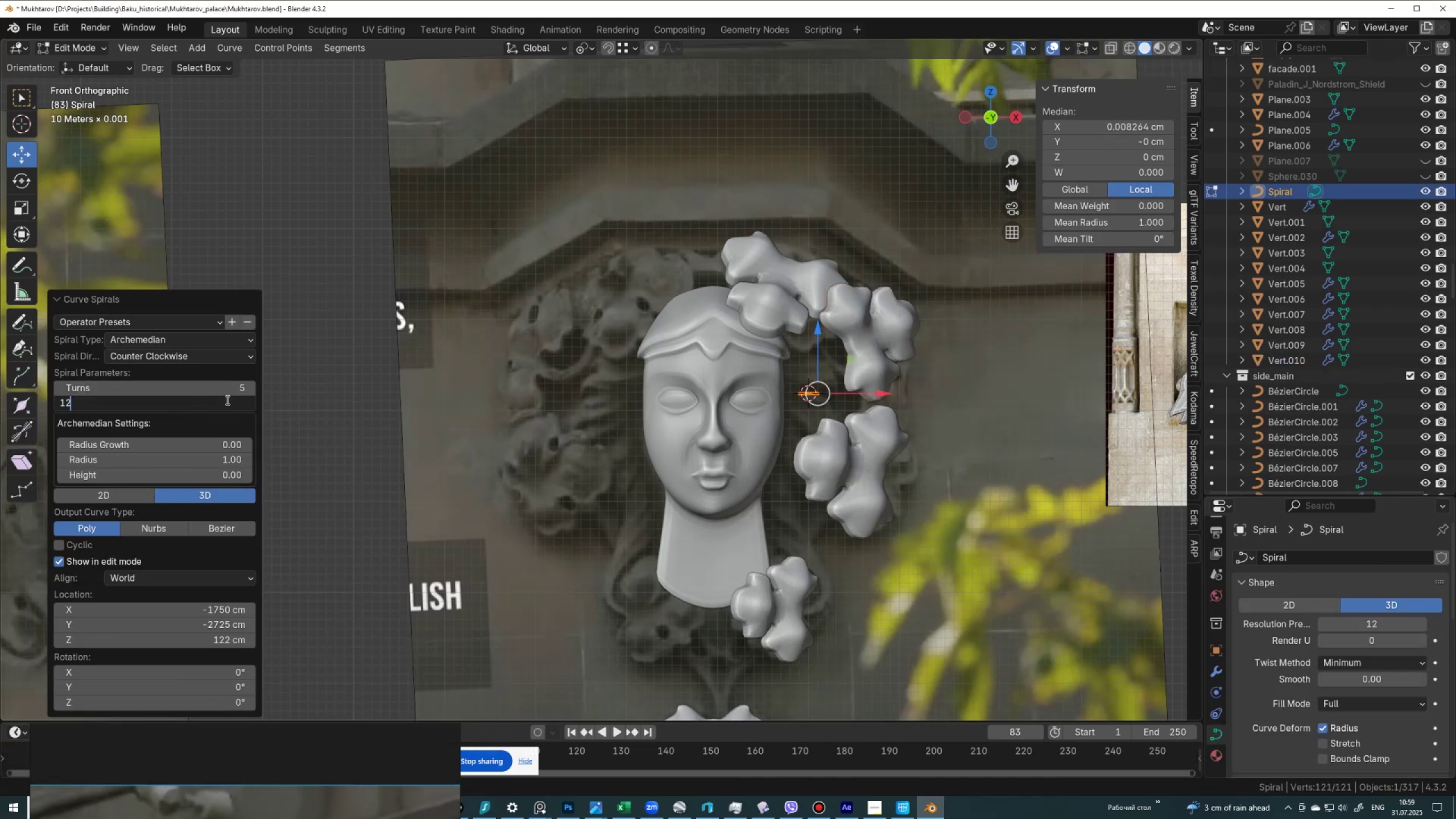 
key(NumpadEnter)
 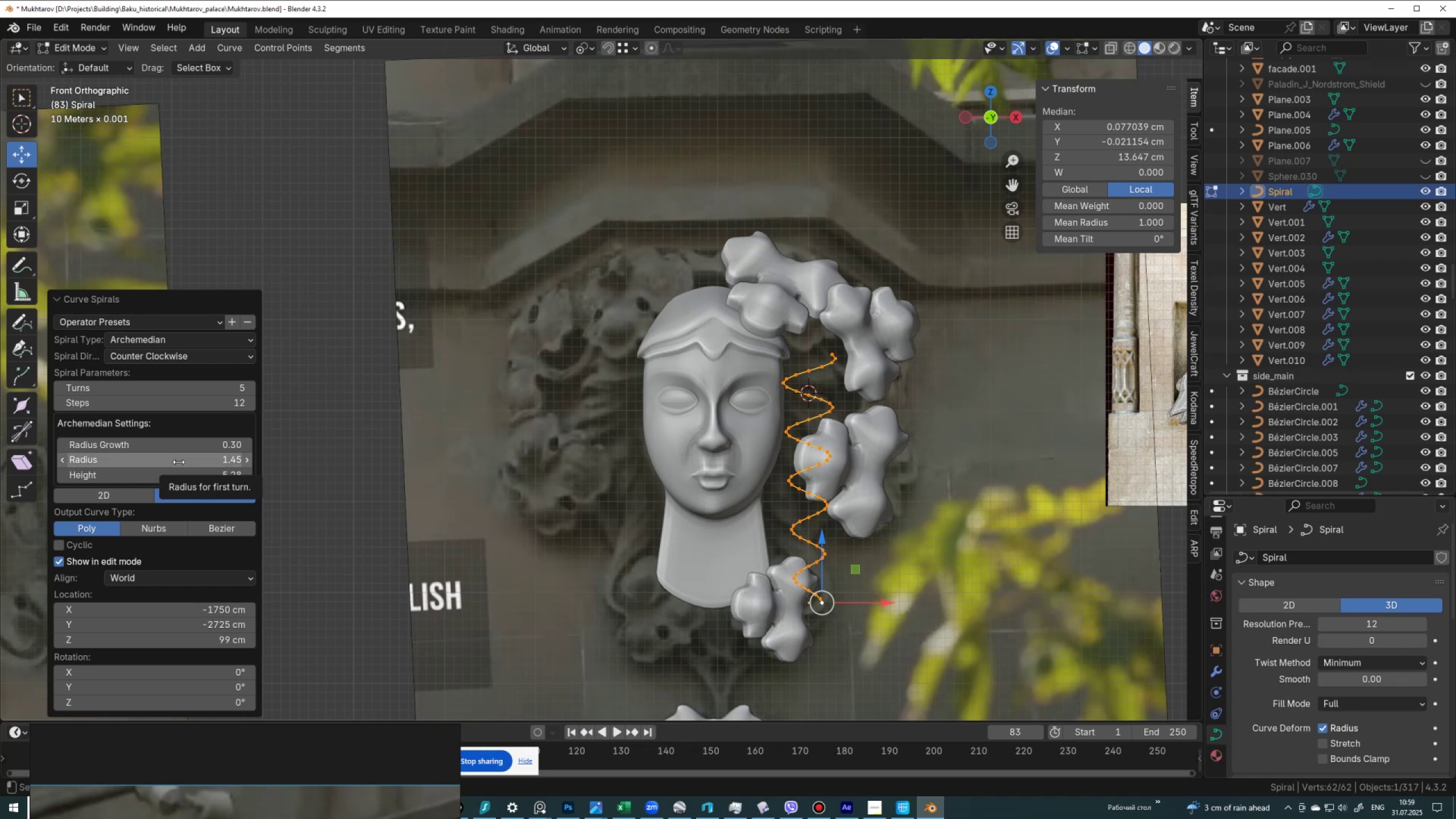 
wait(42.83)
 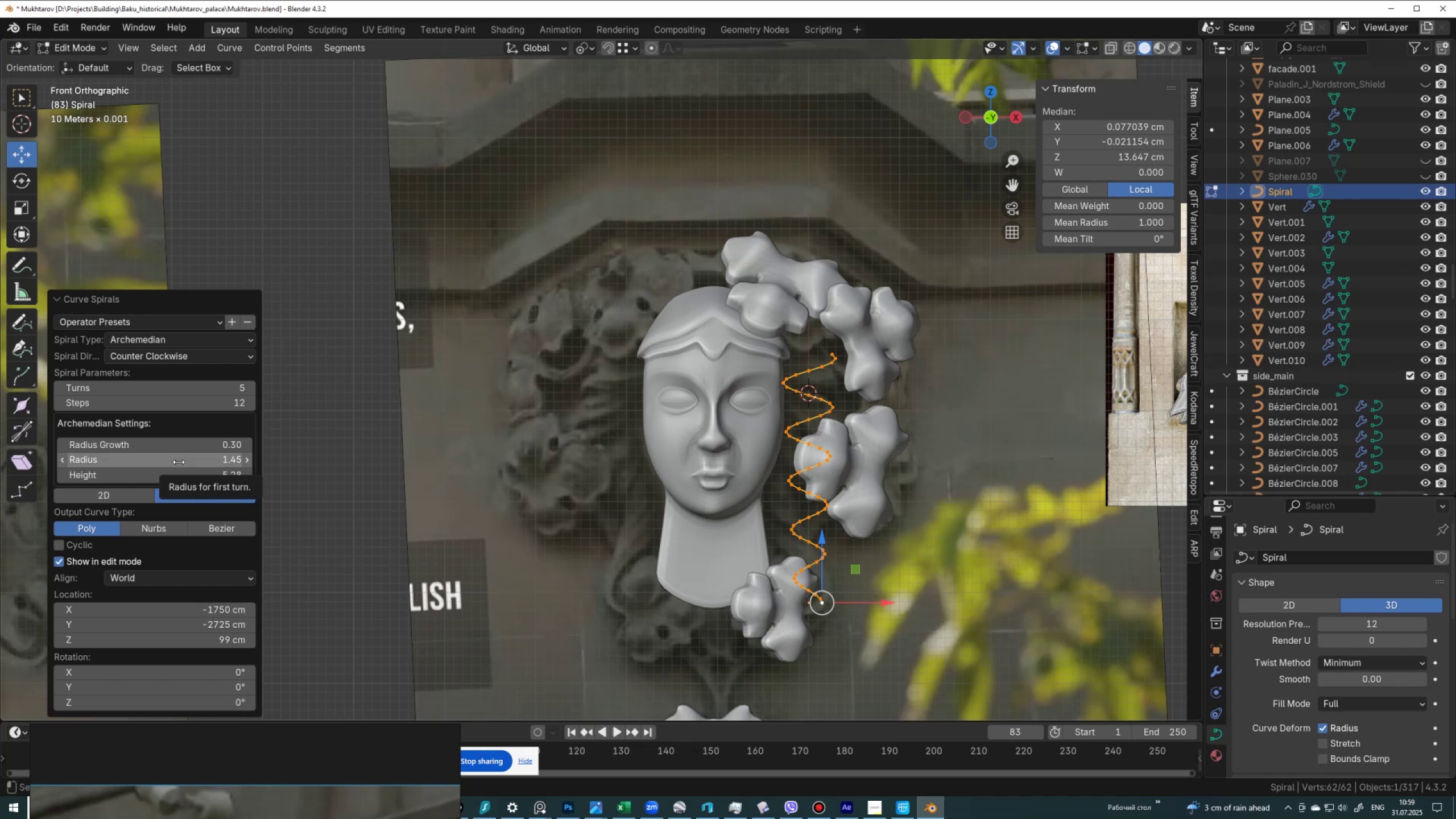 
left_click([249, 387])
 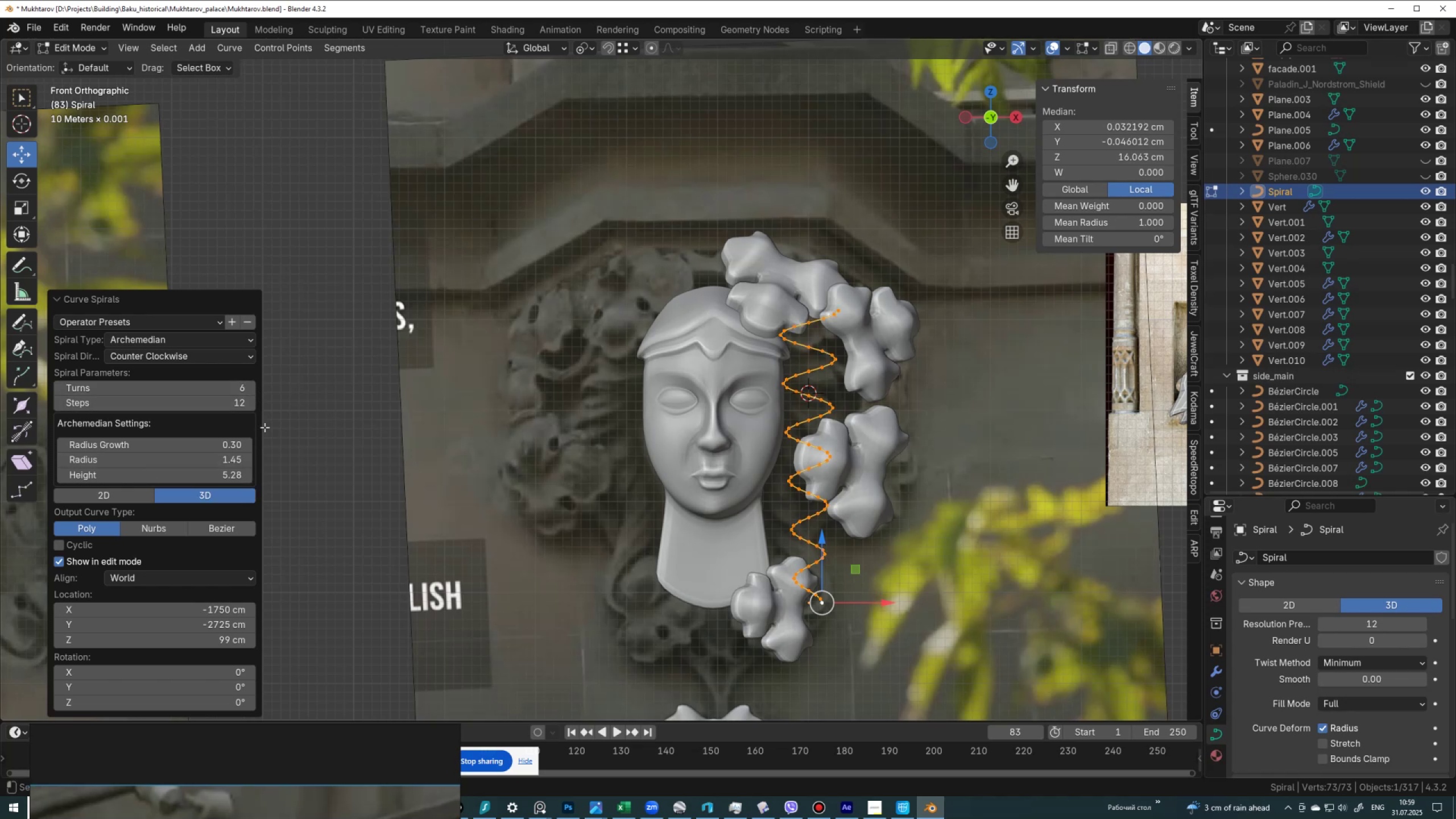 
scroll: coordinate [861, 464], scroll_direction: down, amount: 1.0
 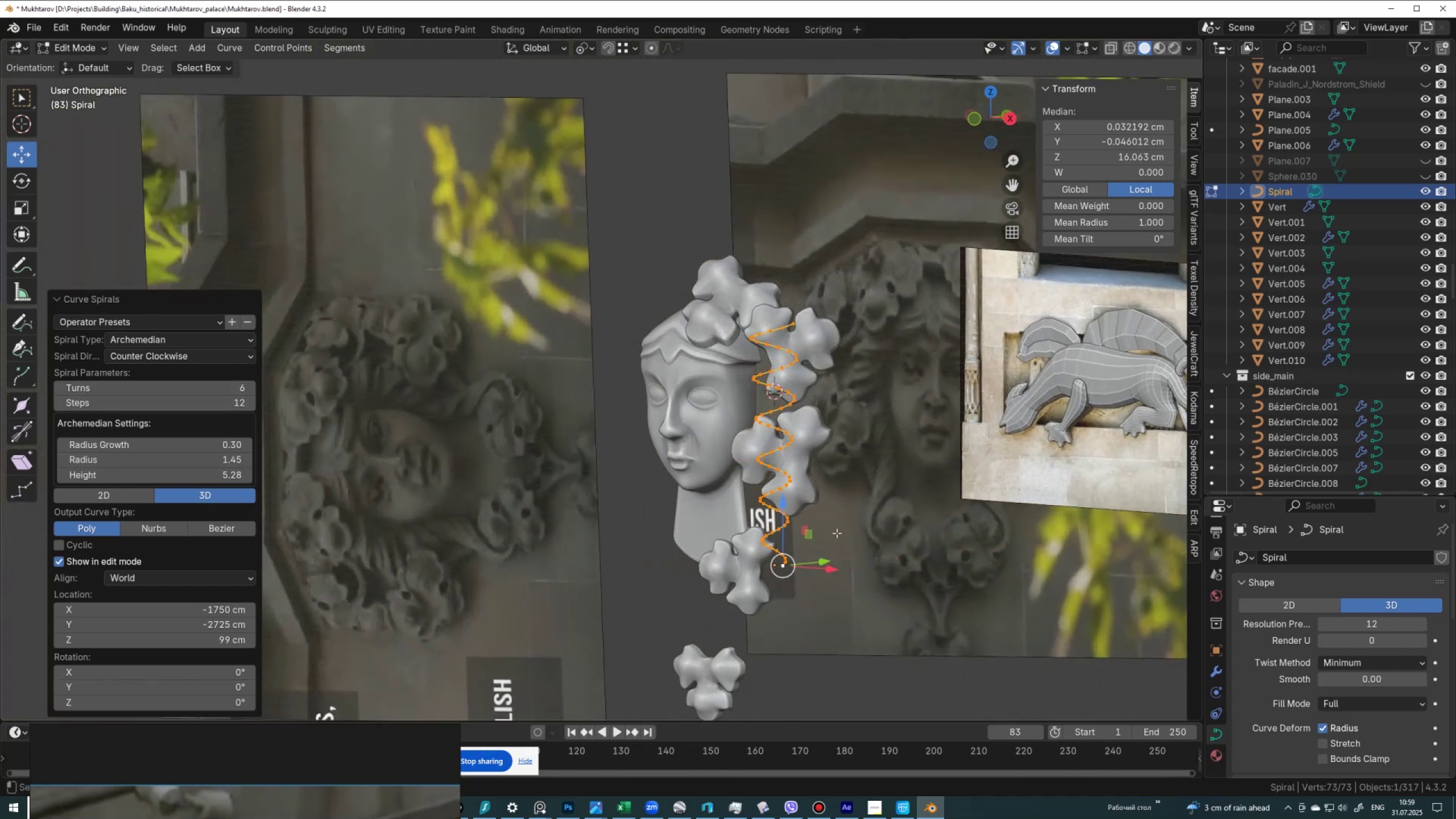 
wait(6.6)
 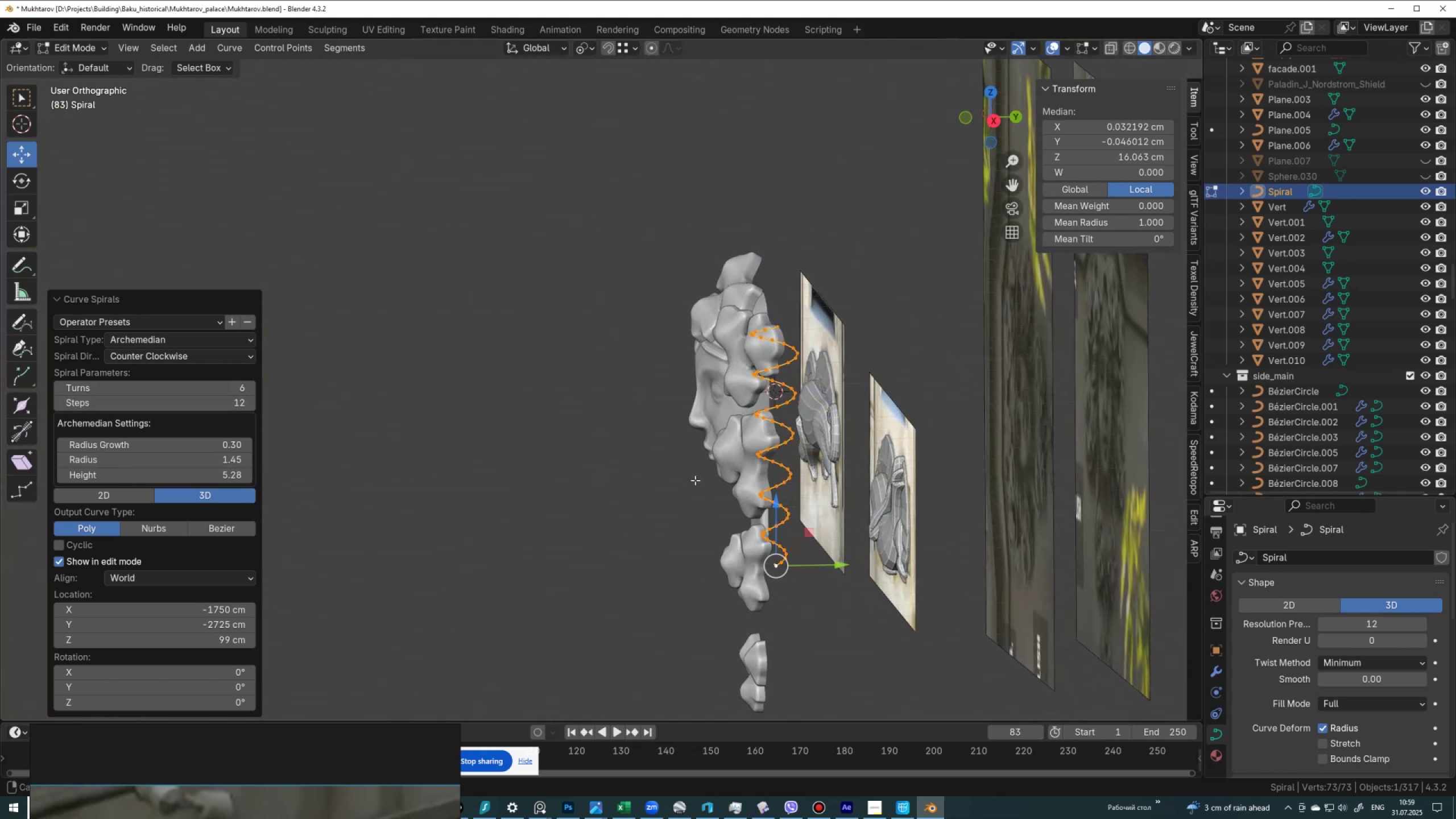 
key(Tab)
 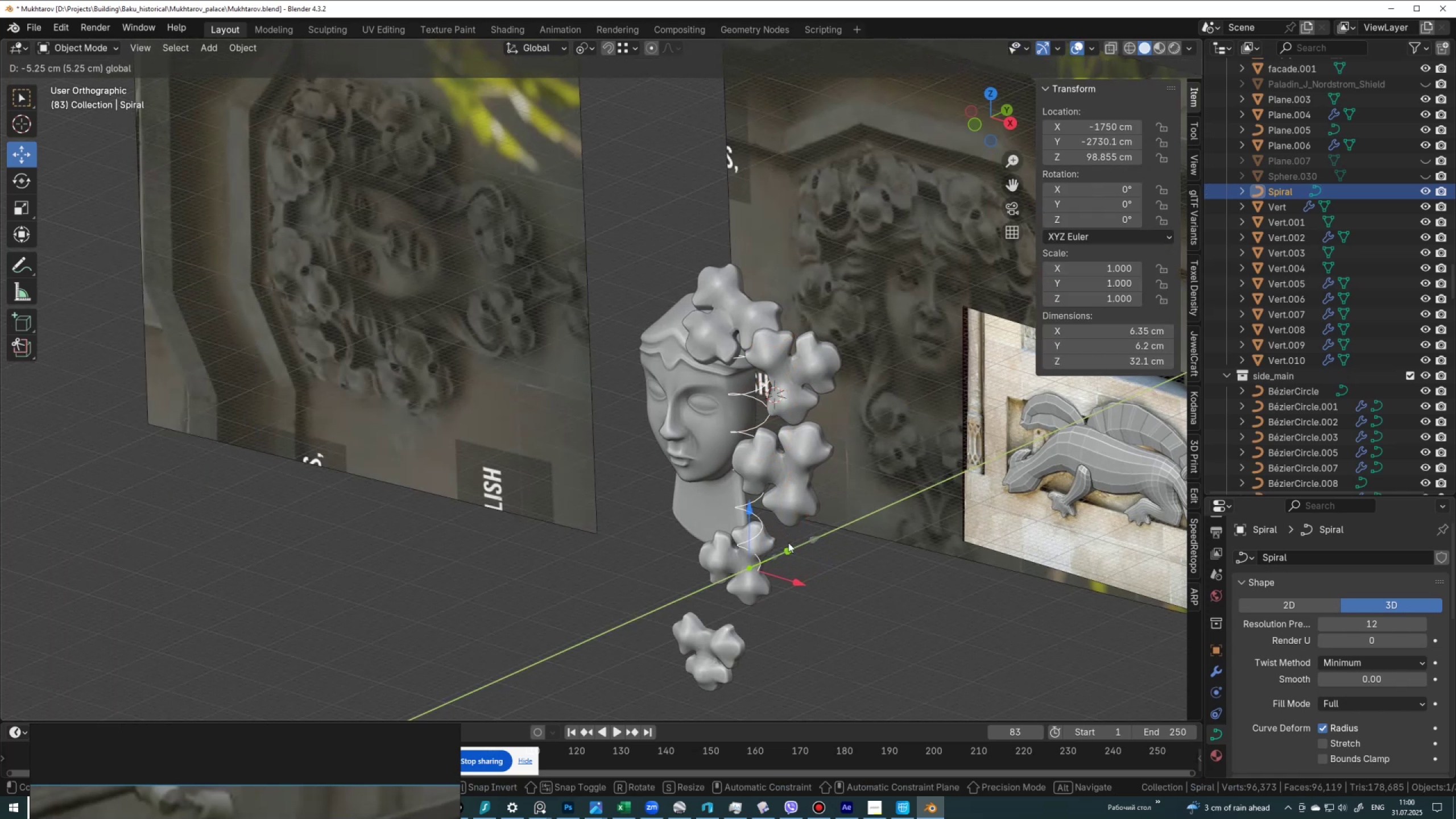 
hold_key(key=AltLeft, duration=0.66)
 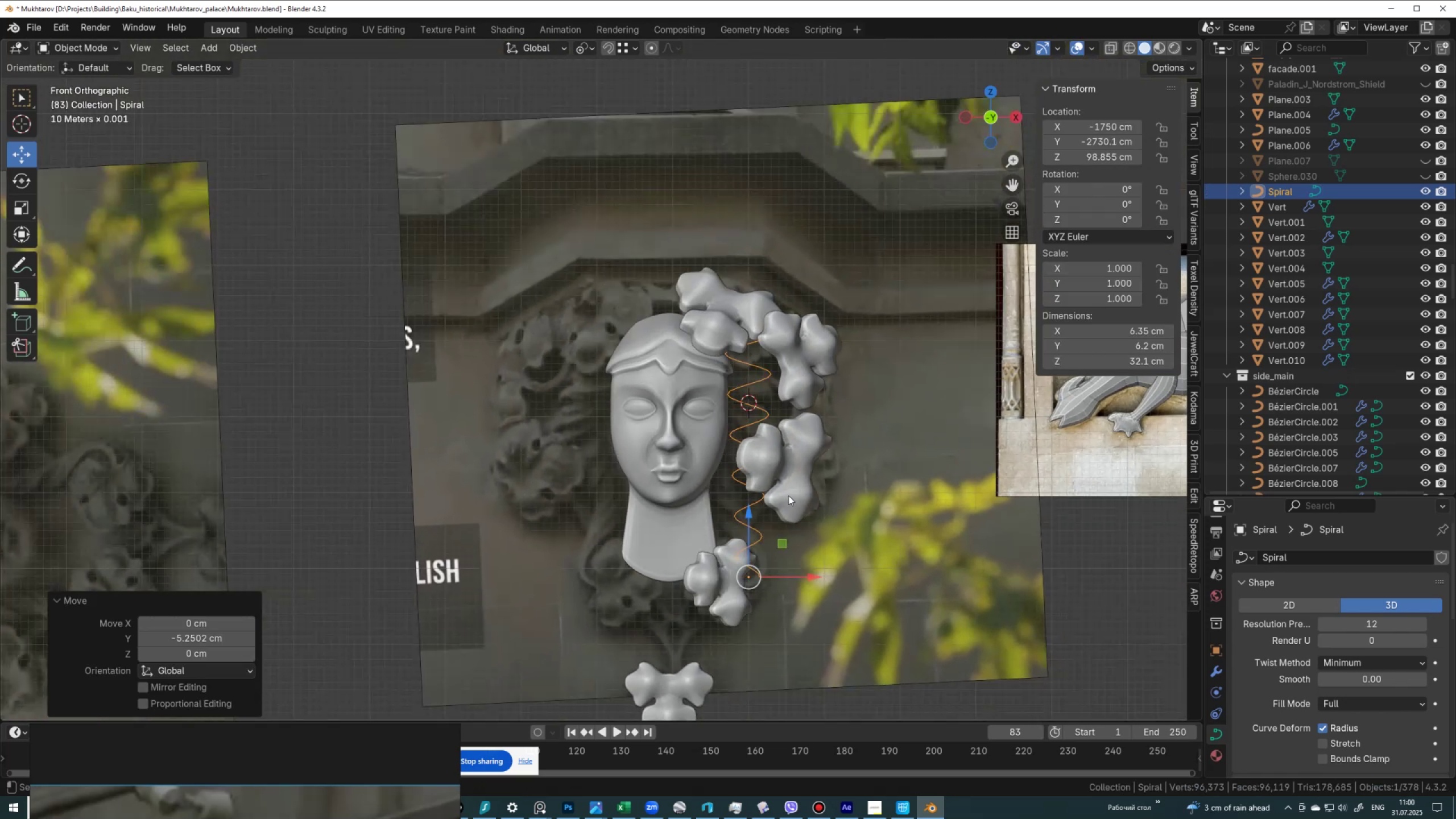 
key(Tab)
 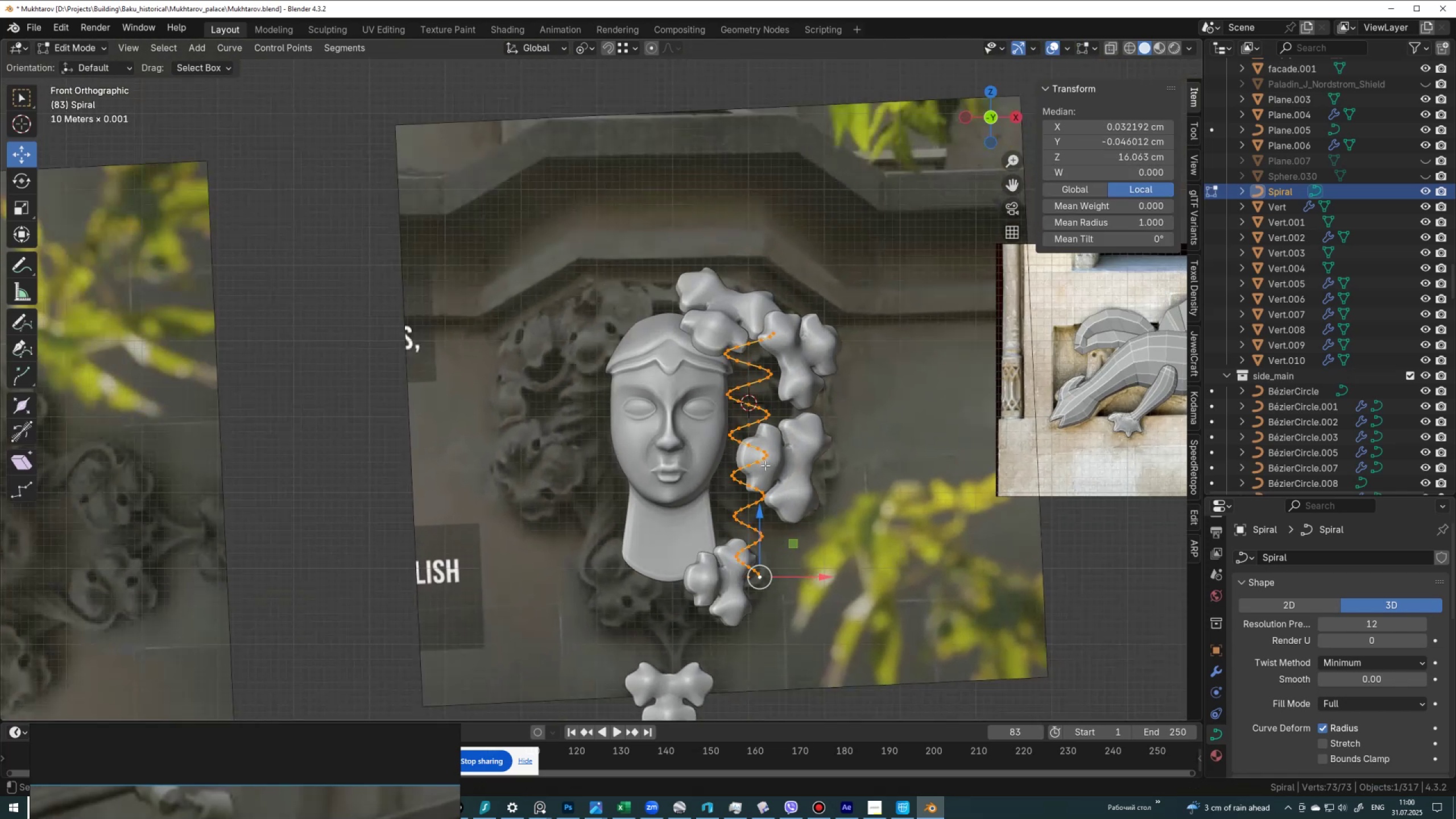 
scroll: coordinate [766, 466], scroll_direction: up, amount: 1.0
 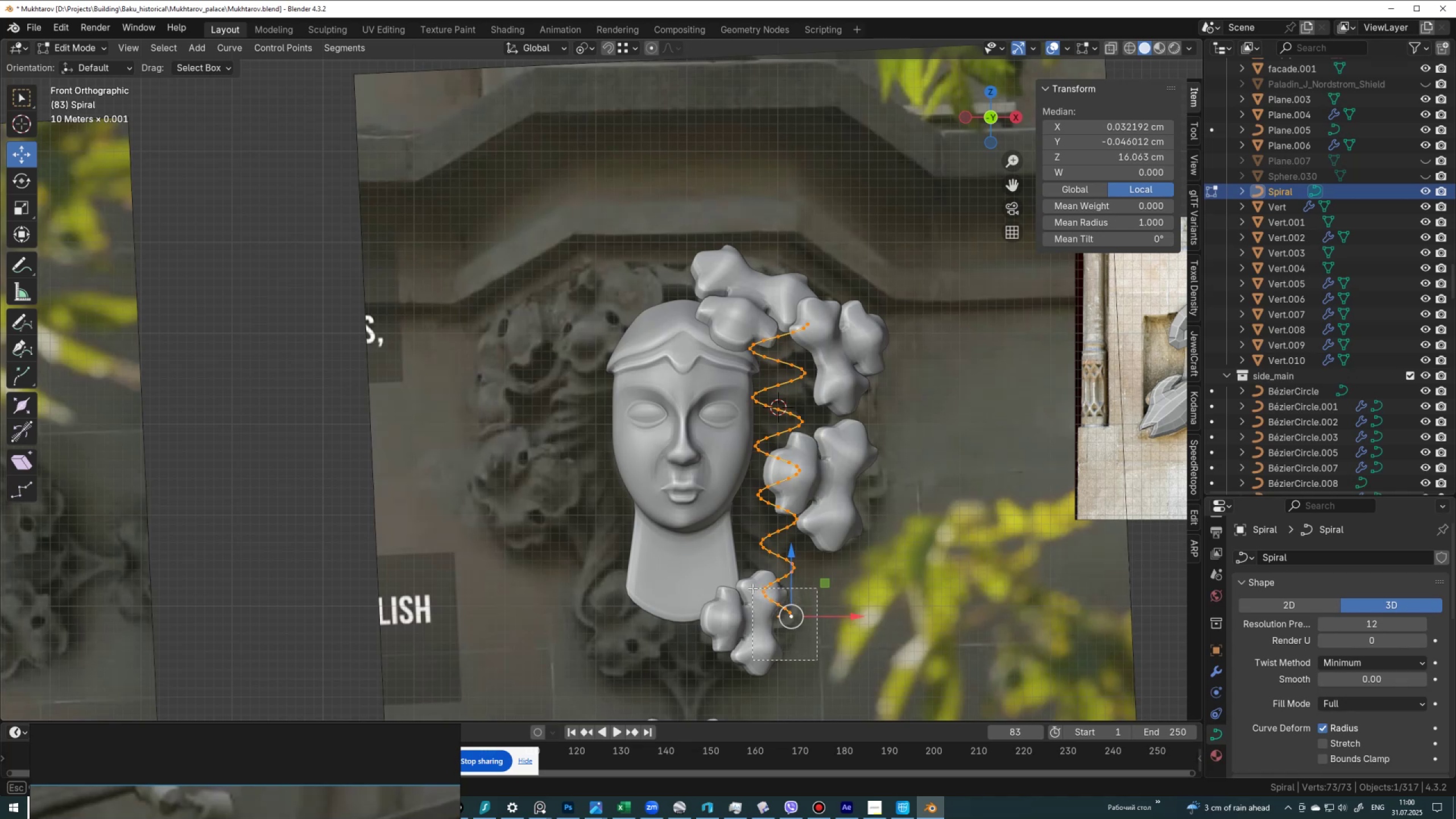 
wait(6.9)
 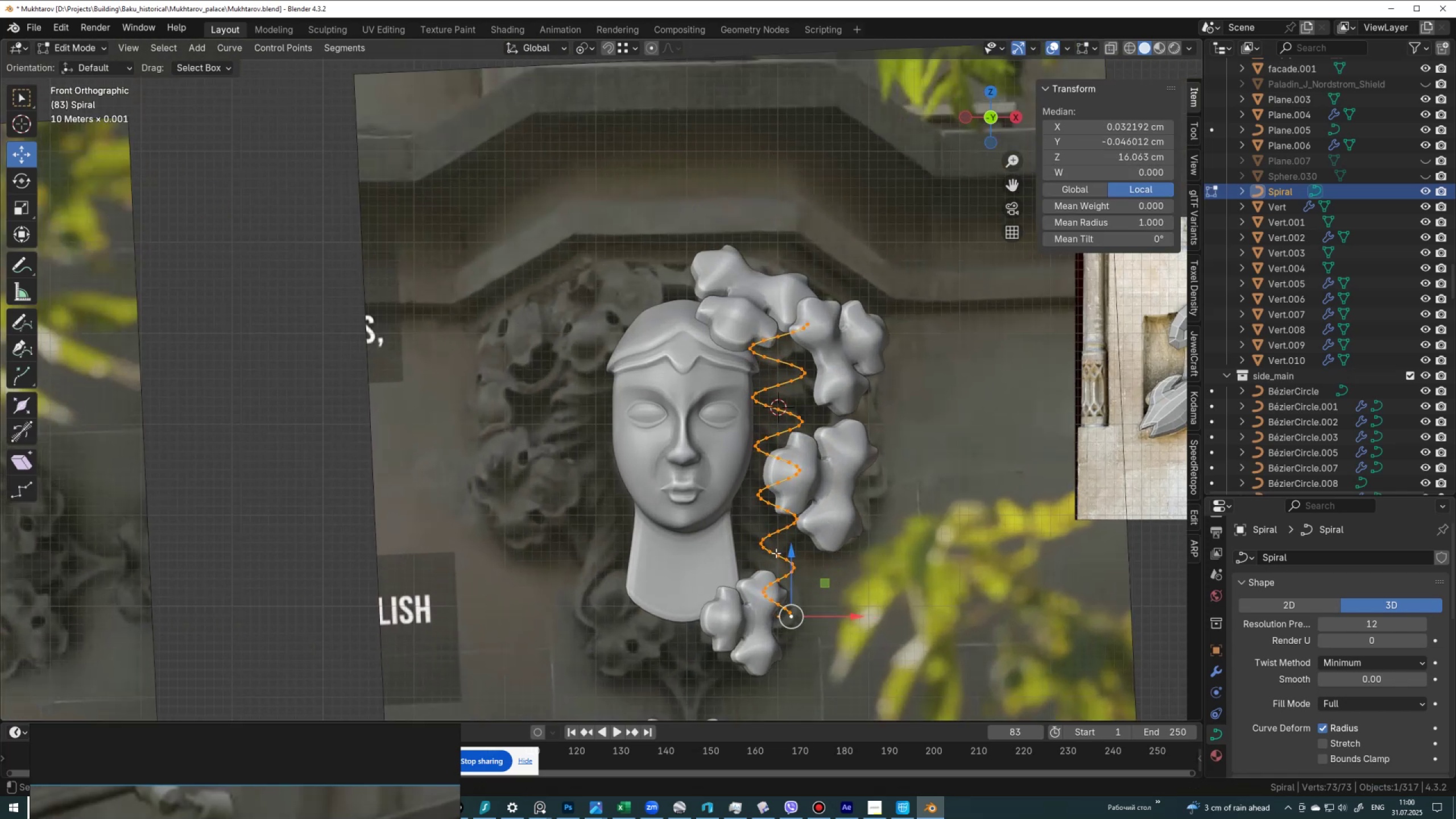 
hold_key(key=AltLeft, duration=0.72)
 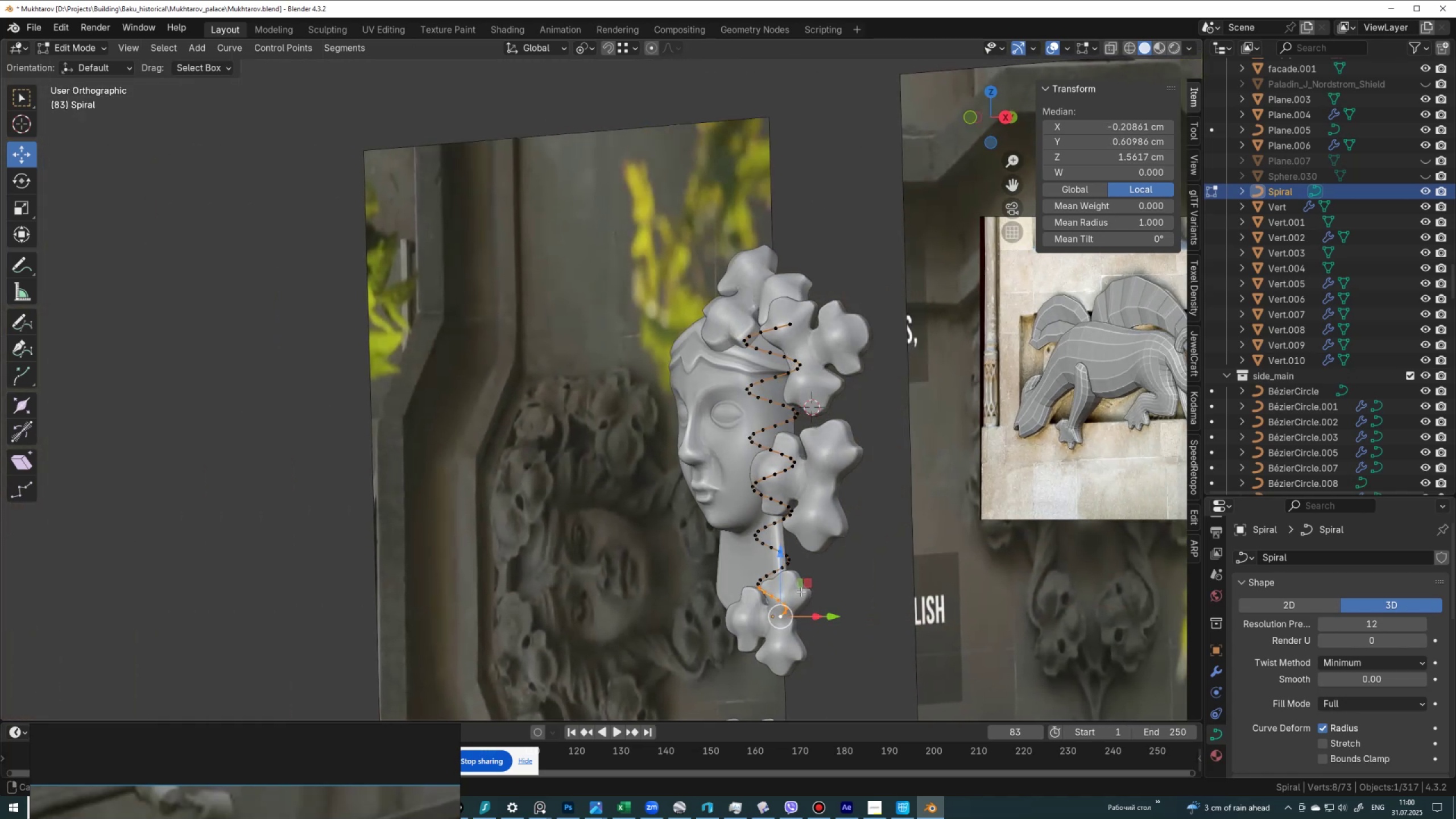 
hold_key(key=AltLeft, duration=0.65)
 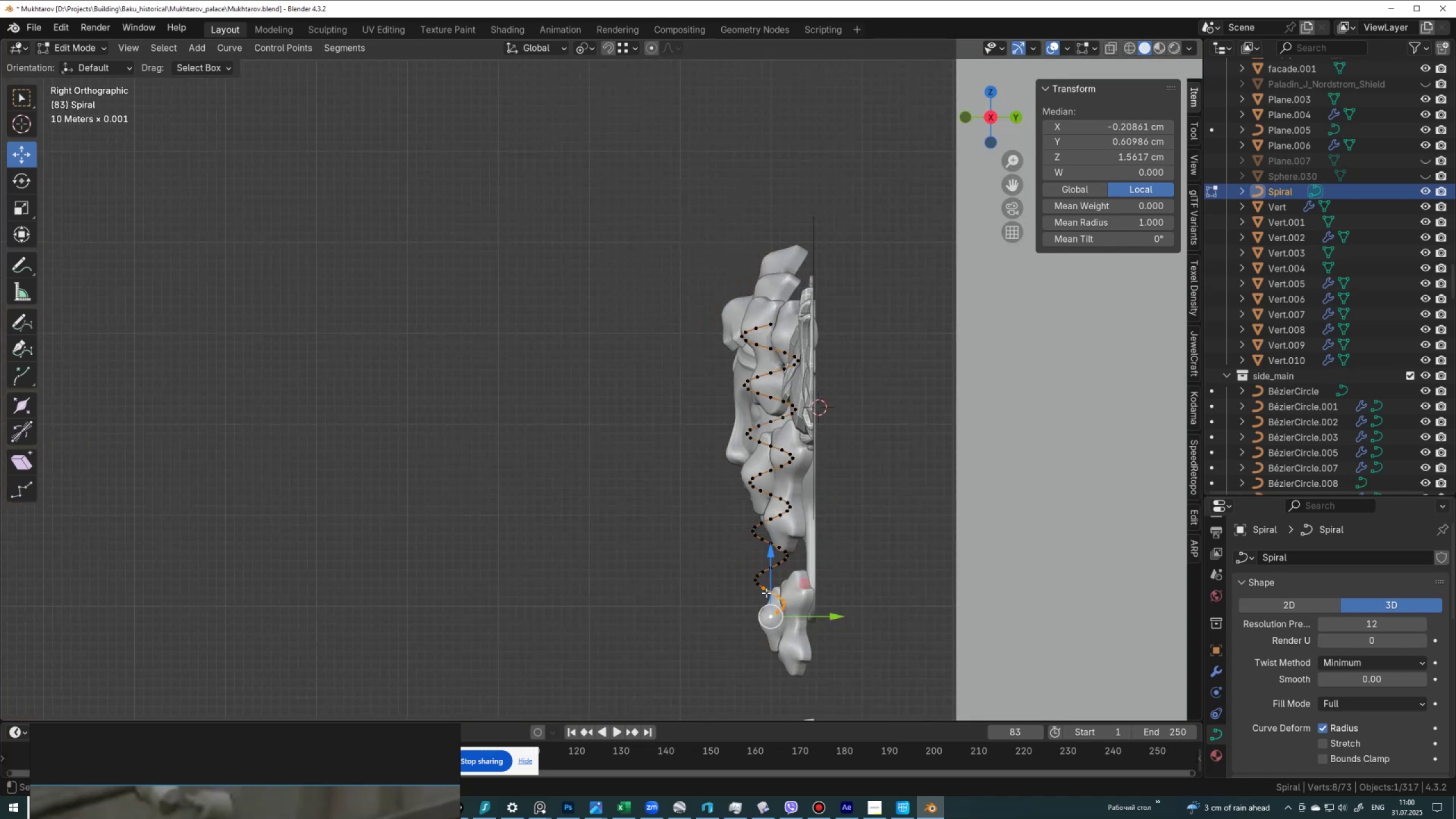 
hold_key(key=ShiftLeft, duration=0.84)
left_click([762, 583])
 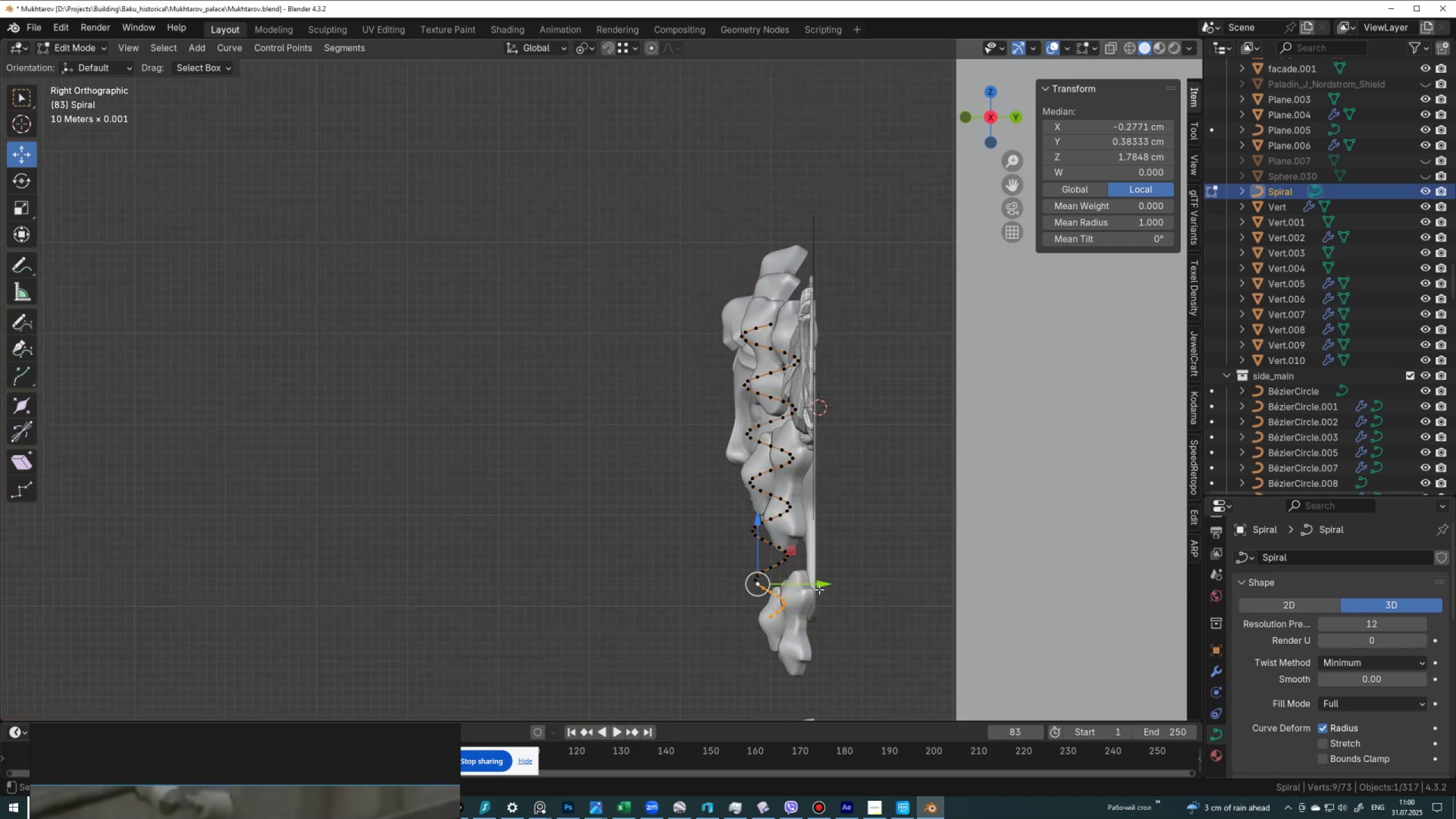 
key(R)
 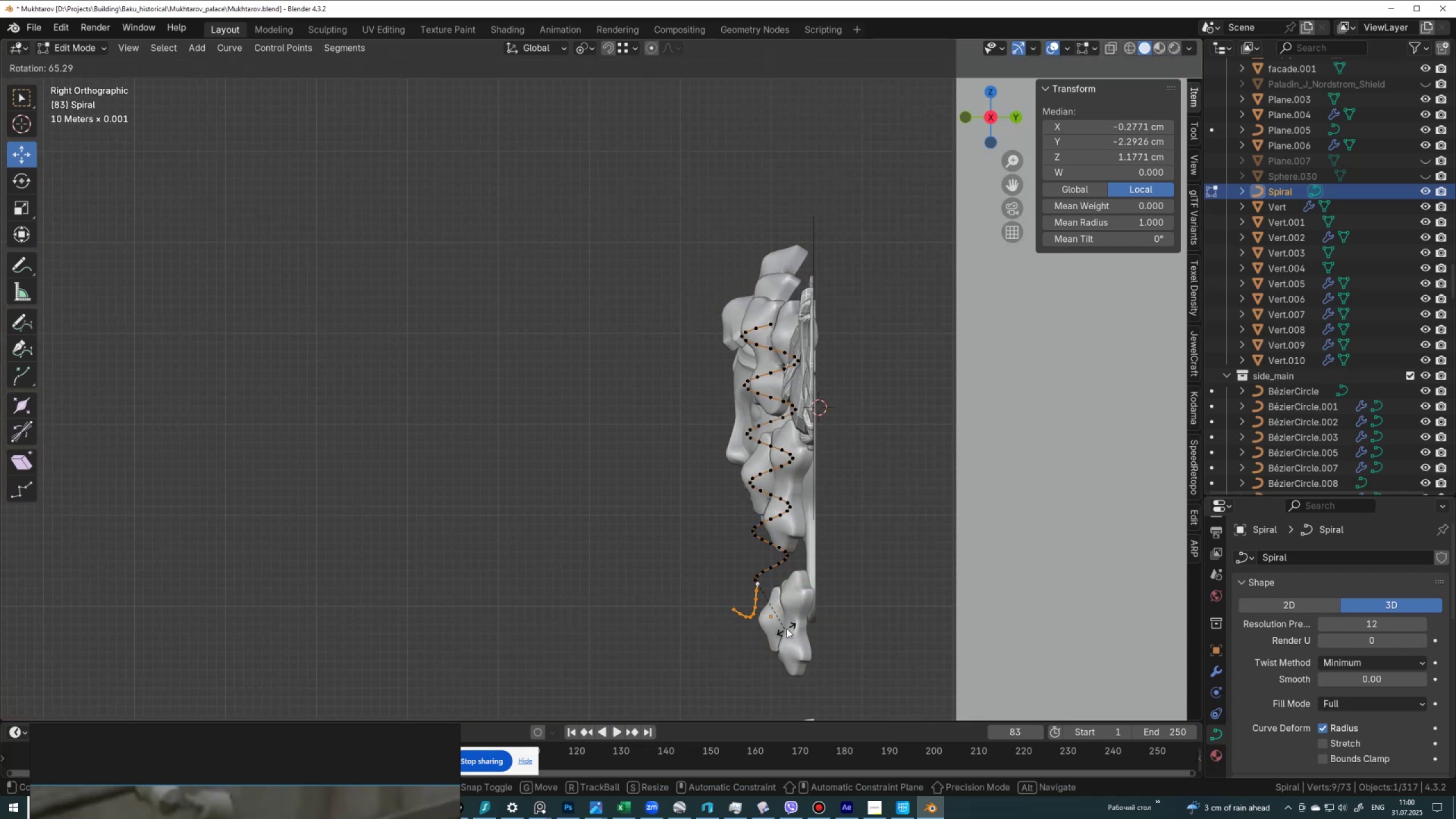 
hold_key(key=ControlLeft, duration=1.19)
left_click([793, 627])
 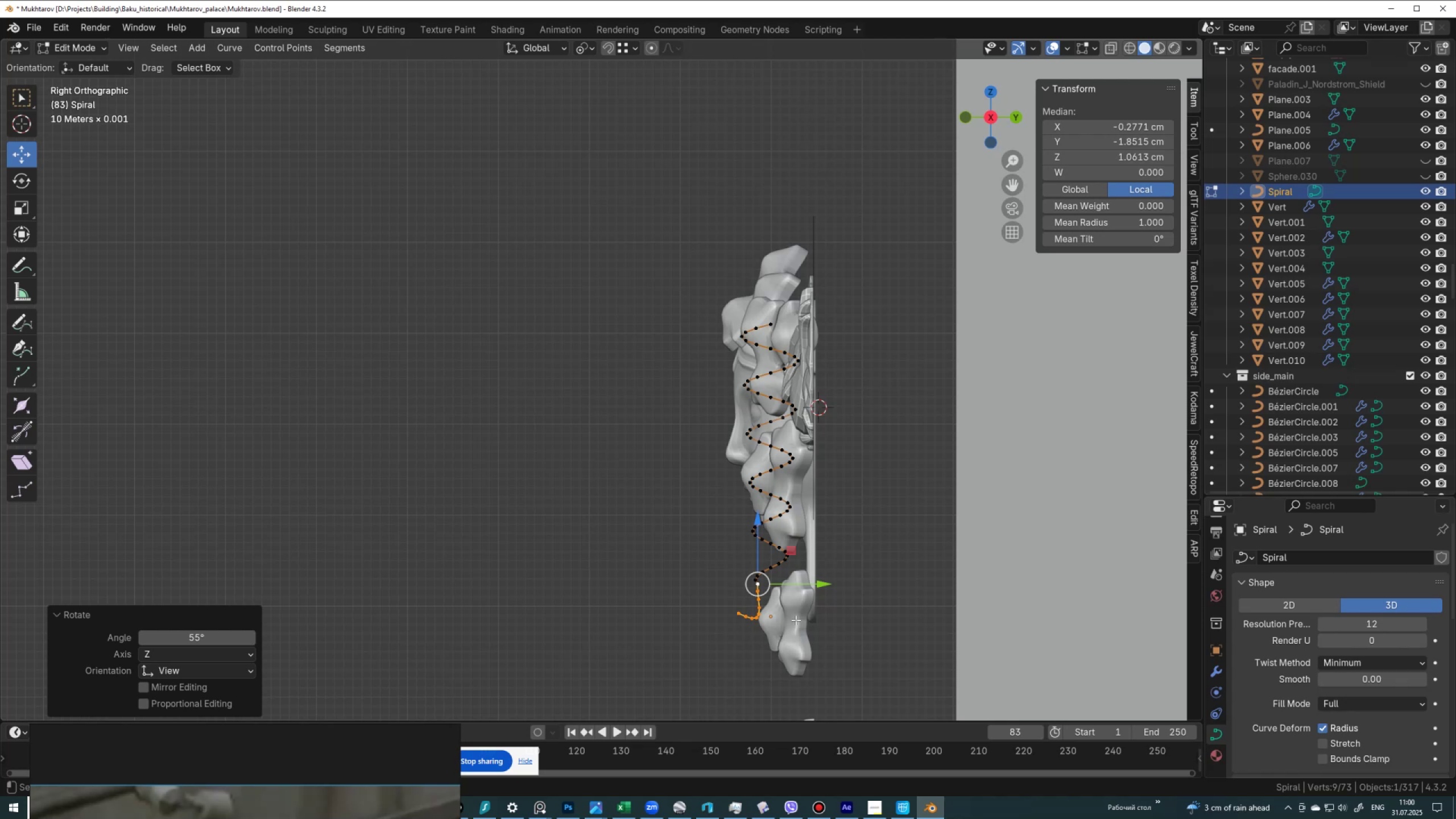 
type(sy0)
key(NumpadEnter)
 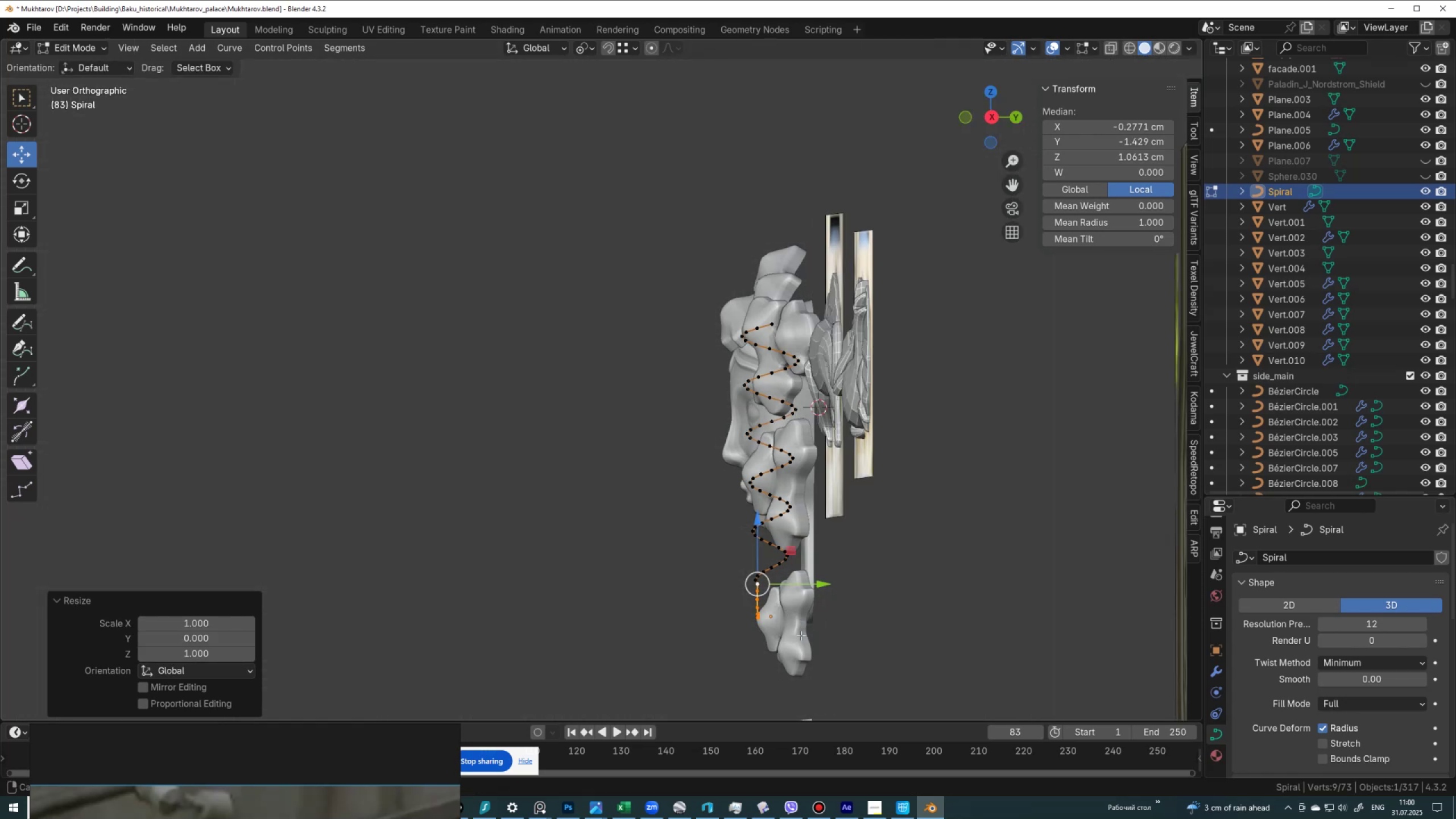 
scroll: coordinate [919, 626], scroll_direction: up, amount: 2.0
 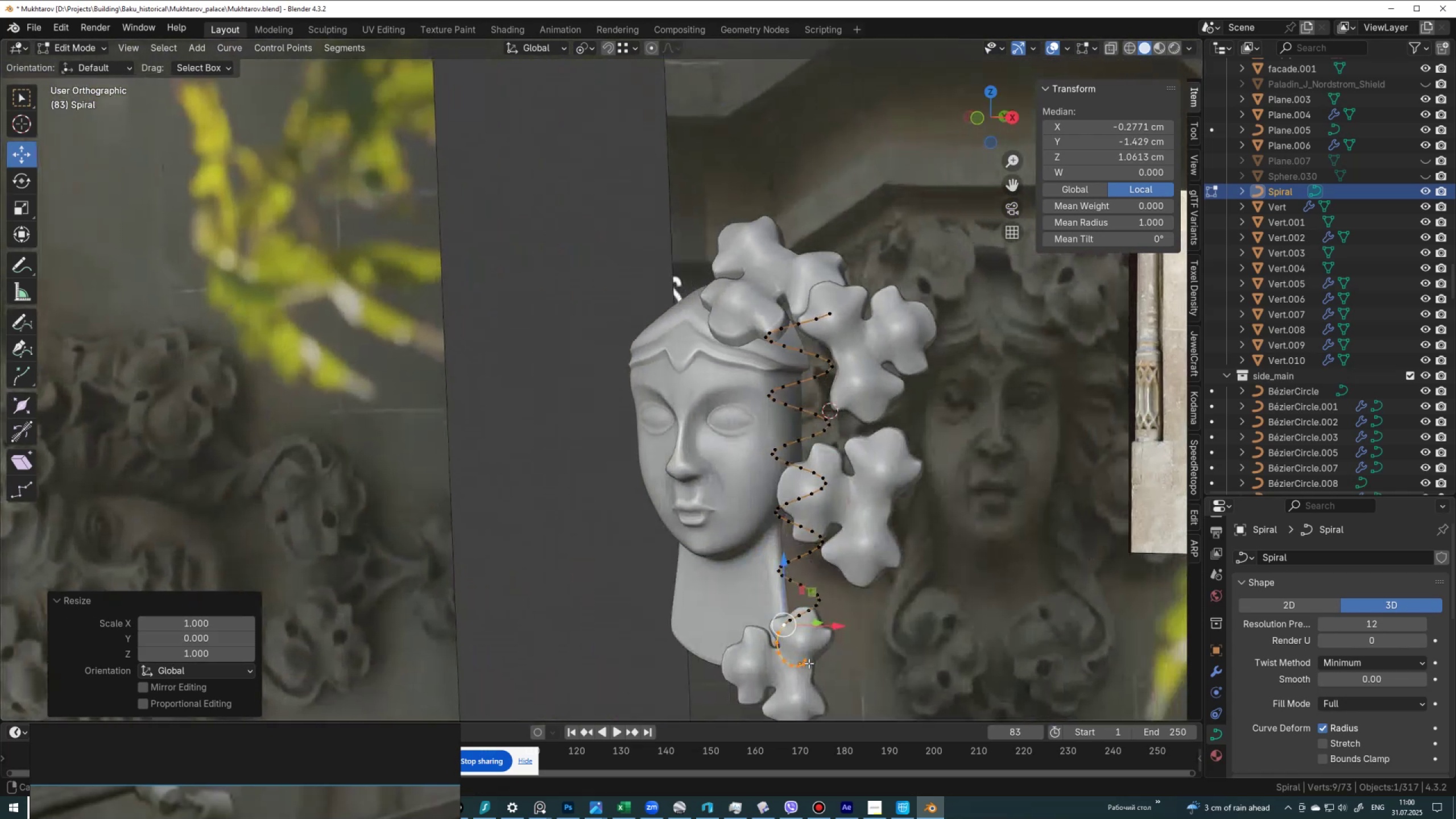 
hold_key(key=AltLeft, duration=1.36)
 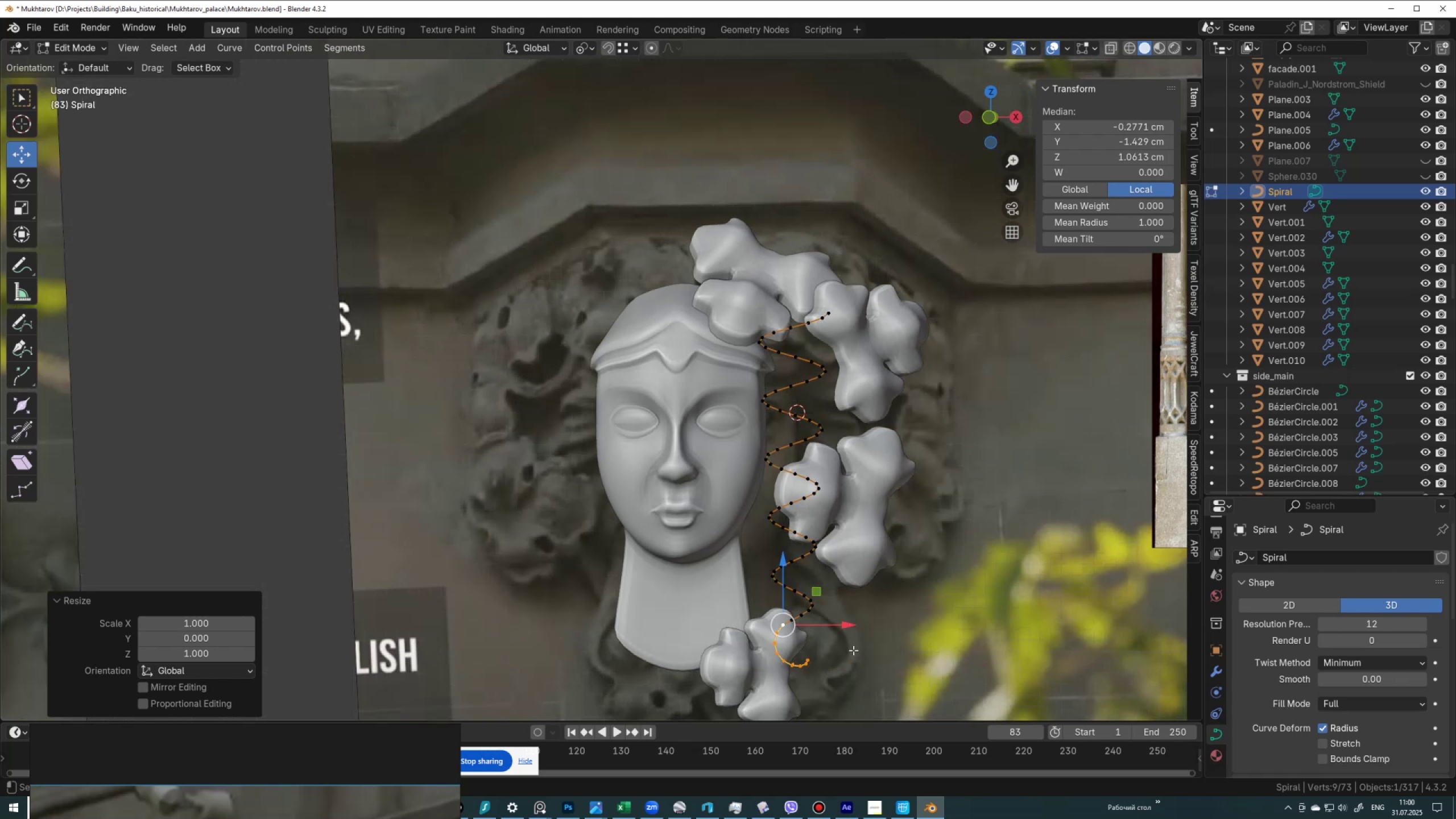 
hold_key(key=AltLeft, duration=0.64)
 